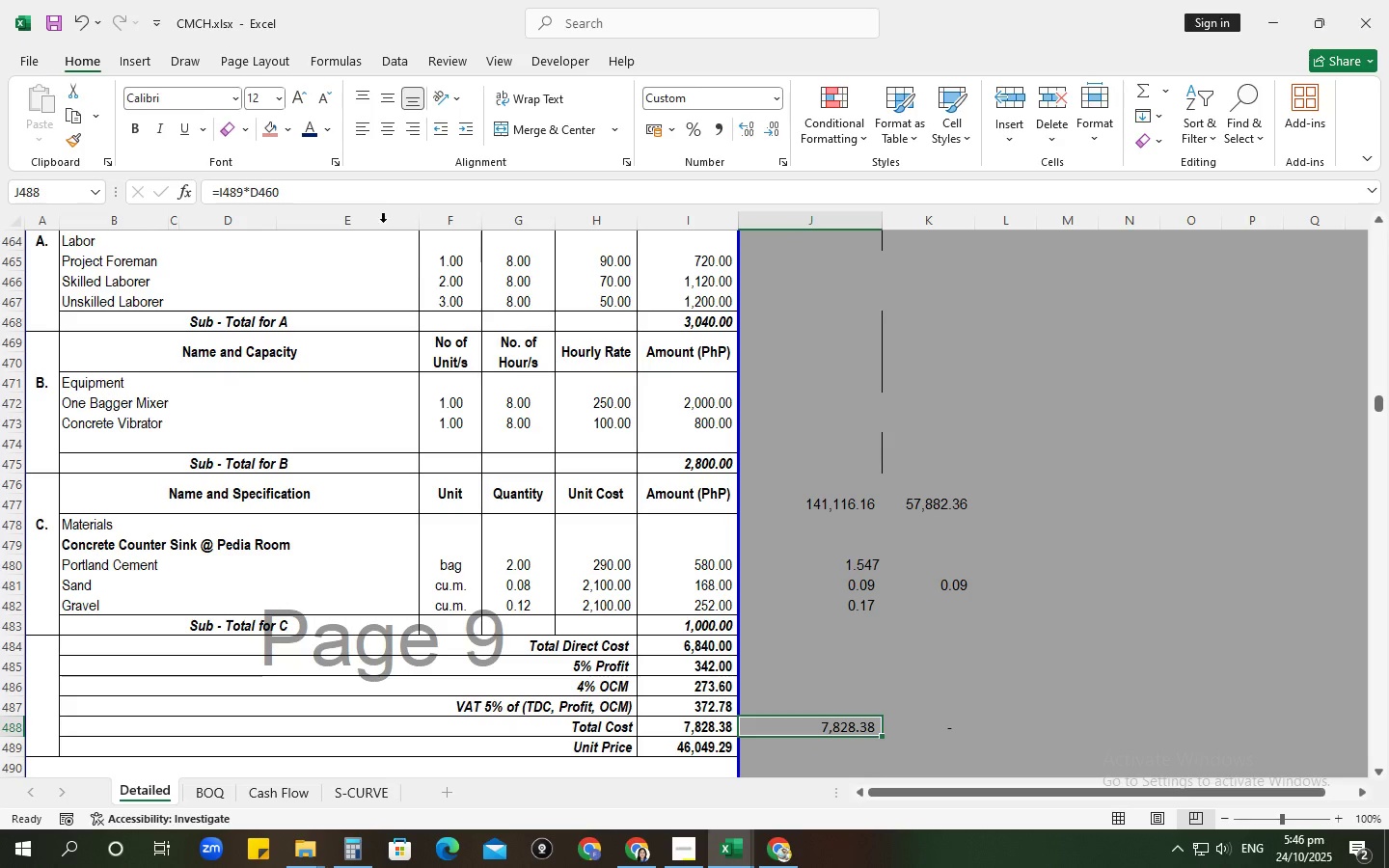 
scroll: coordinate [357, 457], scroll_direction: down, amount: 1.0
 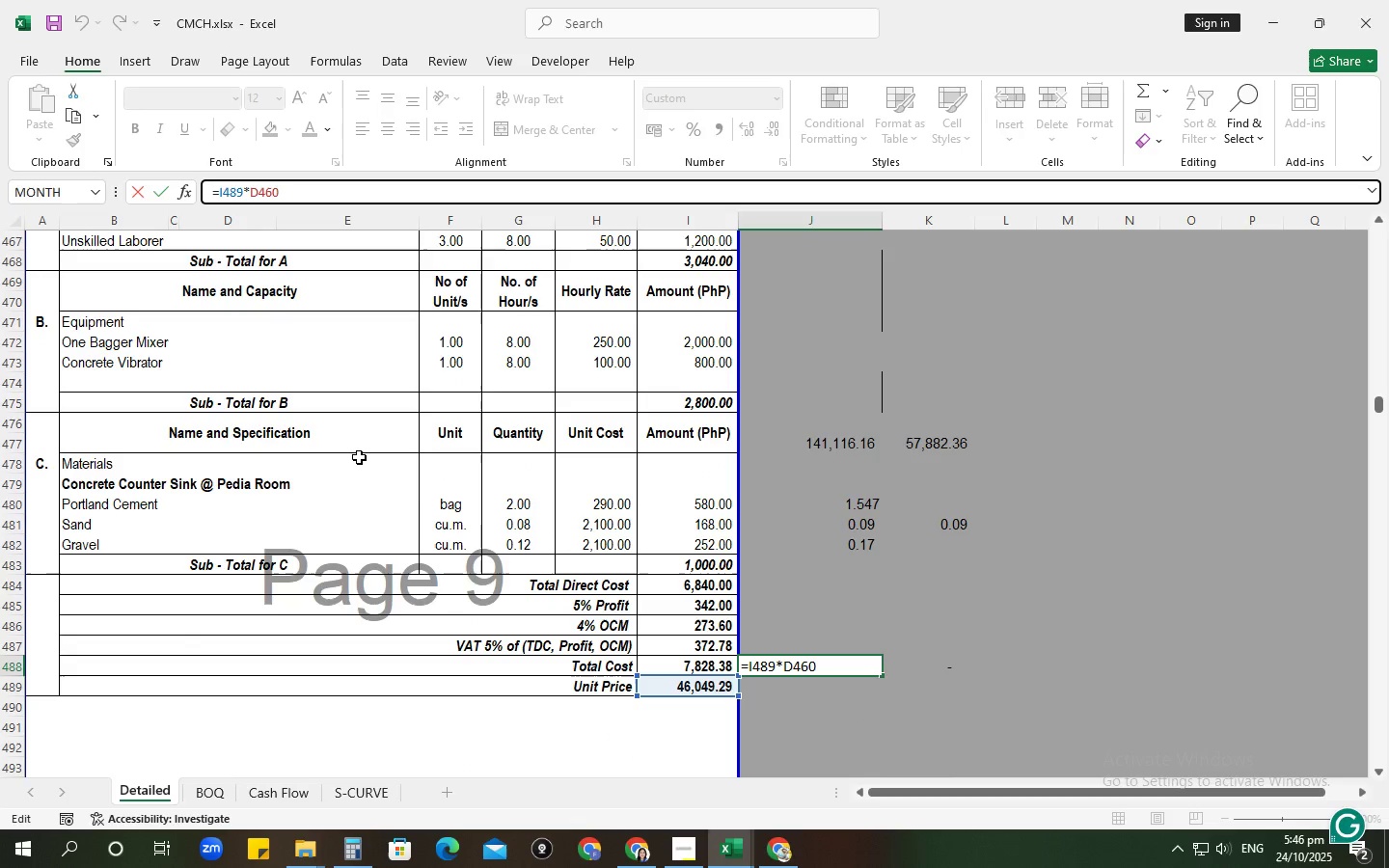 
key(NumpadEnter)
 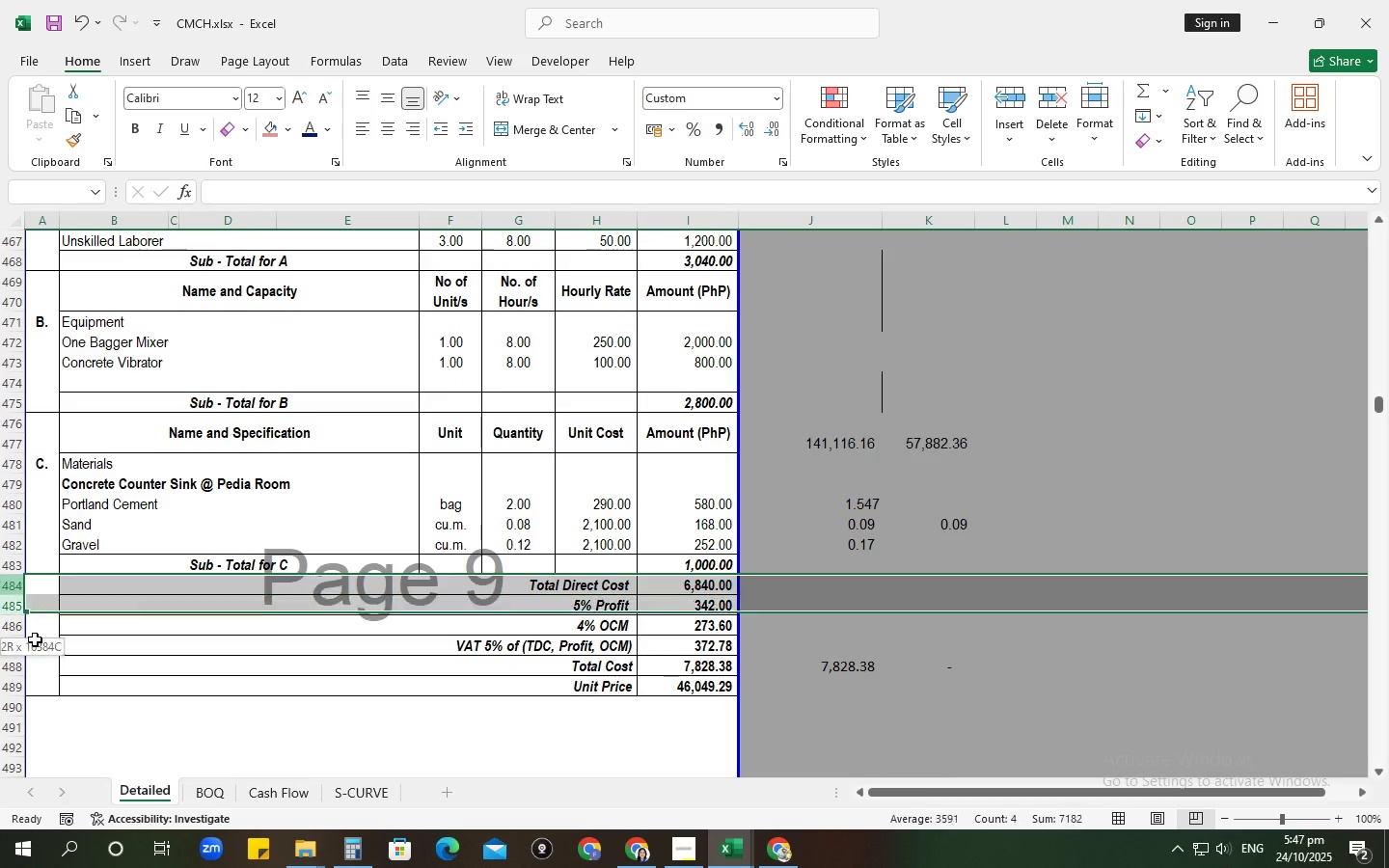 
key(Control+ControlLeft)
 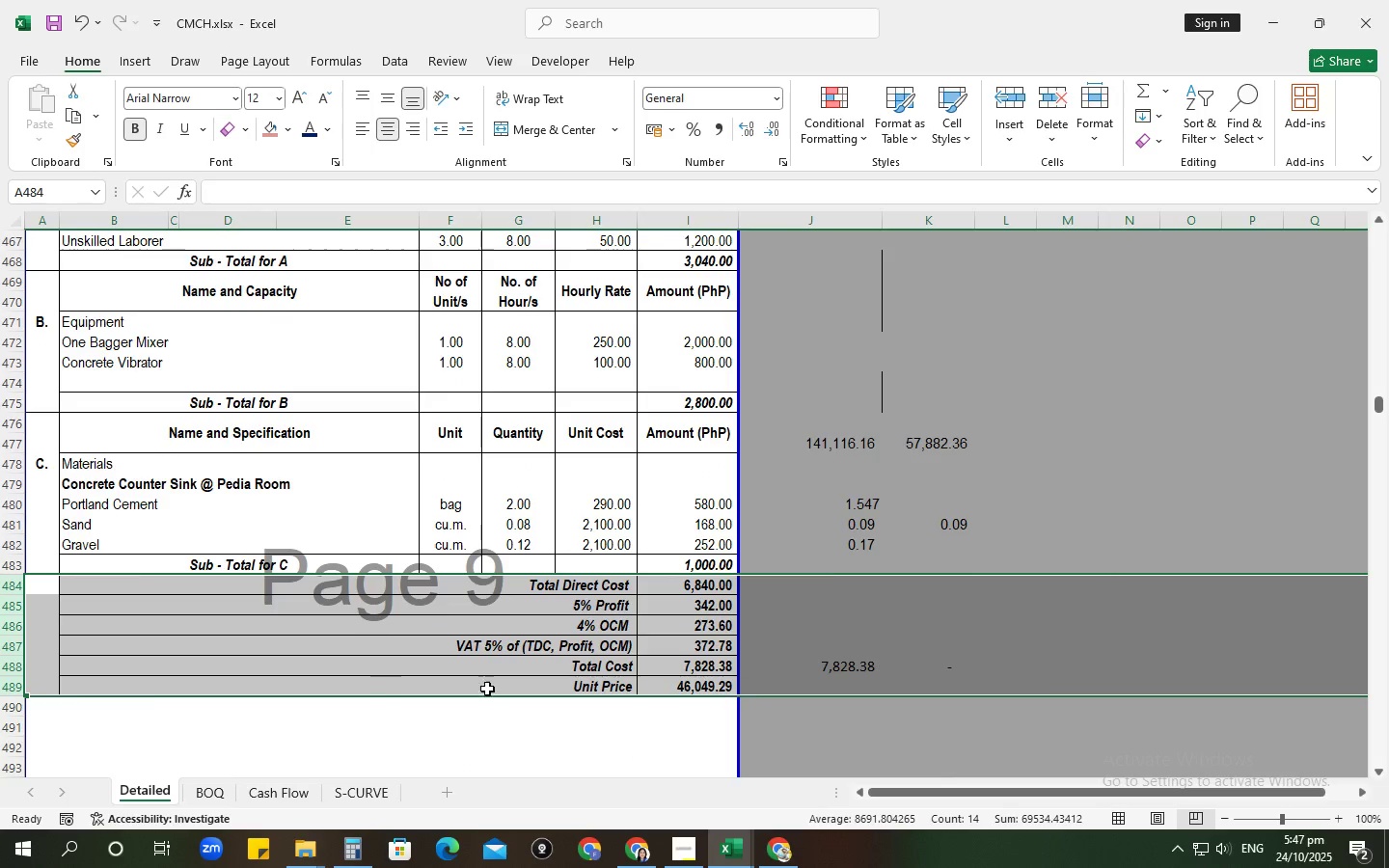 
key(Control+C)
 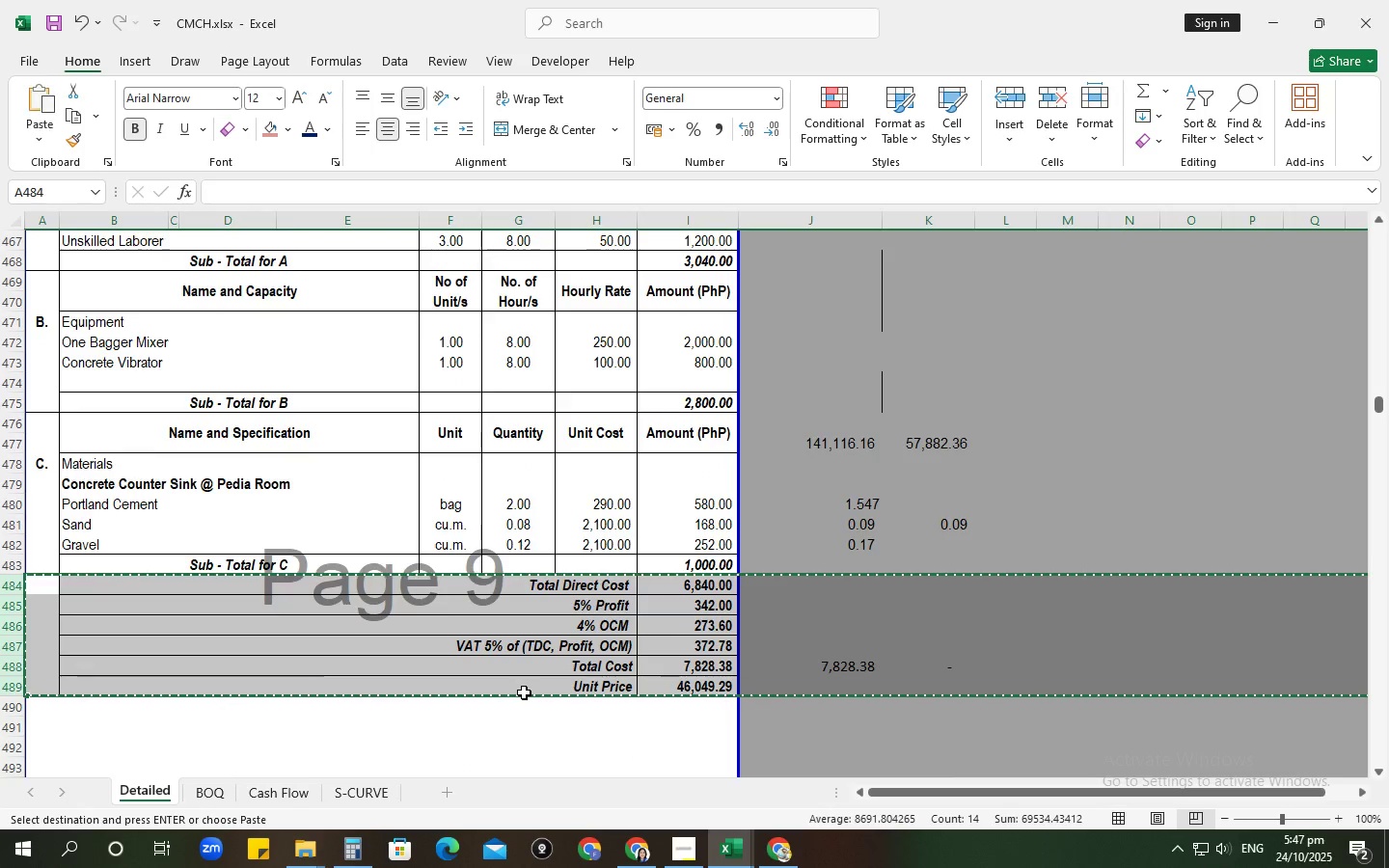 
scroll: coordinate [524, 692], scroll_direction: down, amount: 22.0
 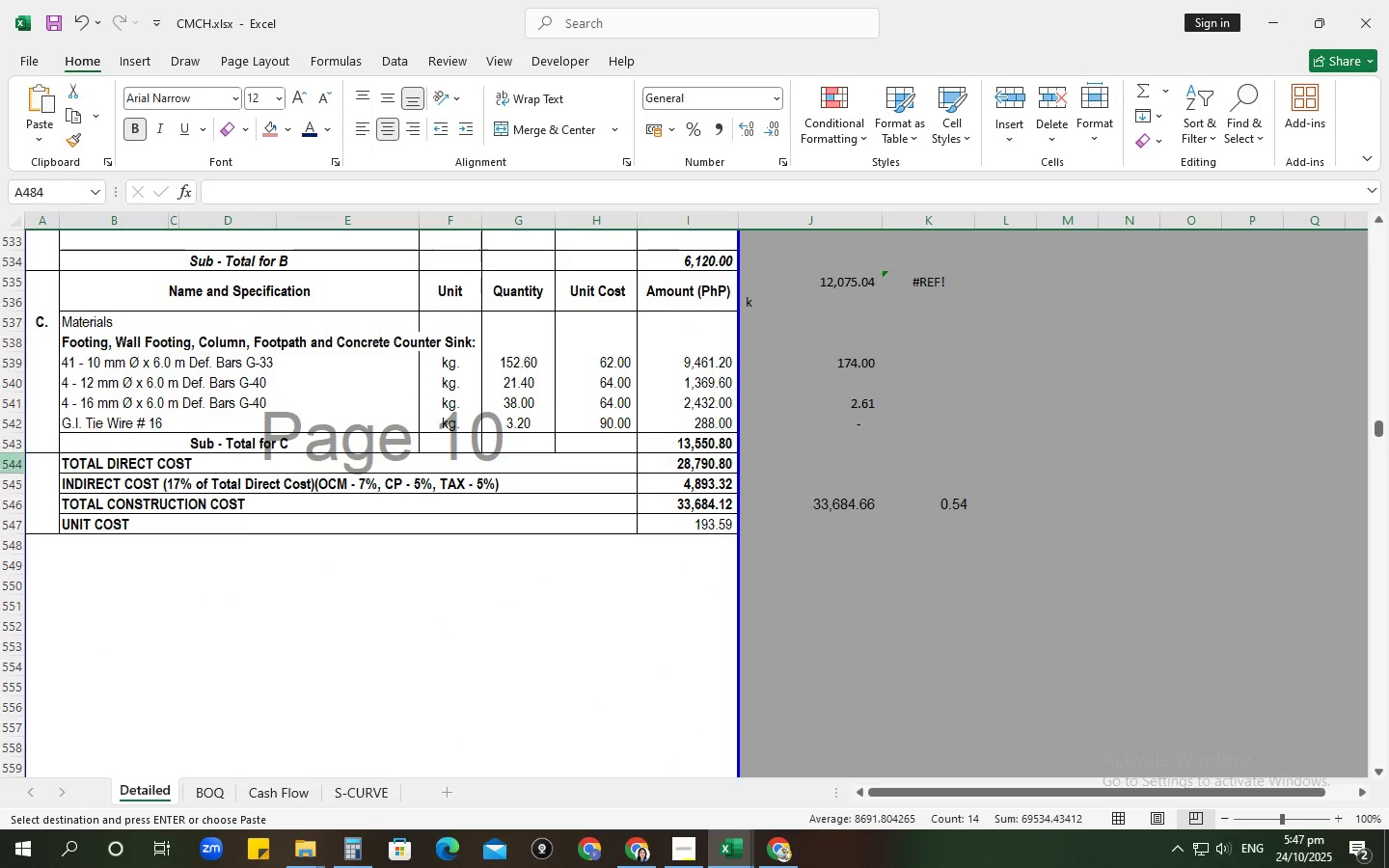 
left_click([0, 468])
 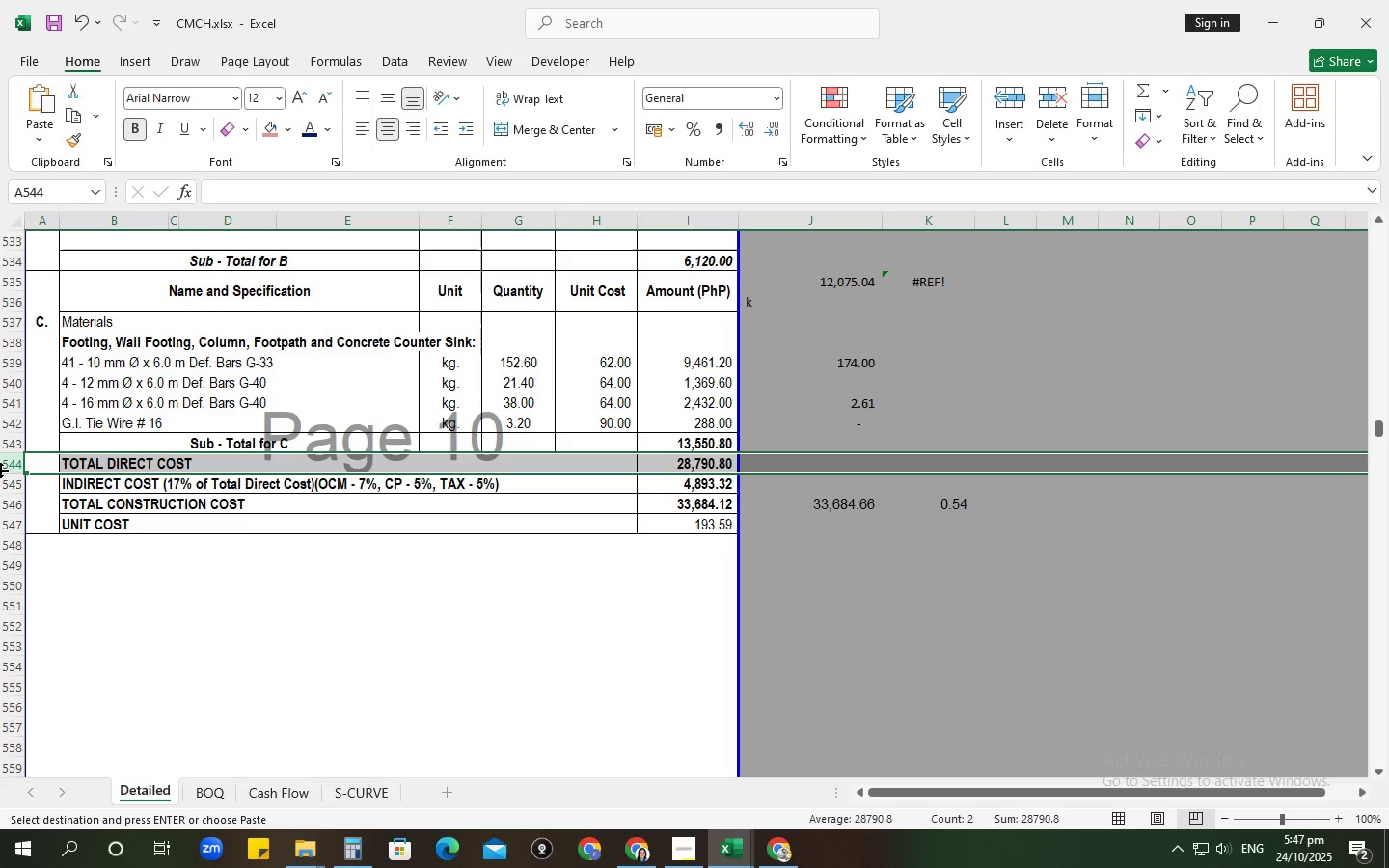 
key(Control+V)
 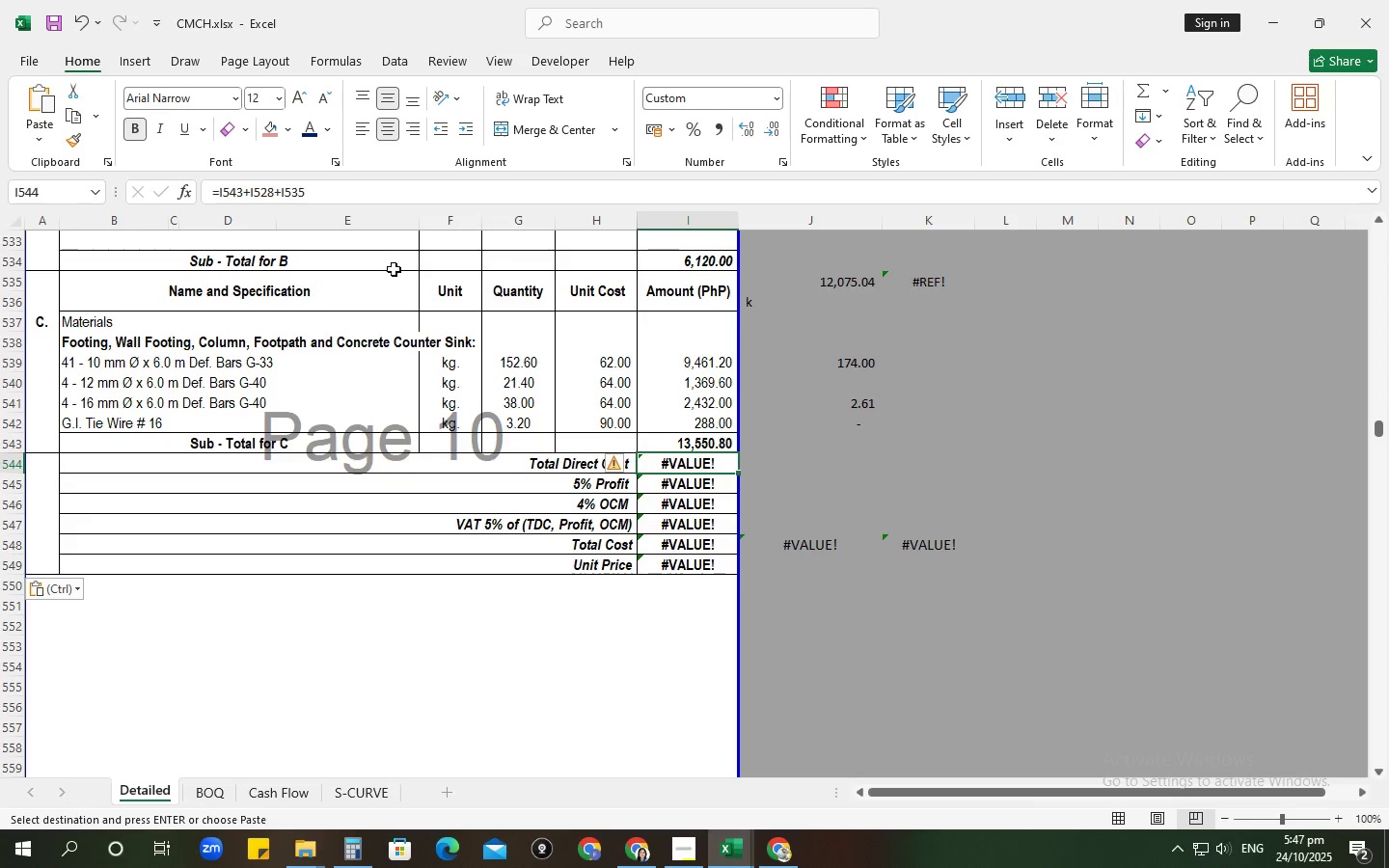 
left_click([376, 190])
 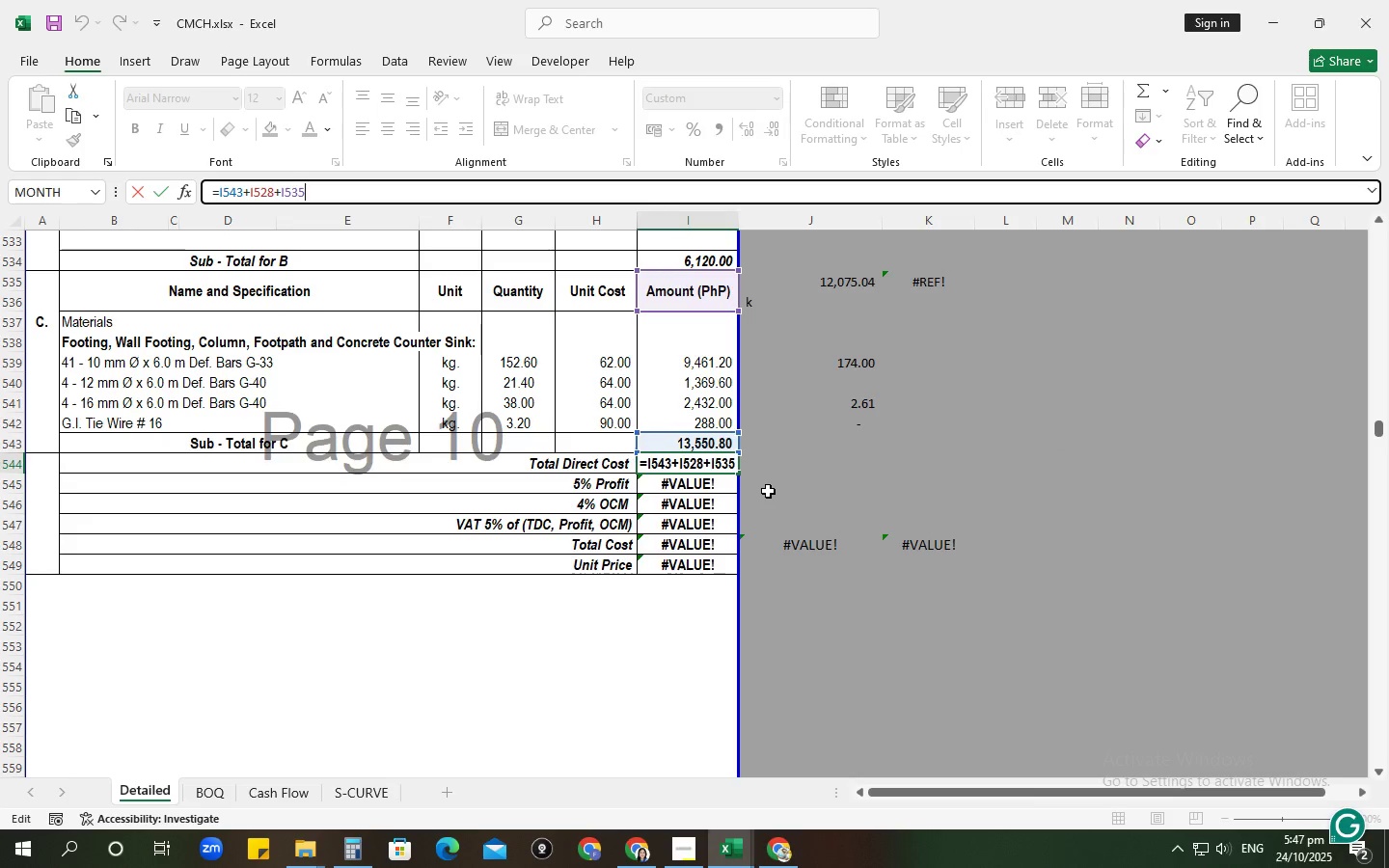 
scroll: coordinate [770, 495], scroll_direction: up, amount: 4.0
 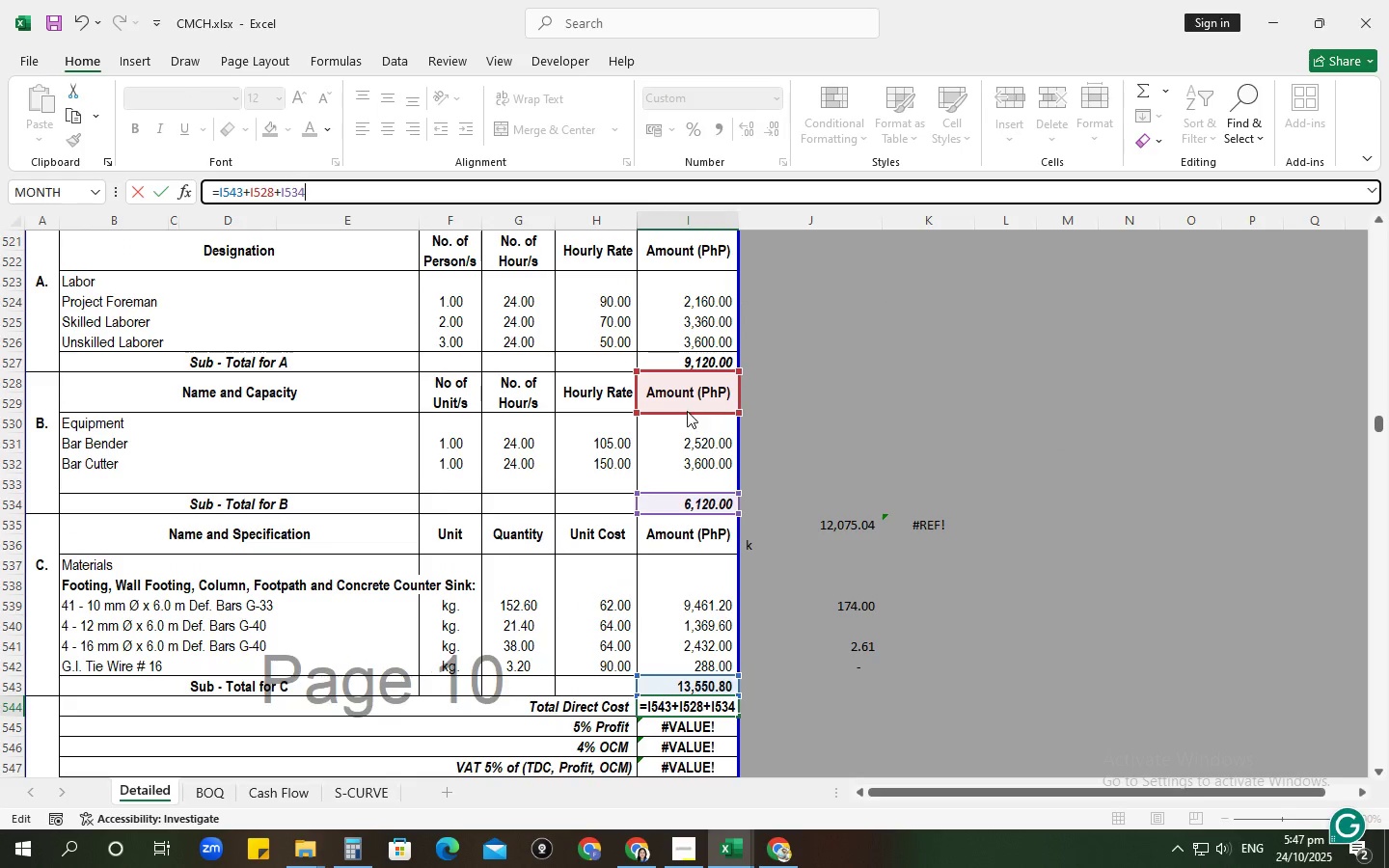 
wait(5.38)
 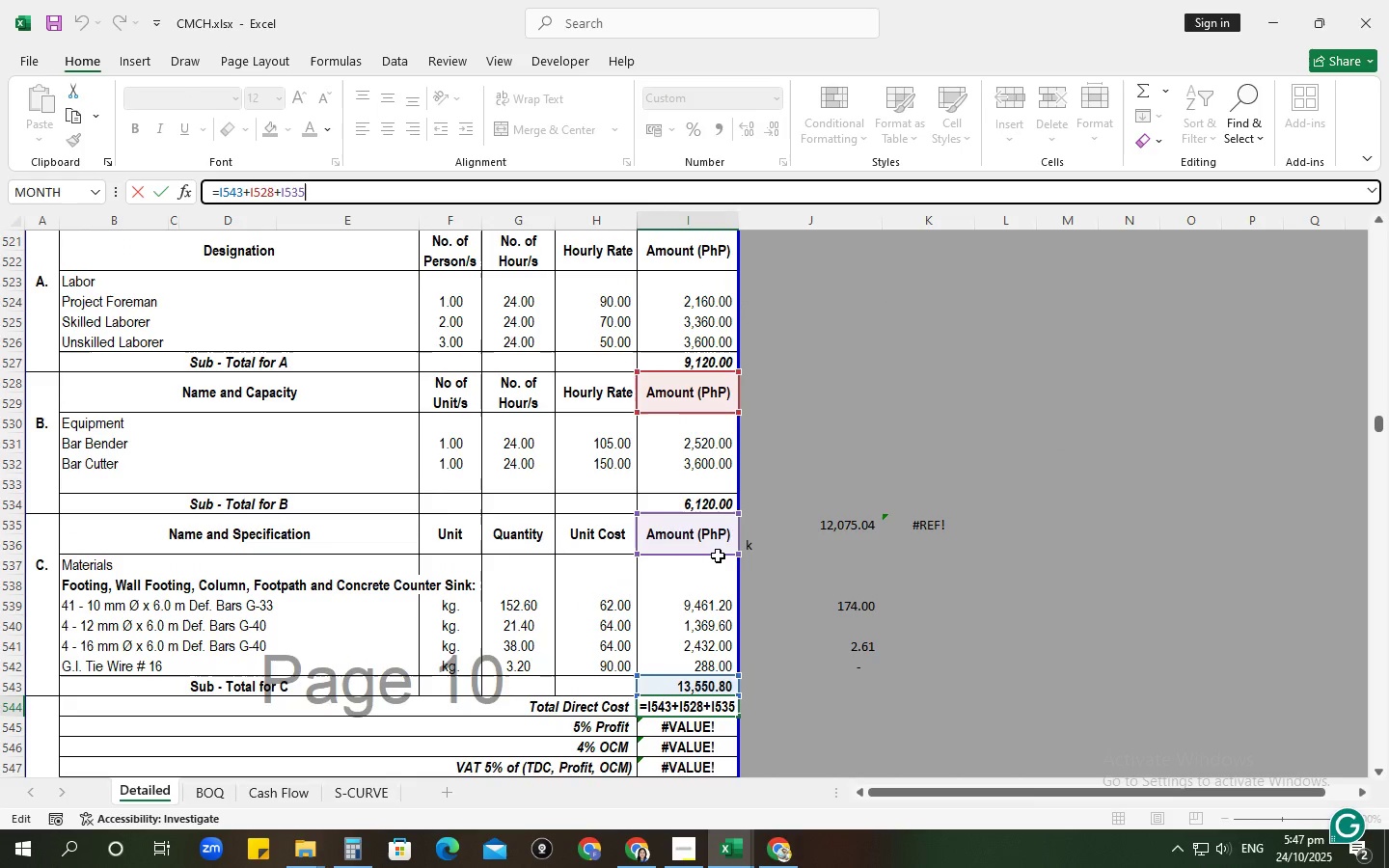 
key(NumpadEnter)
 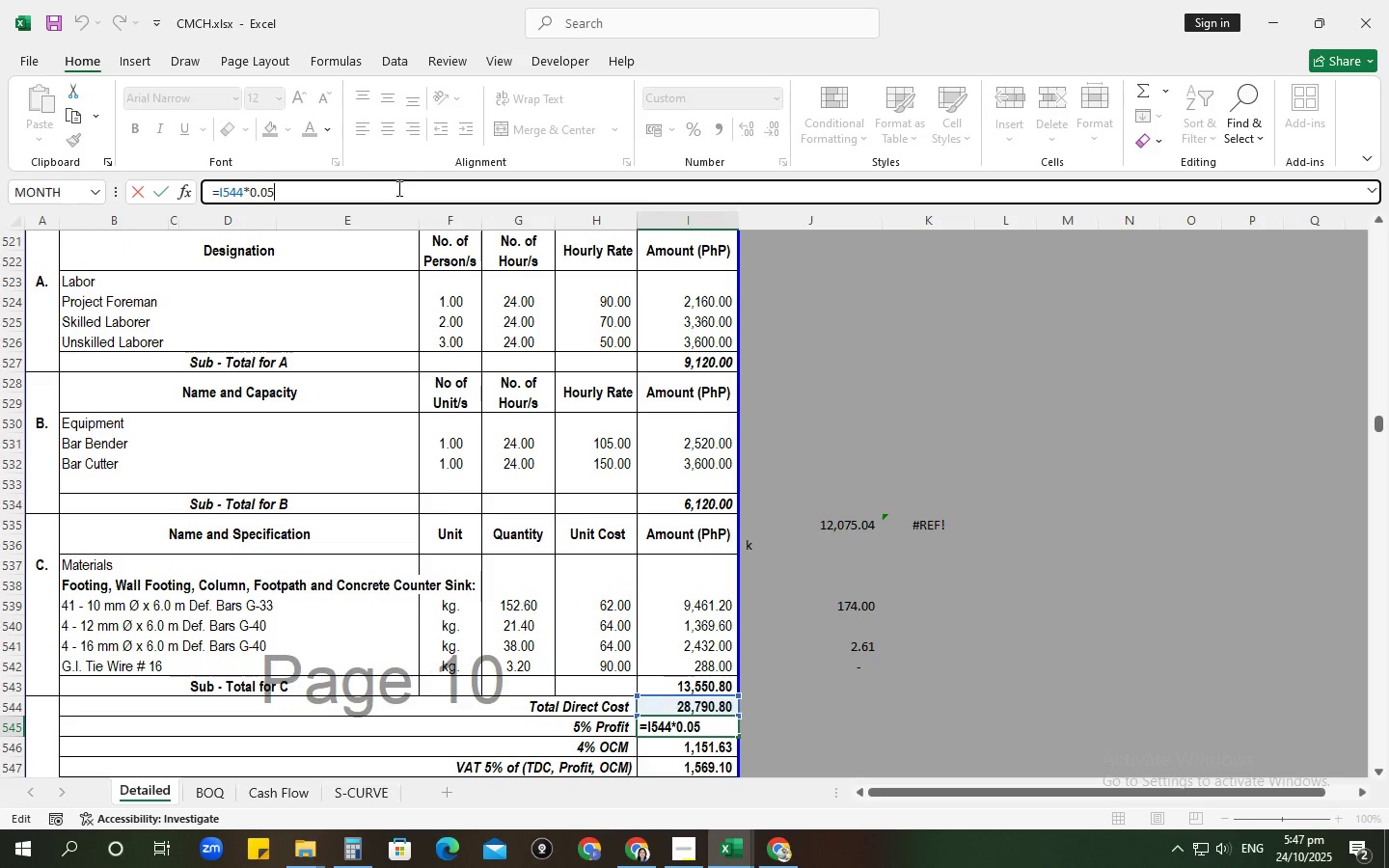 
key(NumpadEnter)
 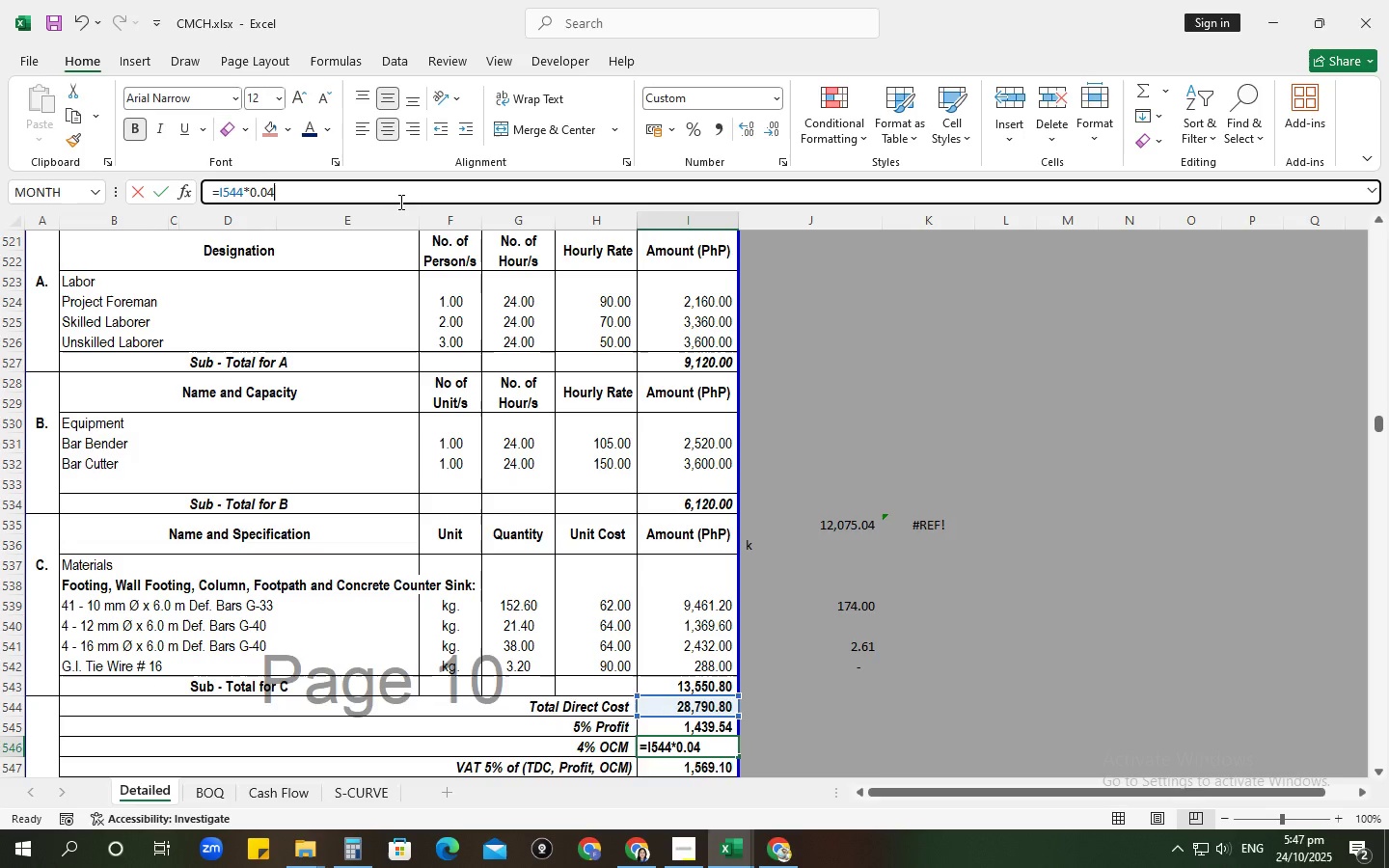 
left_click([399, 202])
 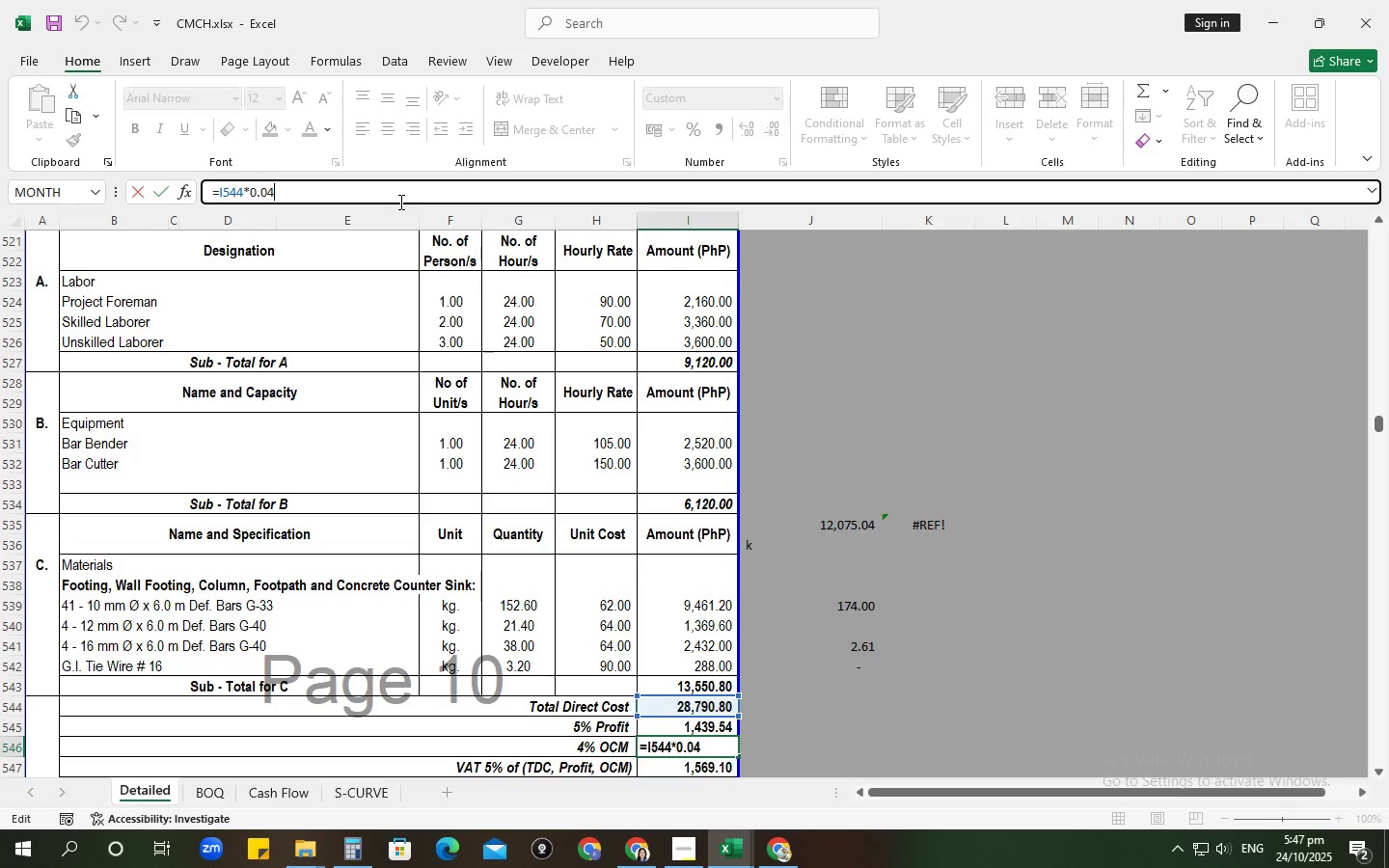 
key(NumpadEnter)
 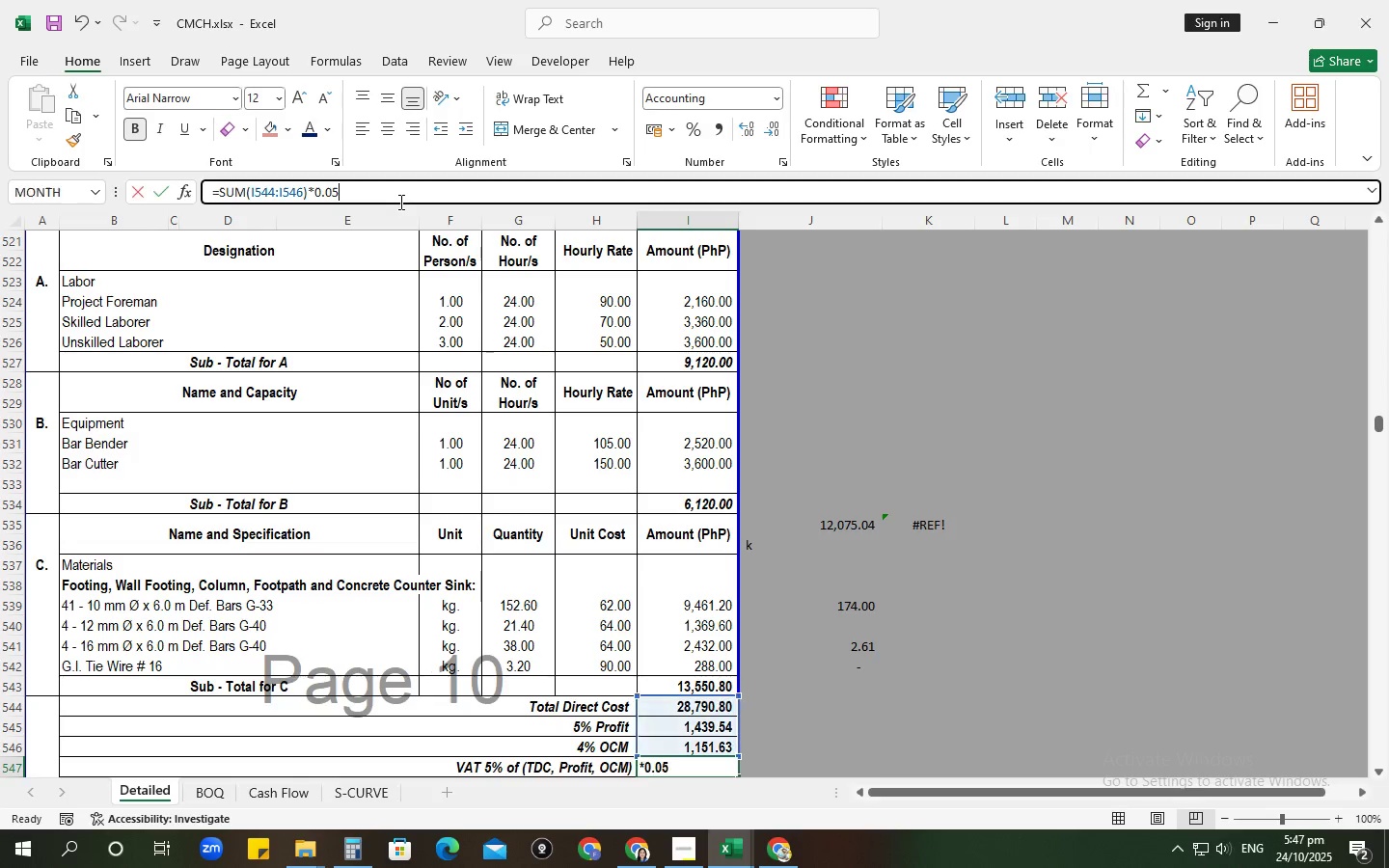 
left_click([399, 202])
 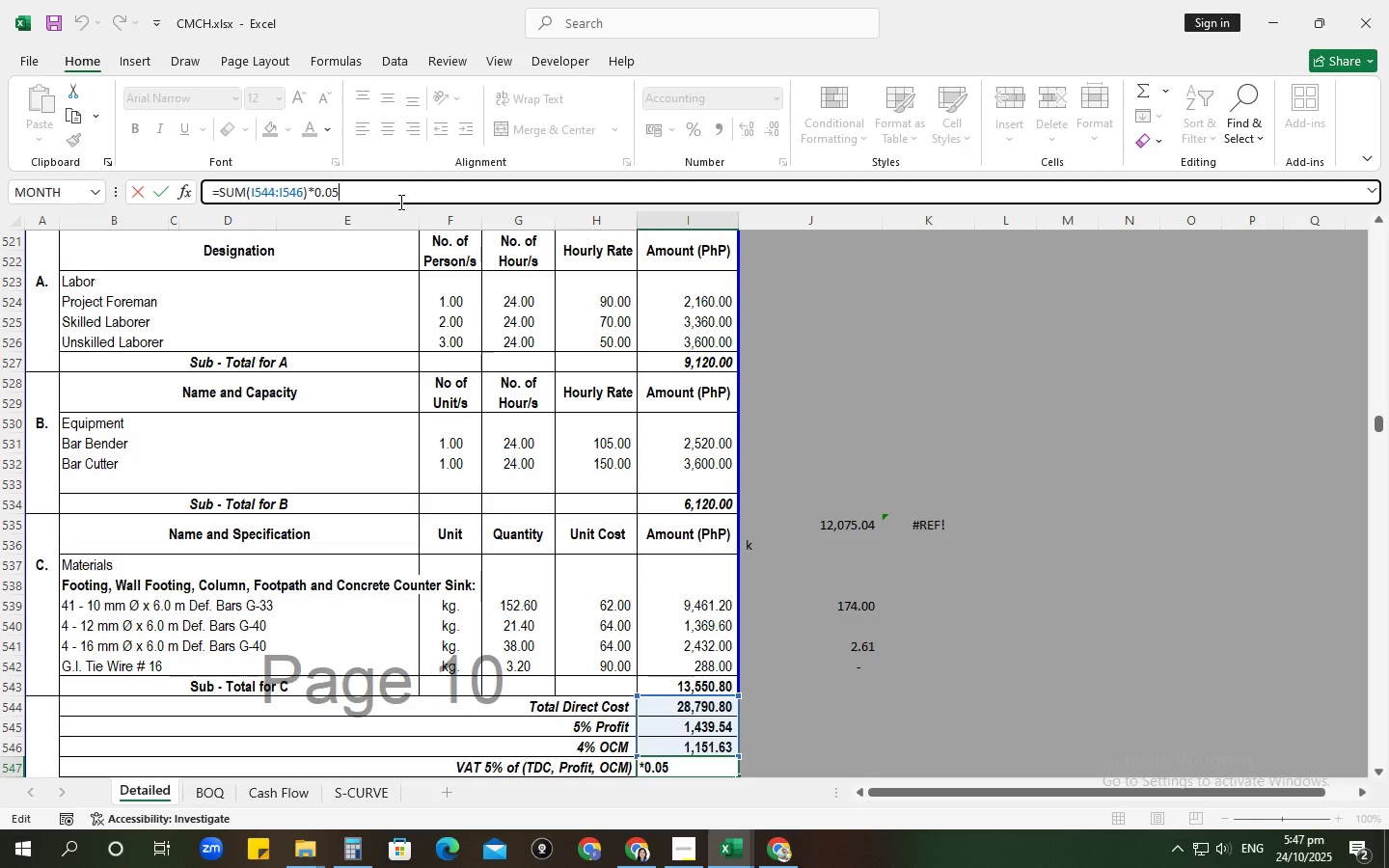 
key(NumpadEnter)
 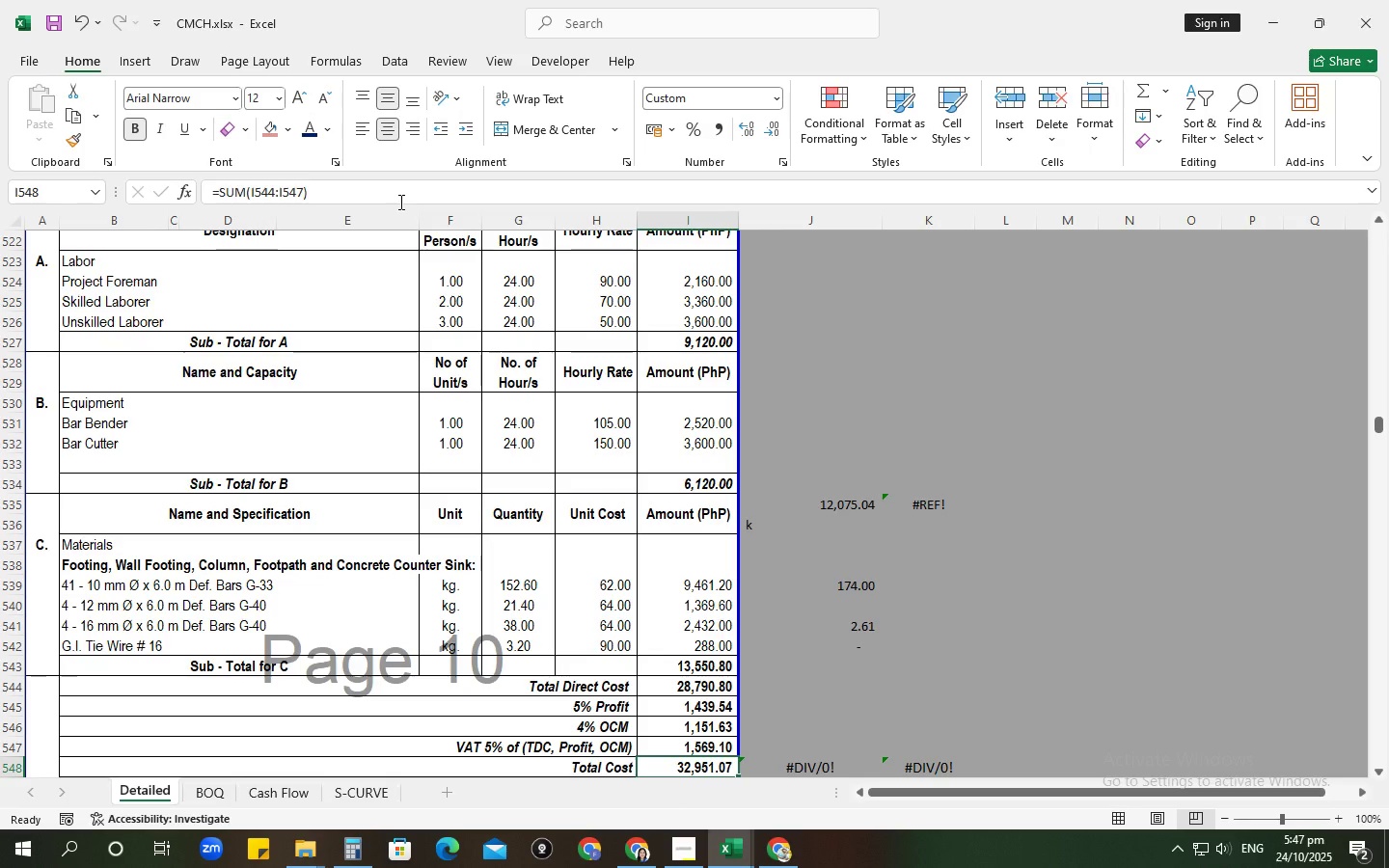 
left_click([399, 202])
 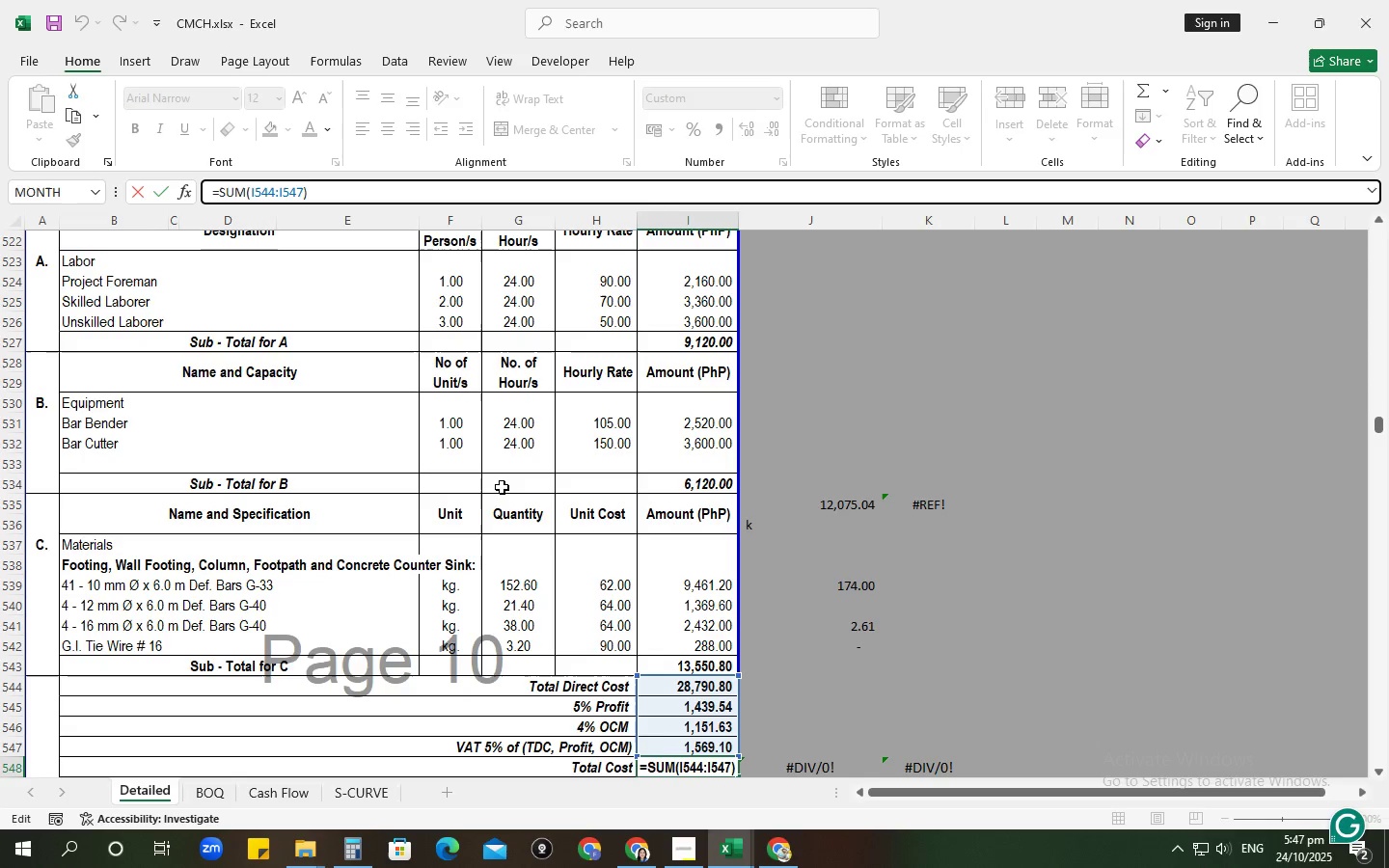 
key(NumpadEnter)
 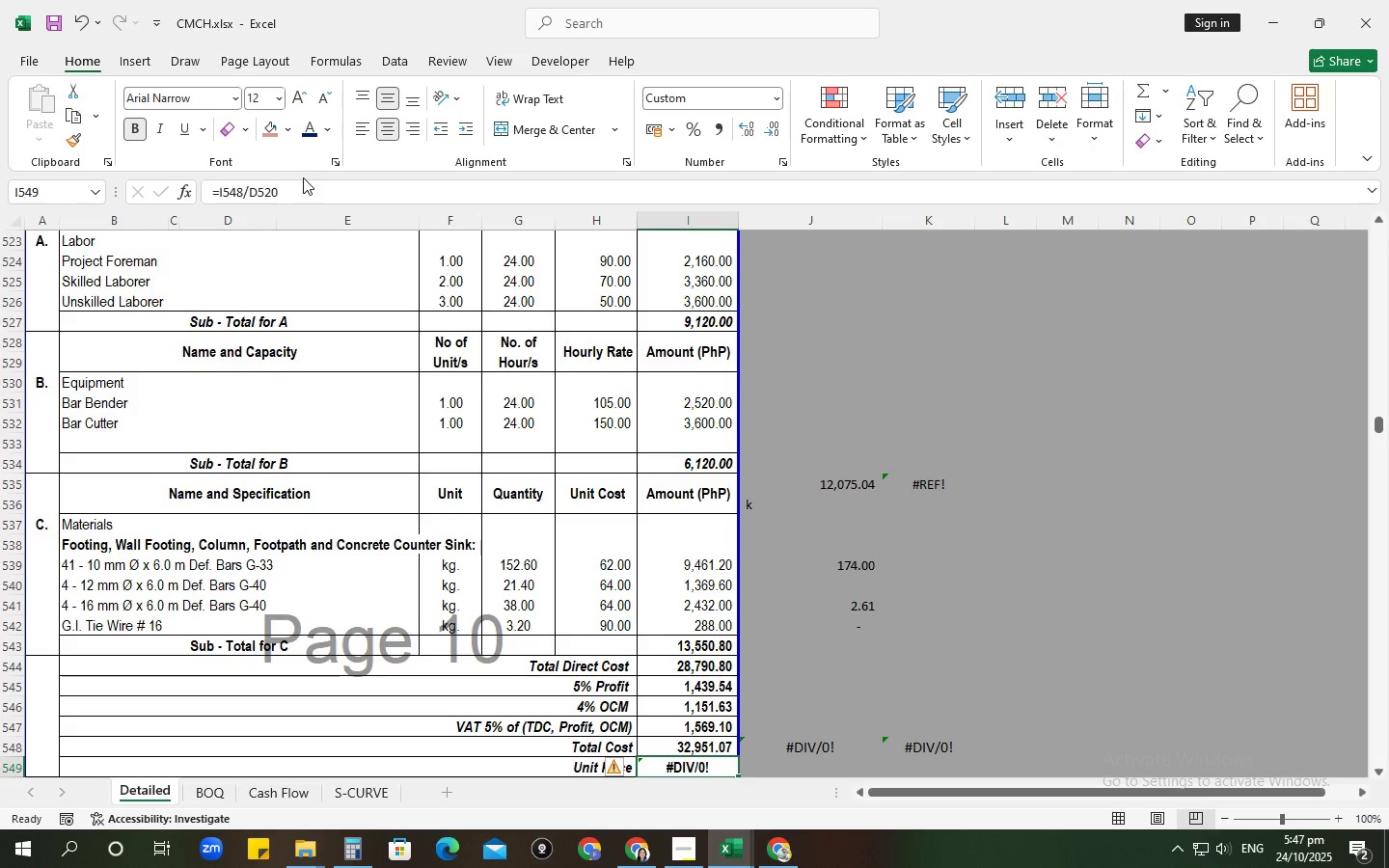 
left_click([312, 199])
 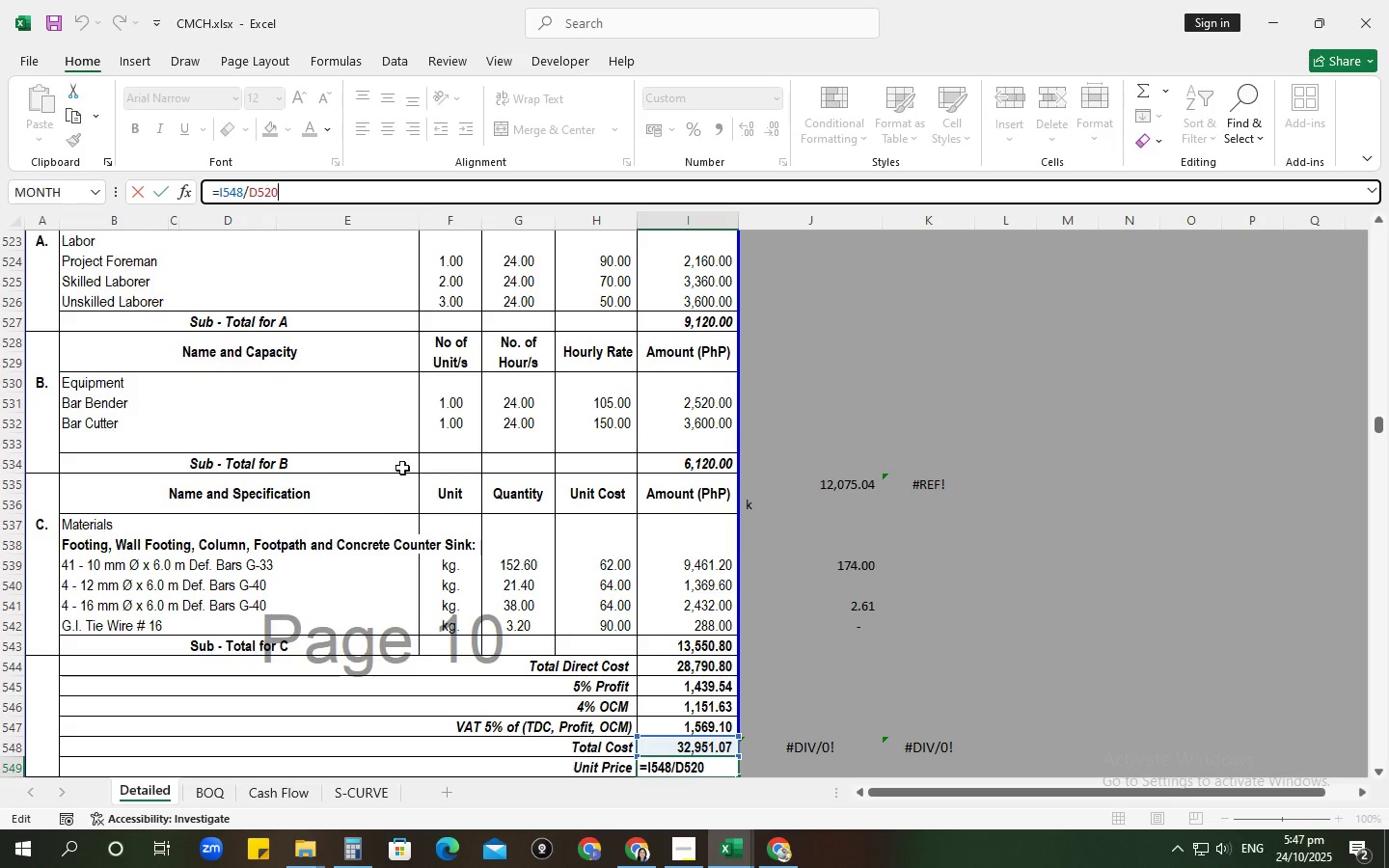 
scroll: coordinate [321, 598], scroll_direction: up, amount: 4.0
 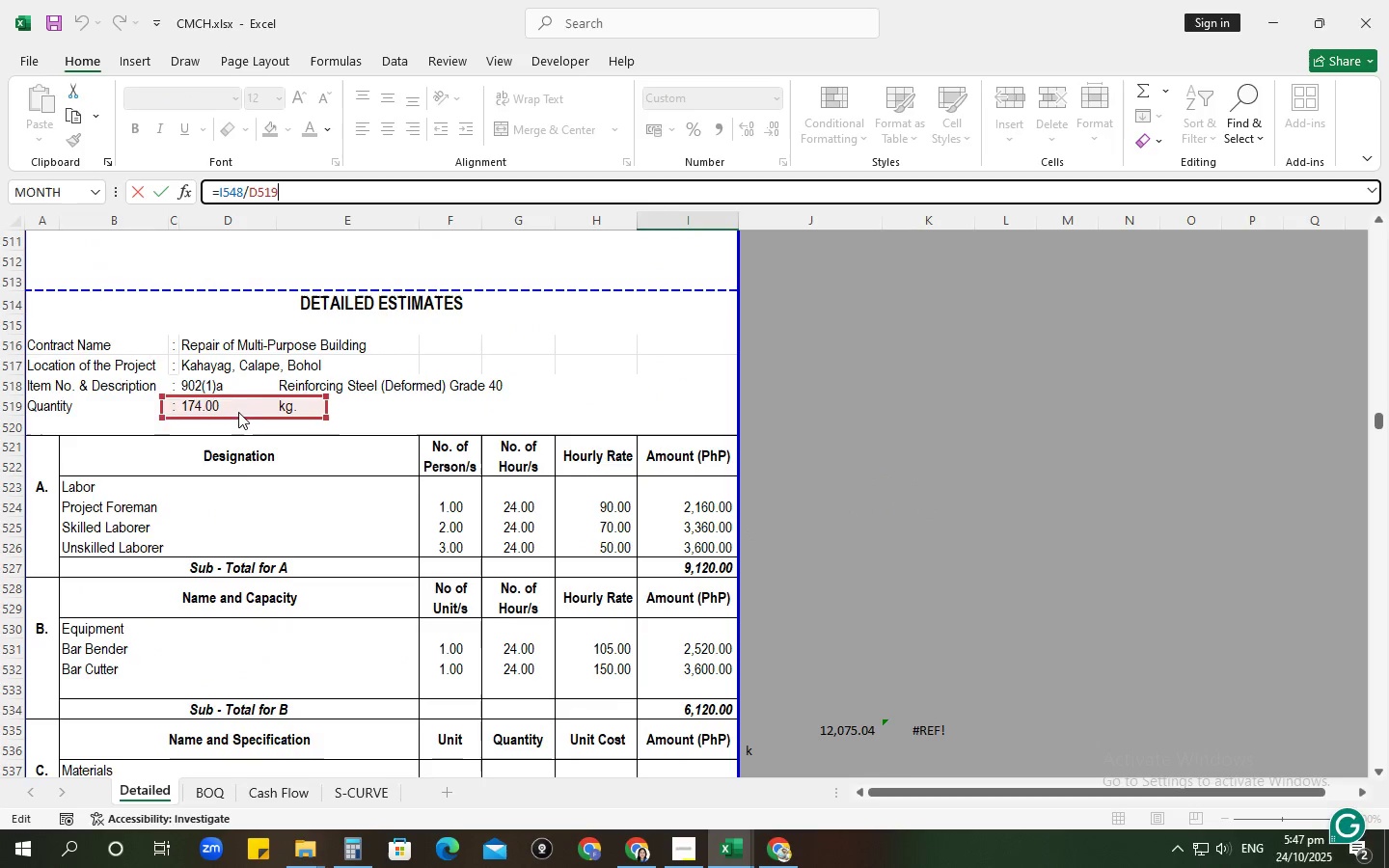 
key(NumpadEnter)
 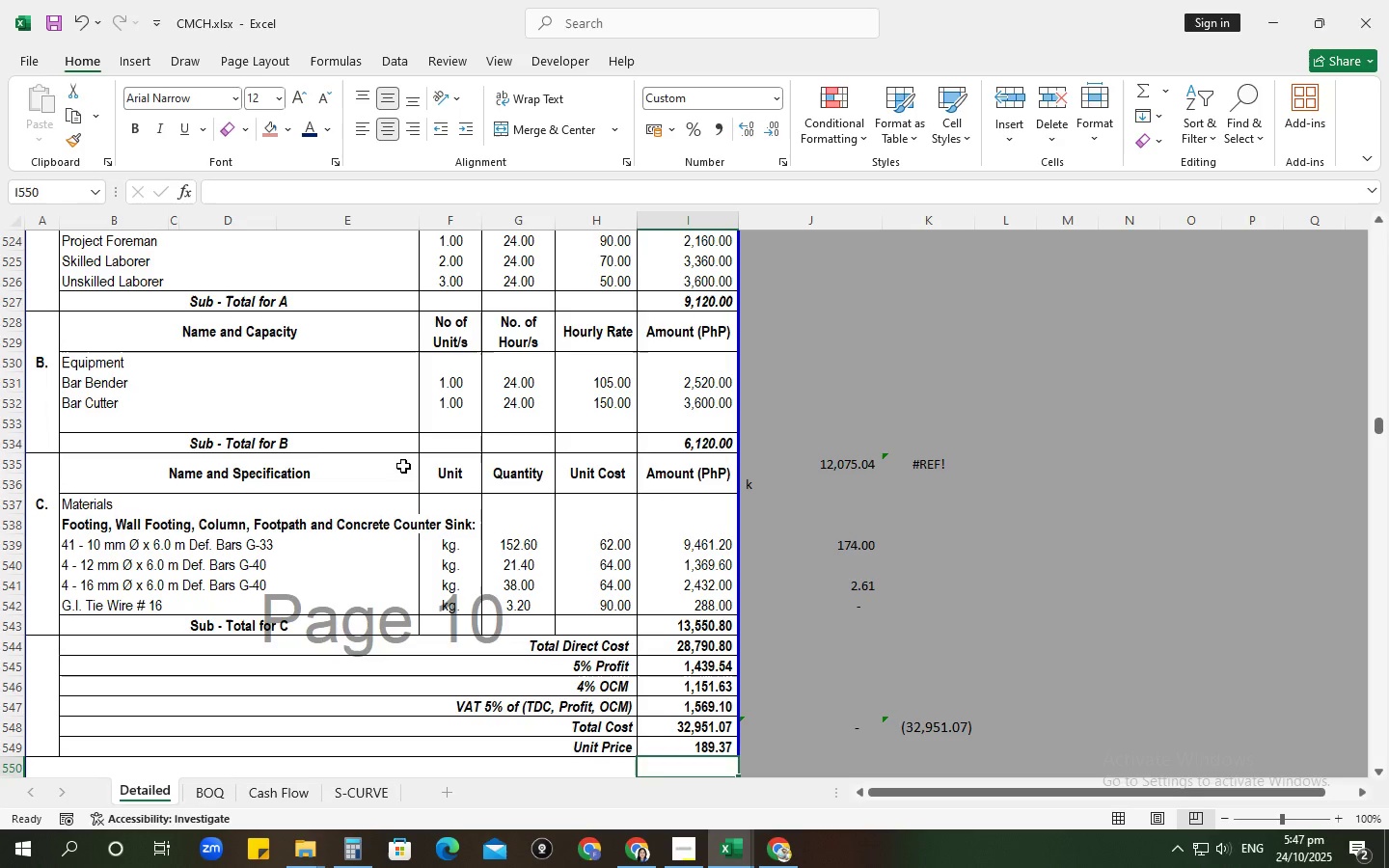 
scroll: coordinate [457, 532], scroll_direction: down, amount: 2.0
 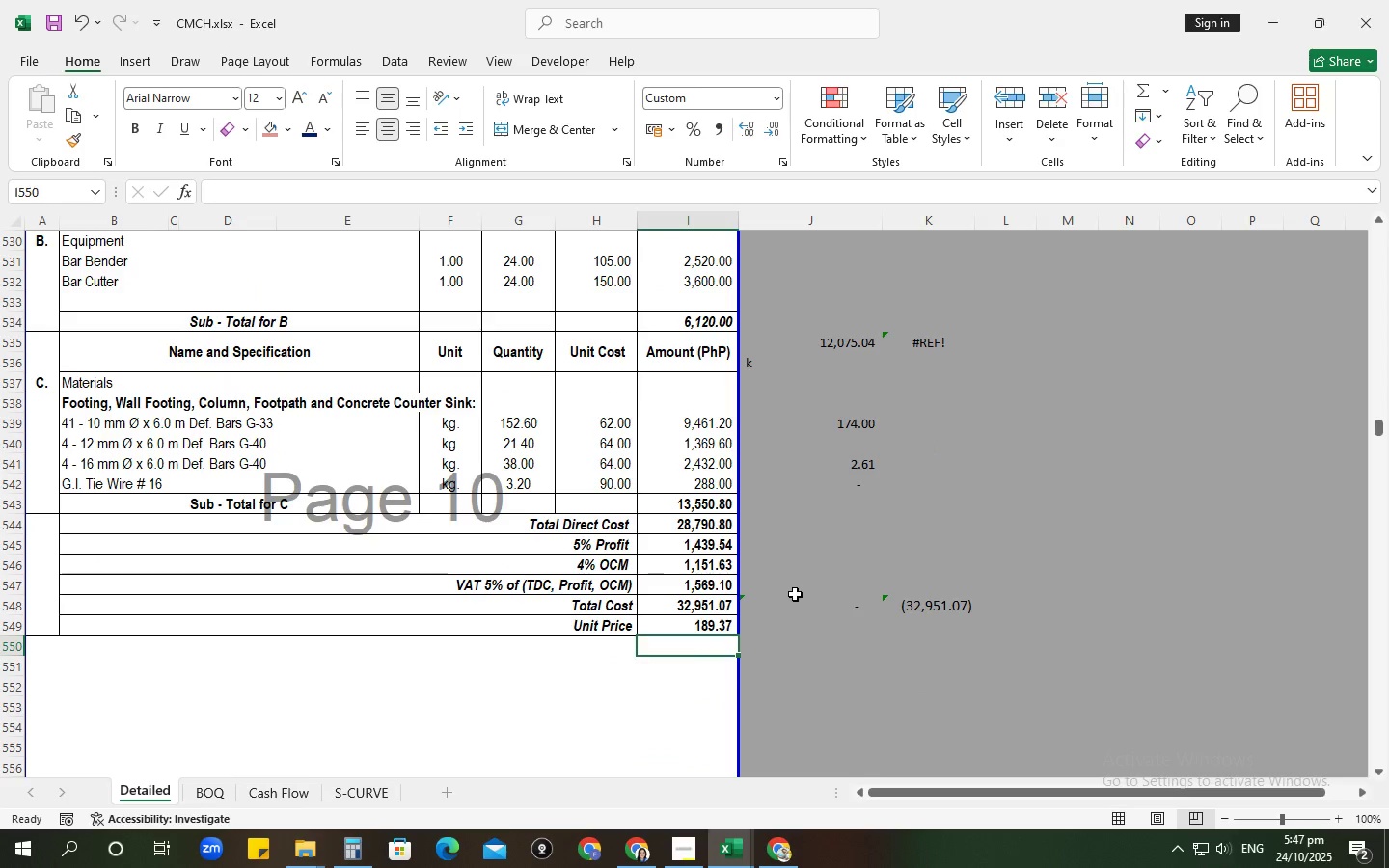 
left_click([795, 594])
 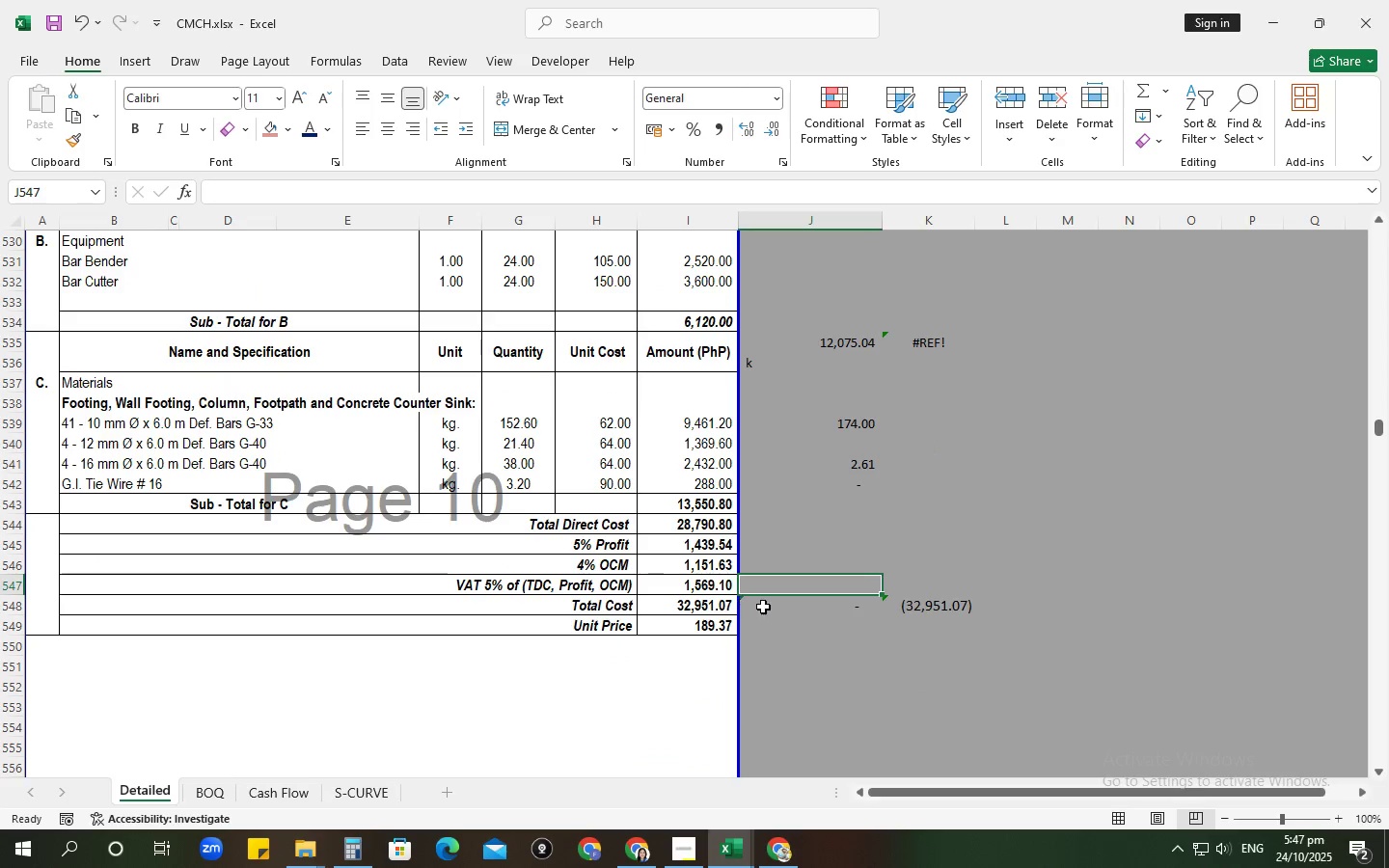 
left_click([763, 607])
 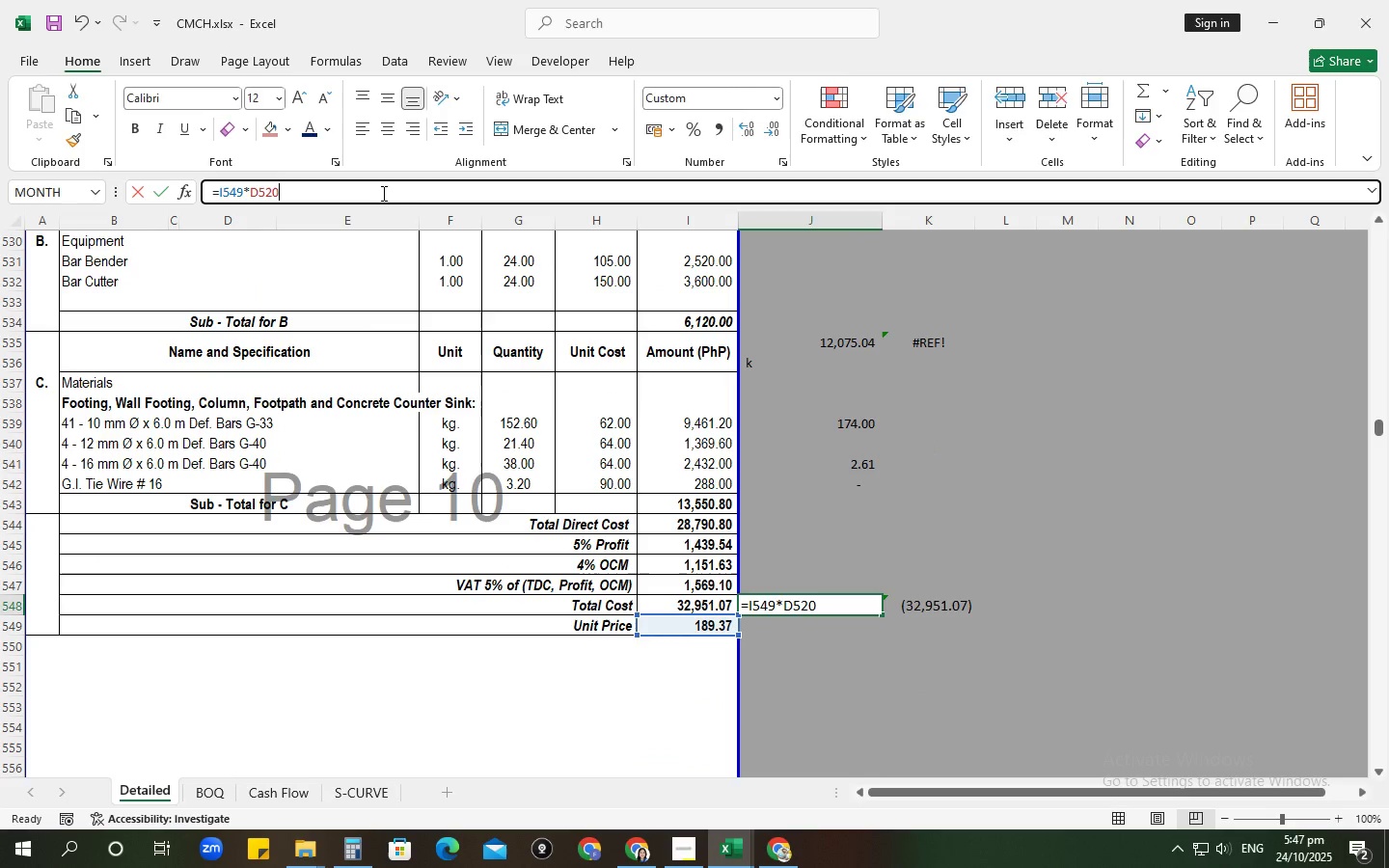 
scroll: coordinate [338, 444], scroll_direction: up, amount: 4.0
 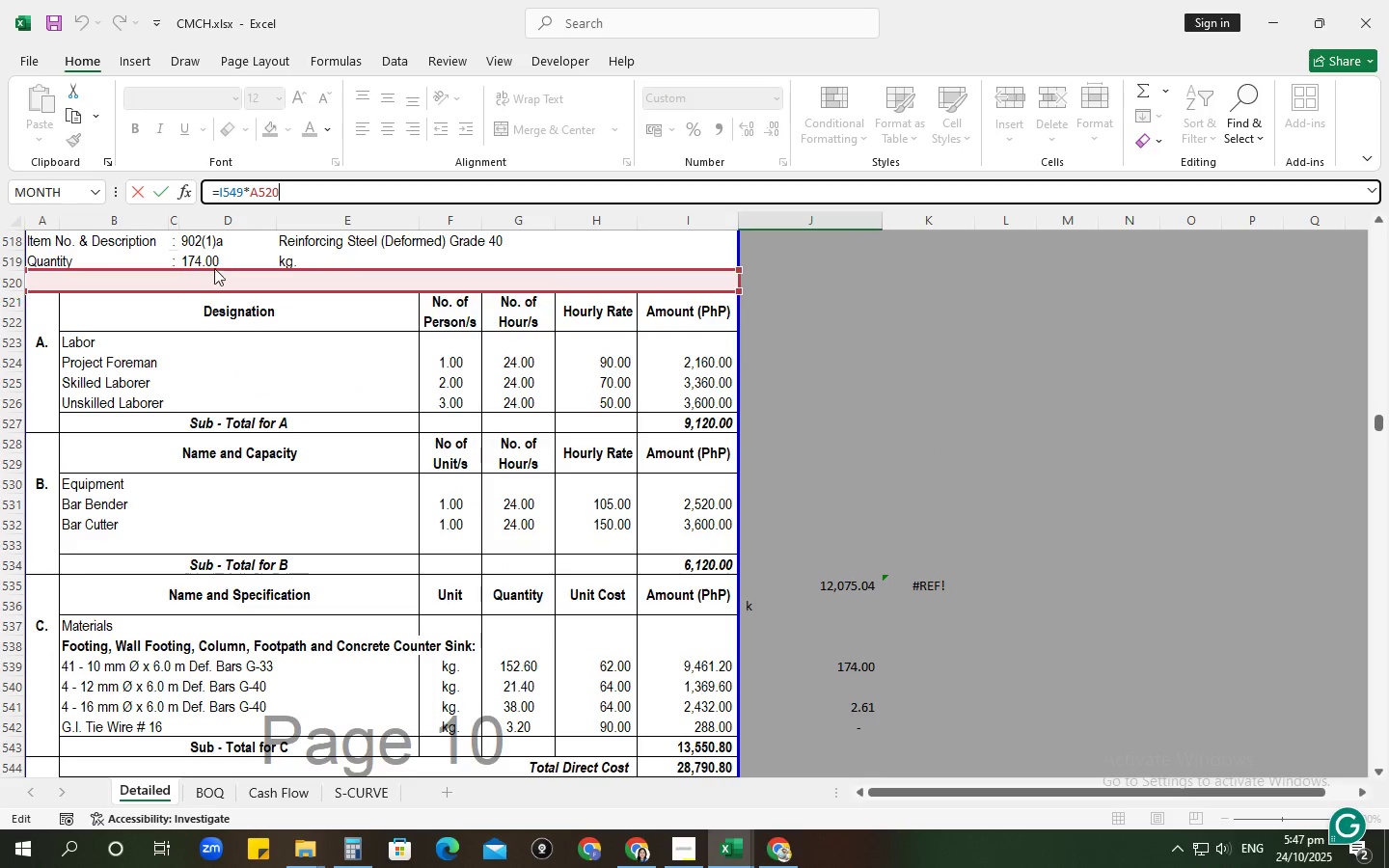 
key(NumpadEnter)
 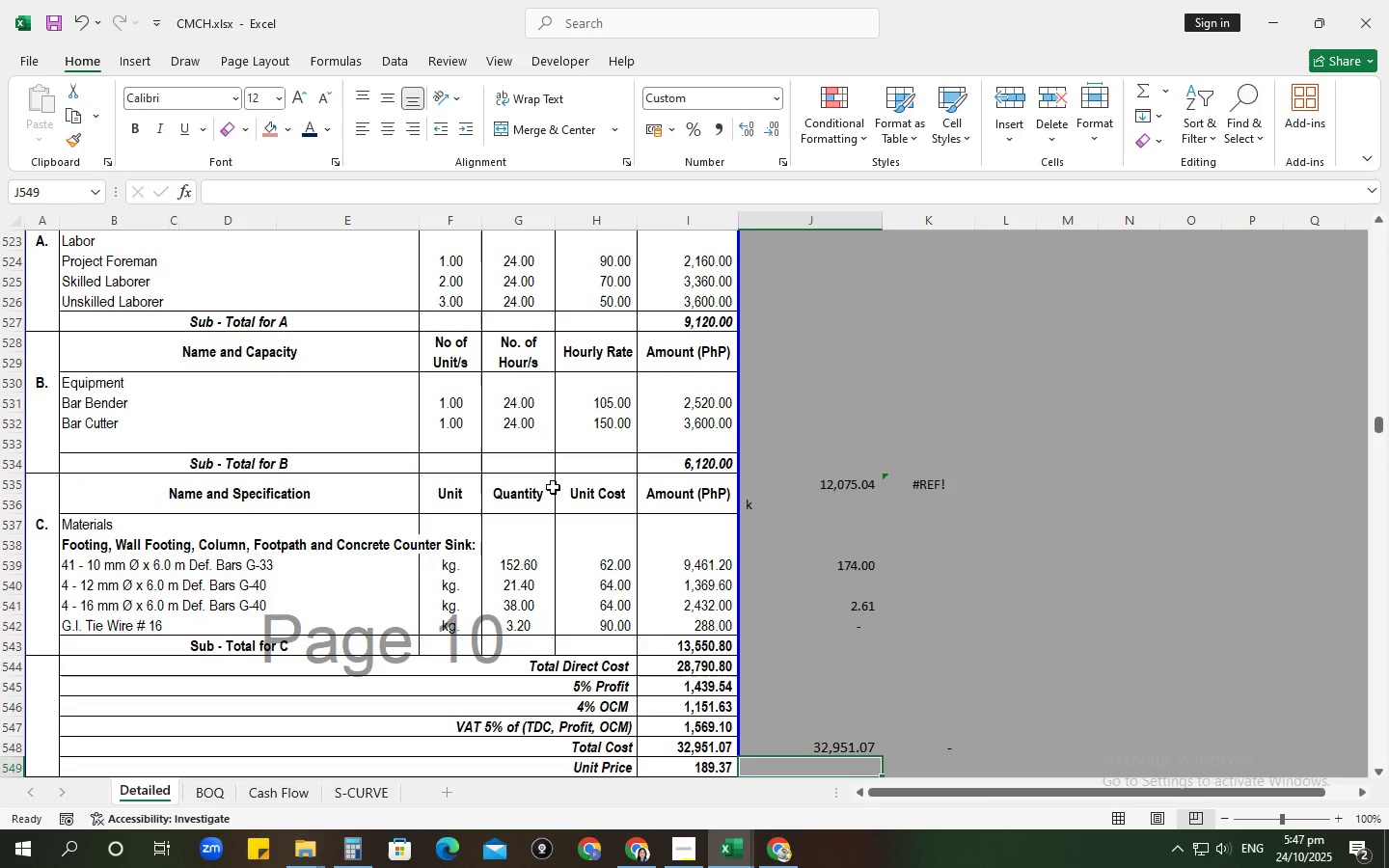 
scroll: coordinate [612, 558], scroll_direction: down, amount: 2.0
 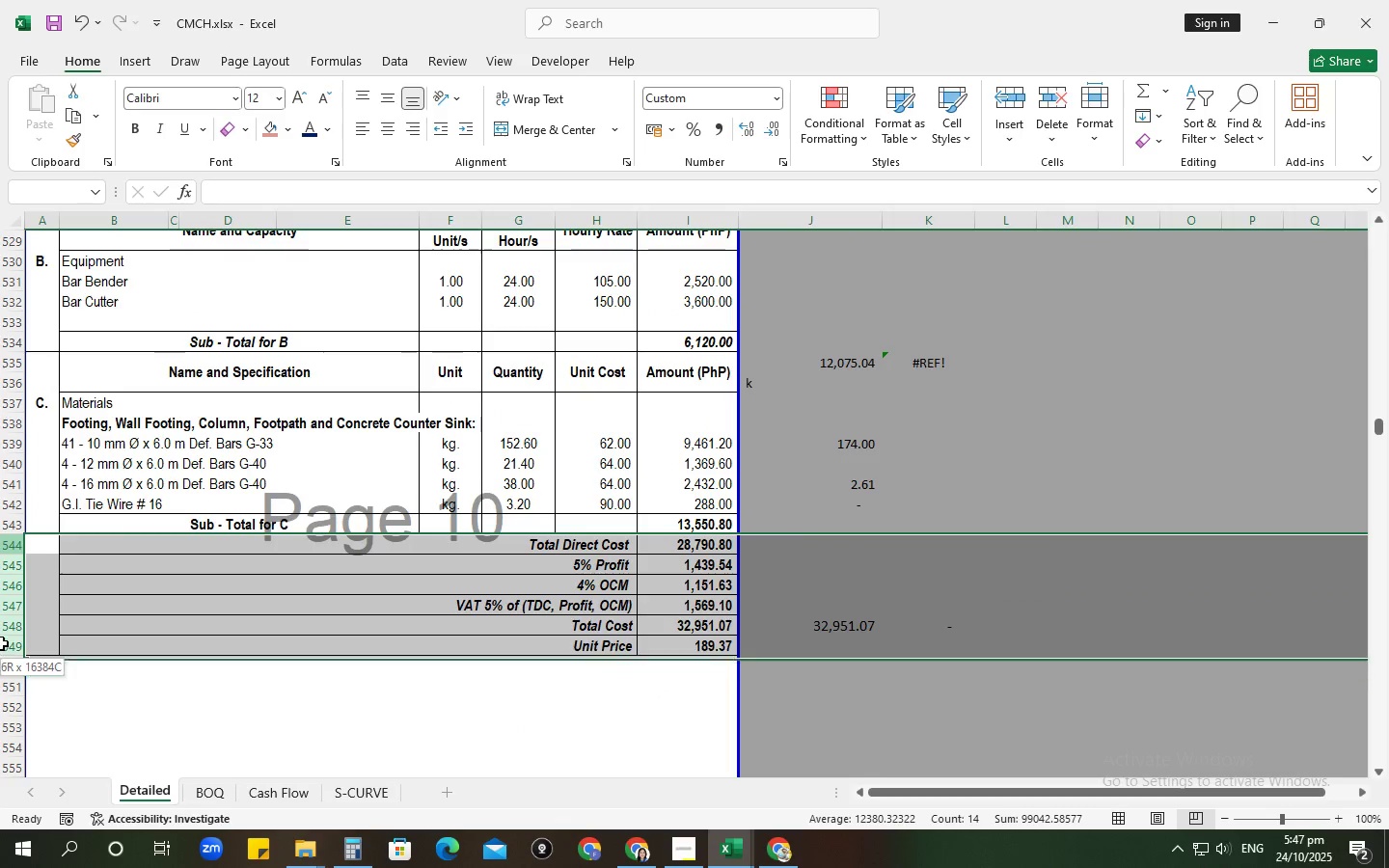 
key(Control+ControlLeft)
 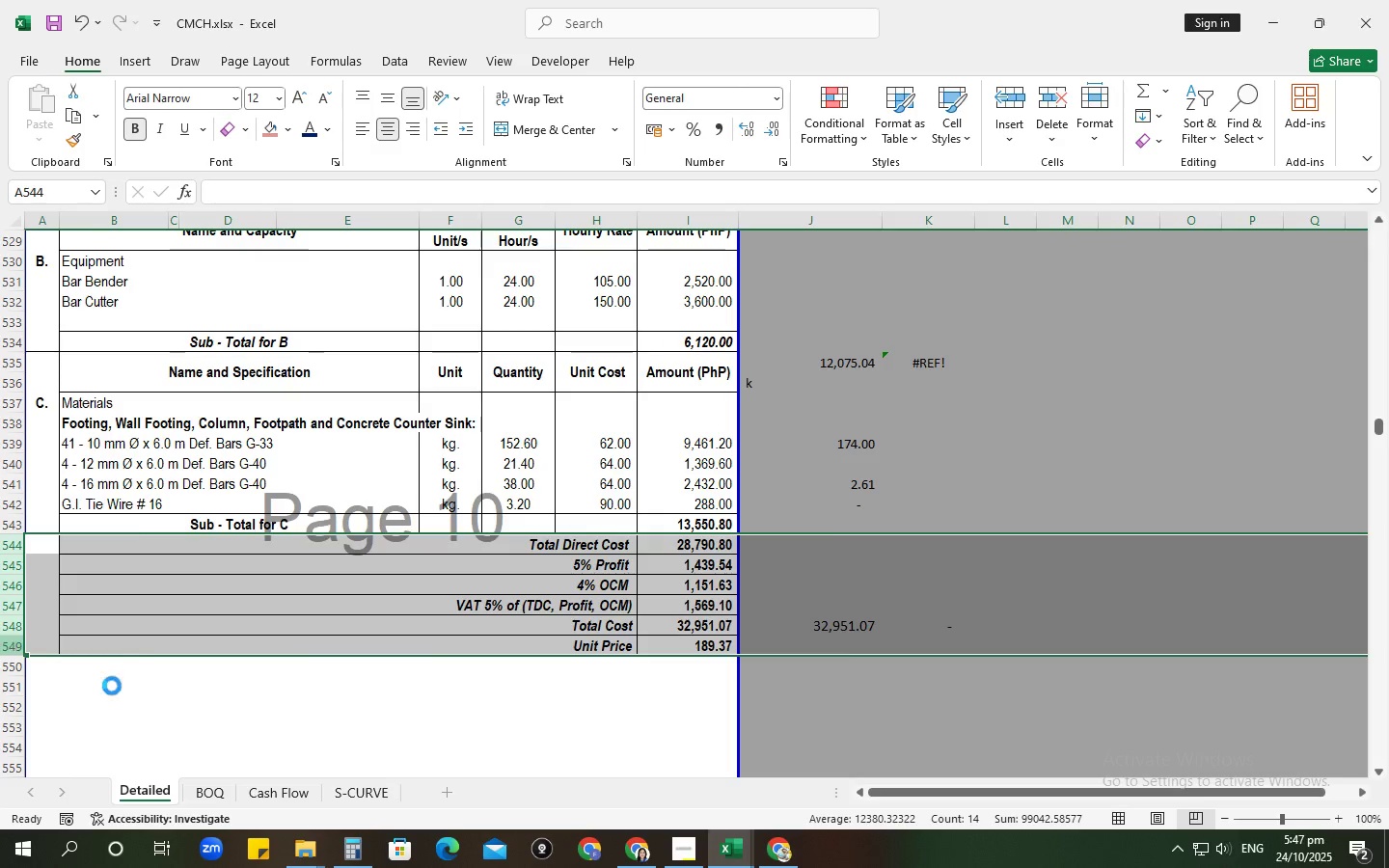 
key(Control+C)
 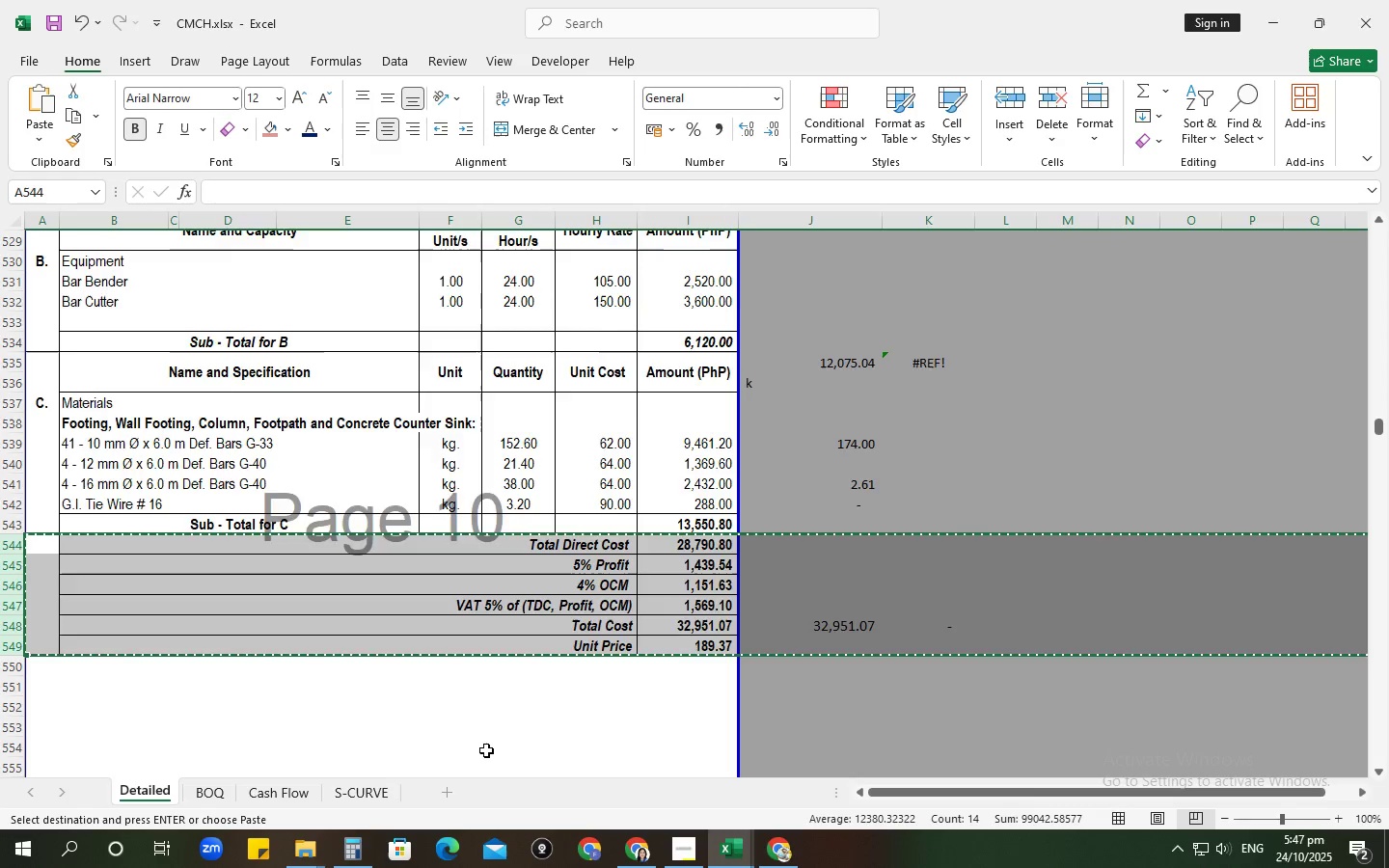 
scroll: coordinate [400, 725], scroll_direction: down, amount: 21.0
 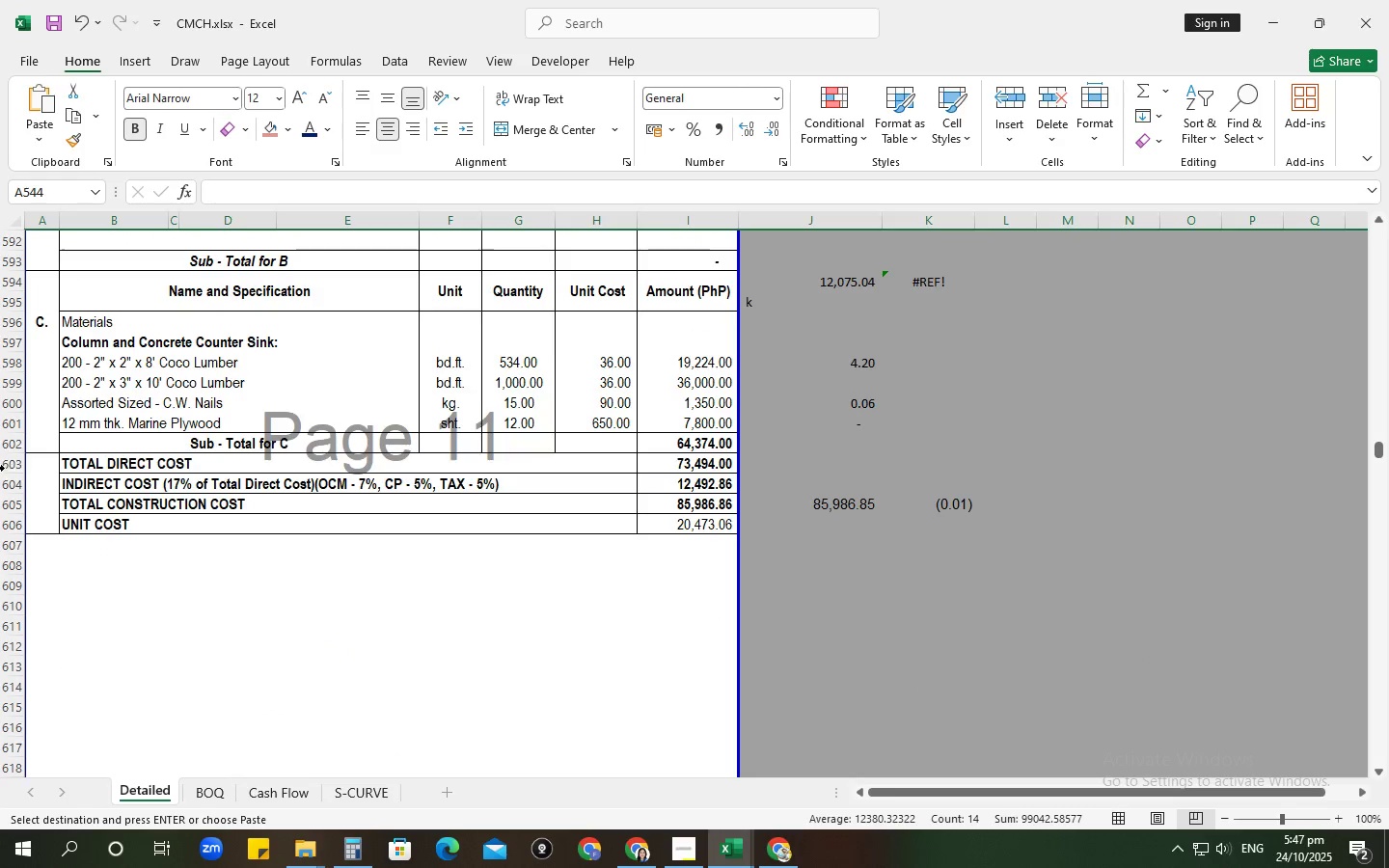 
left_click([5, 467])
 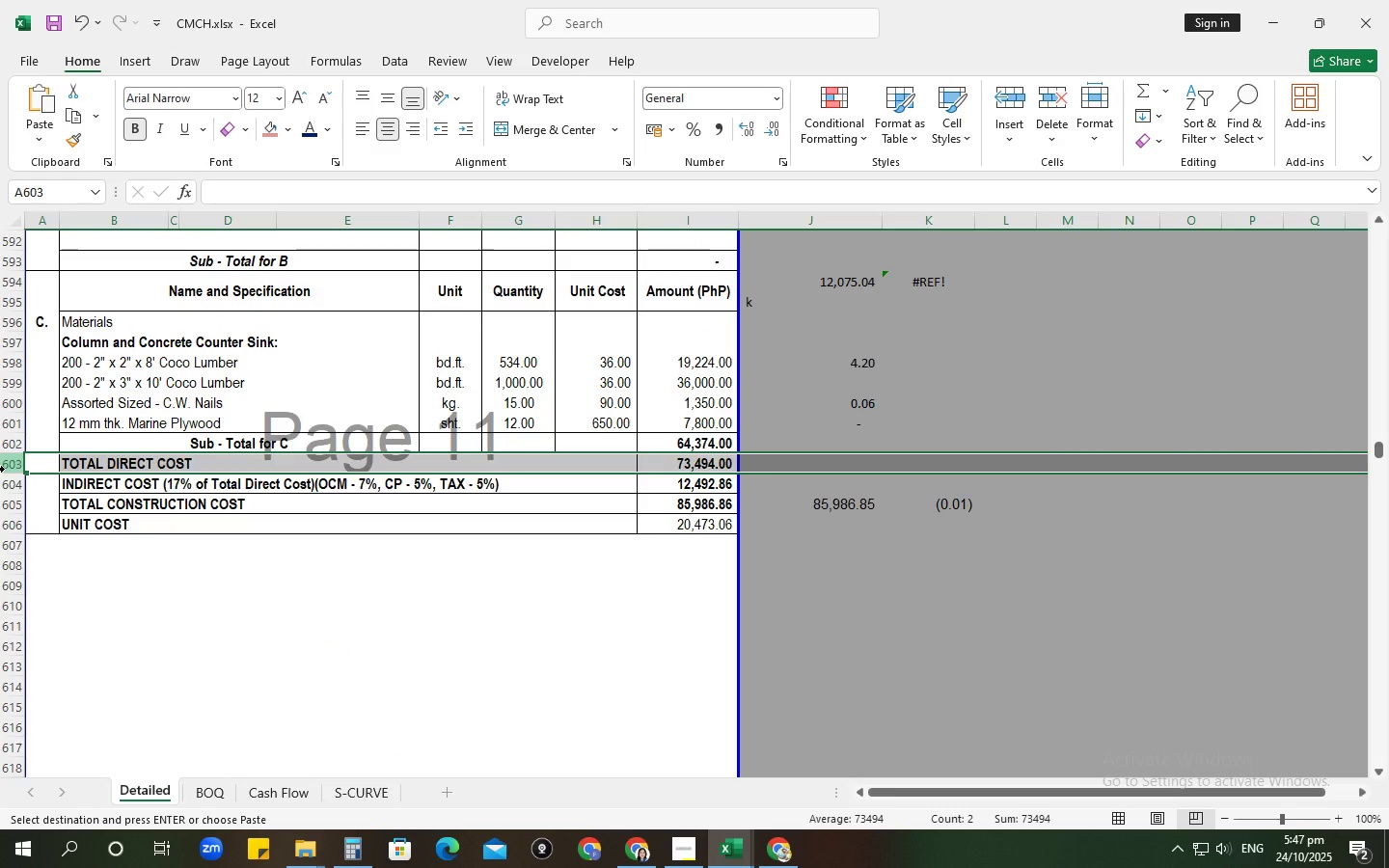 
key(Control+ControlLeft)
 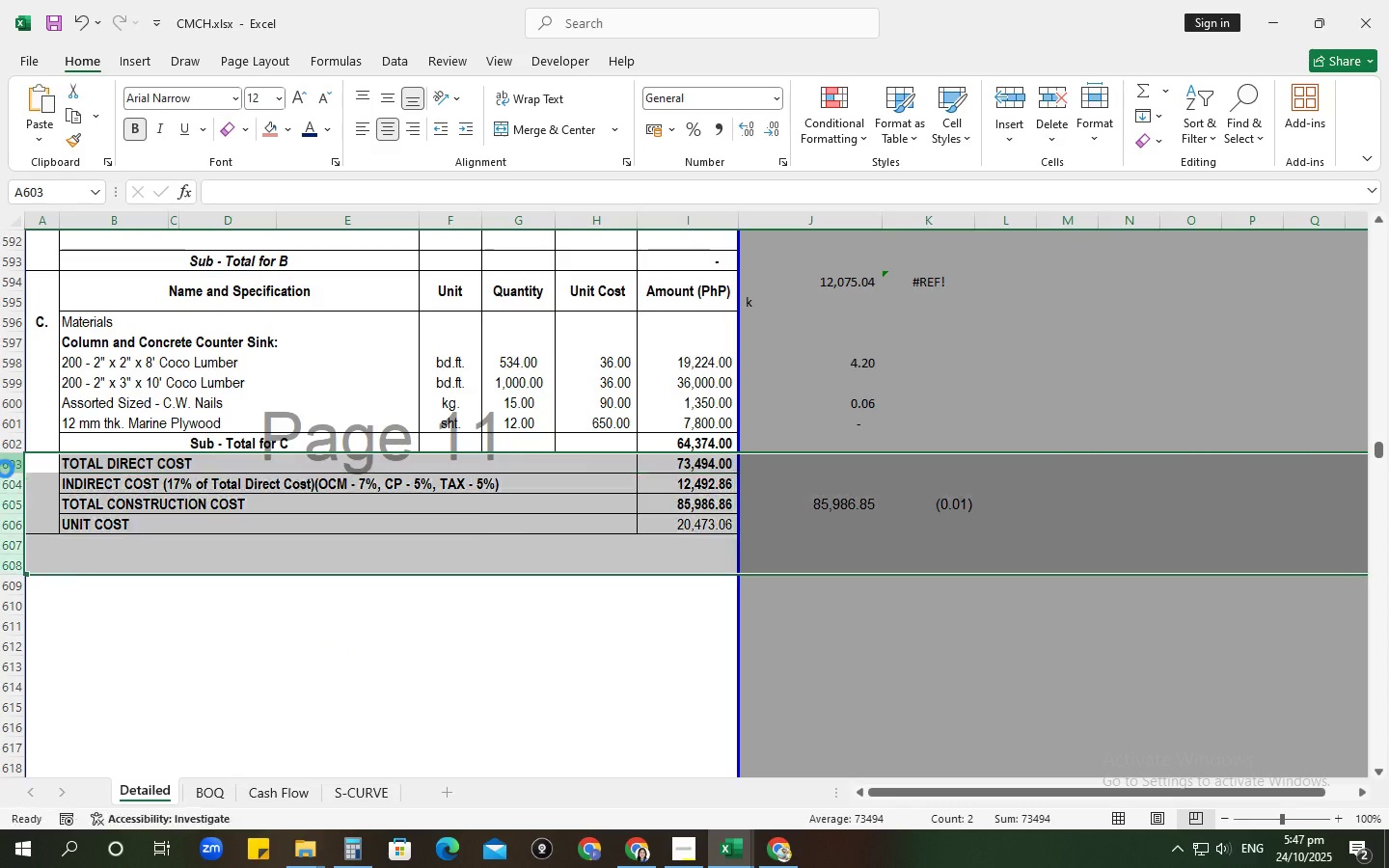 
key(Control+V)
 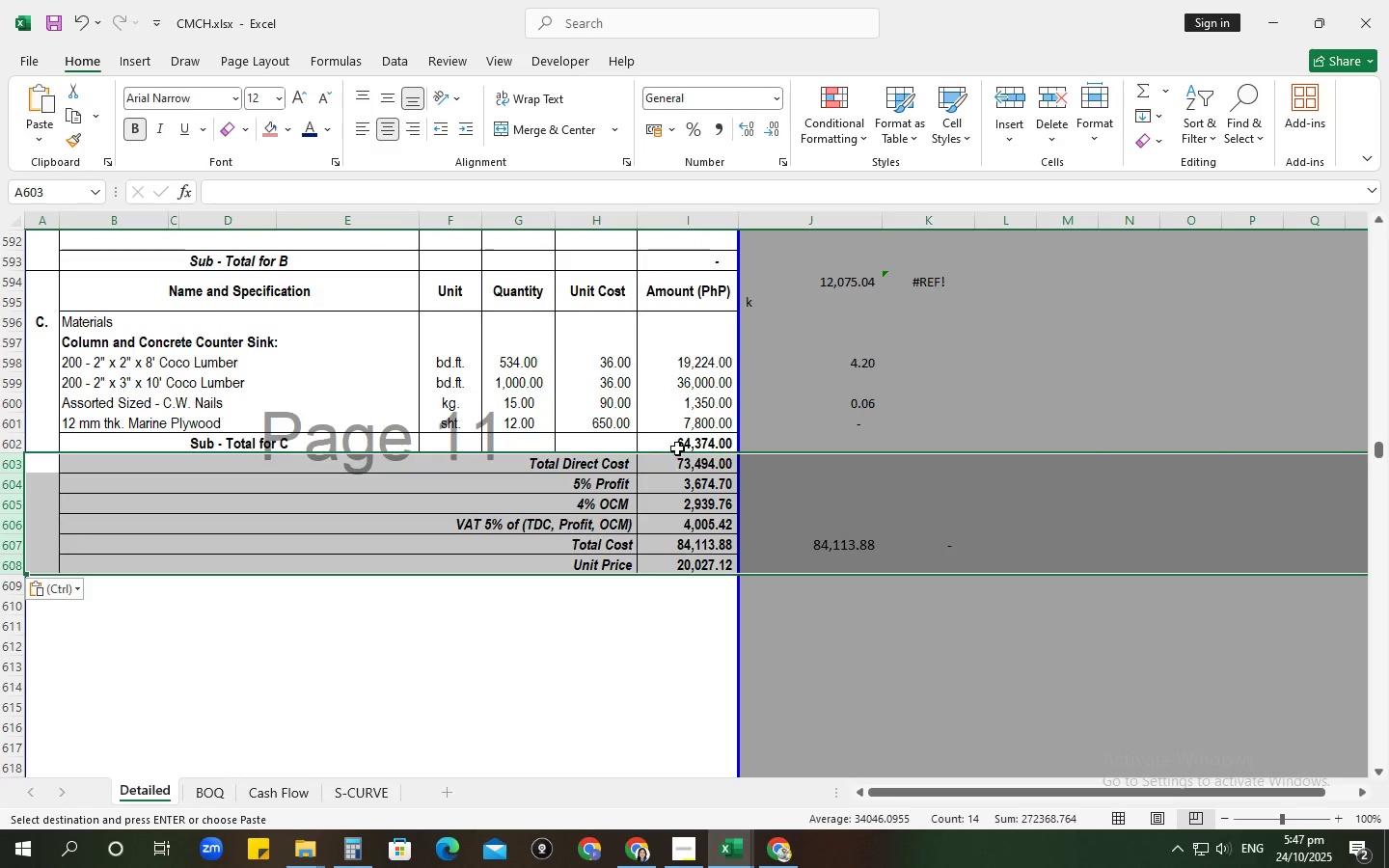 
left_click([681, 467])
 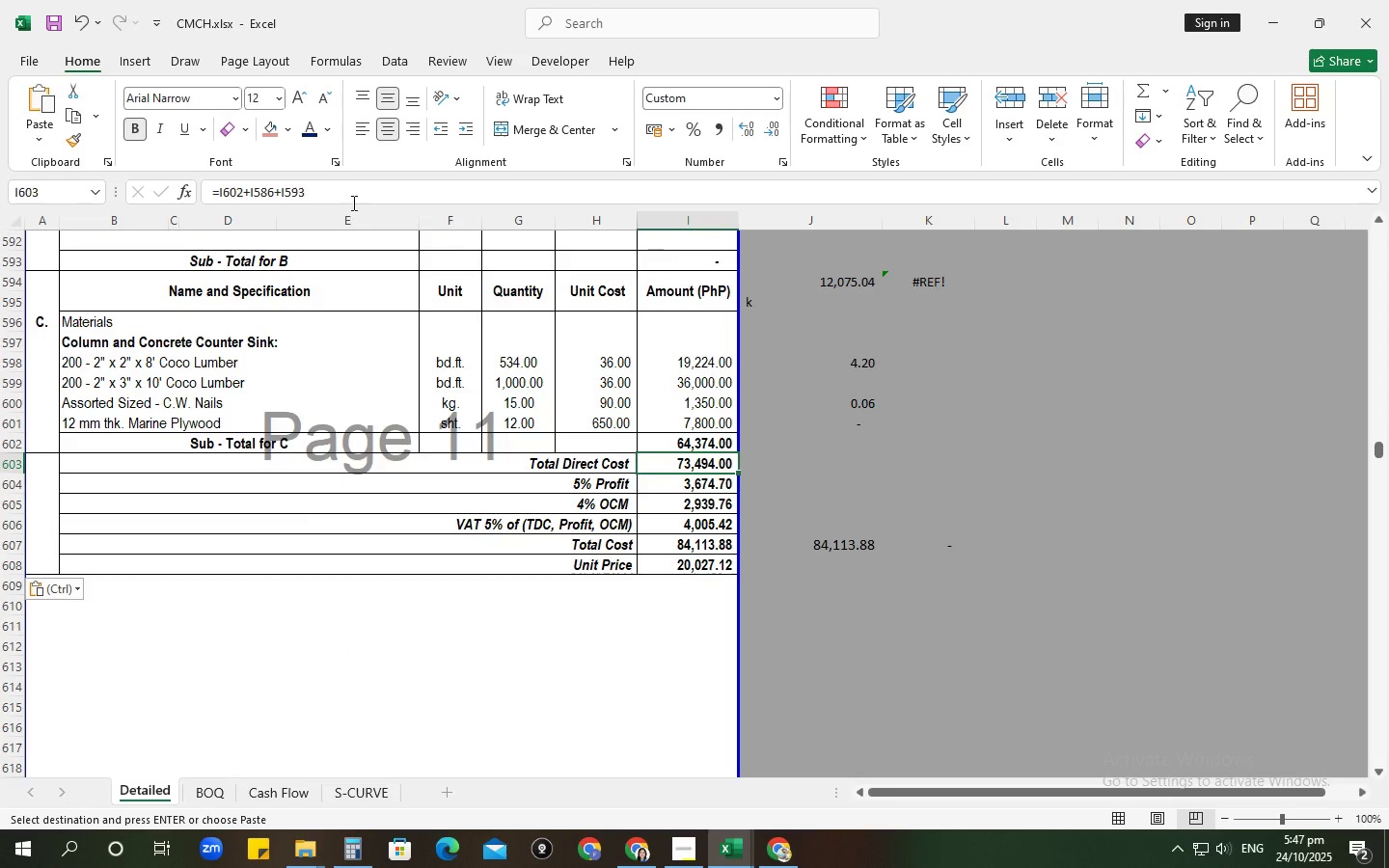 
left_click([352, 200])
 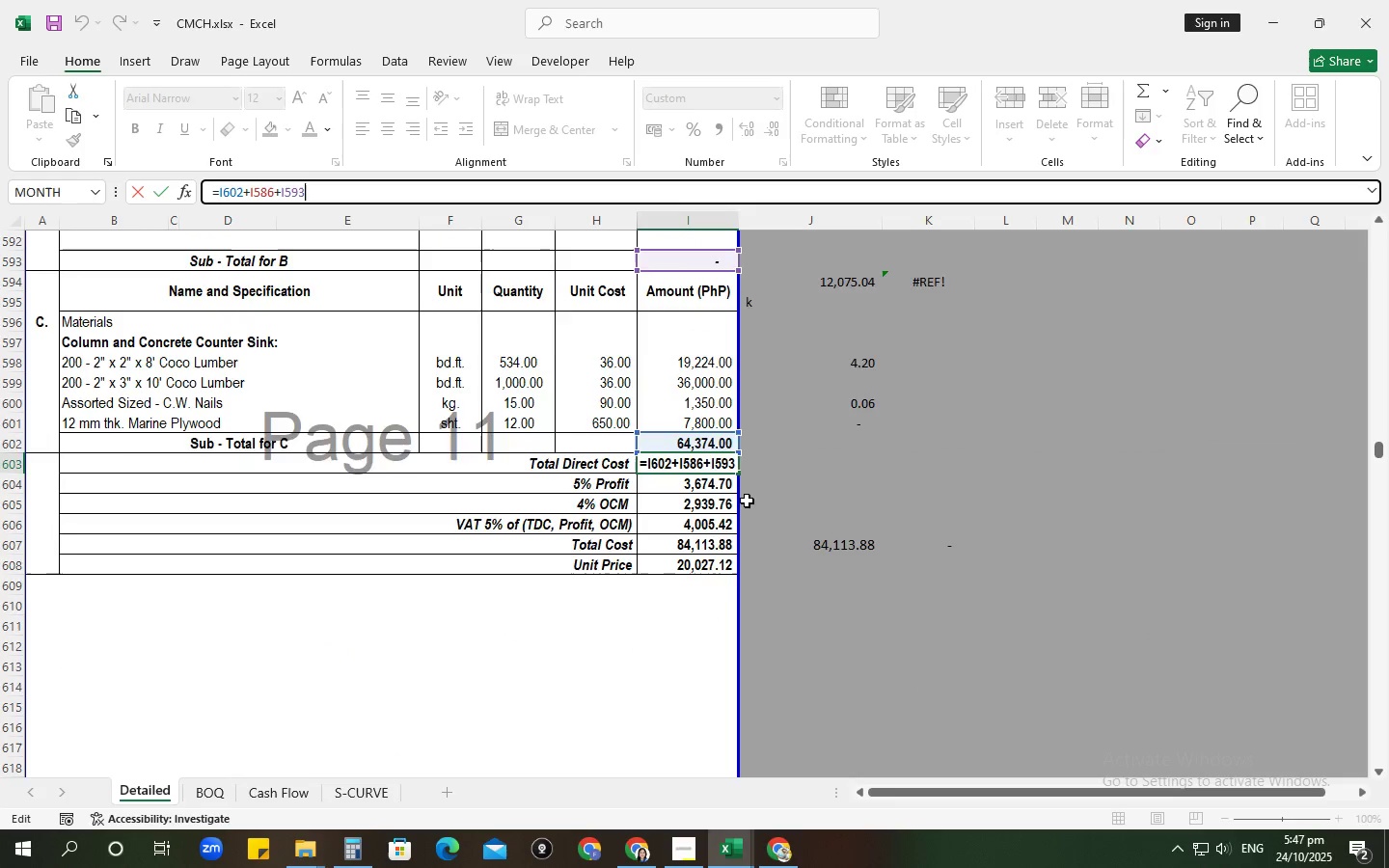 
scroll: coordinate [755, 518], scroll_direction: up, amount: 4.0
 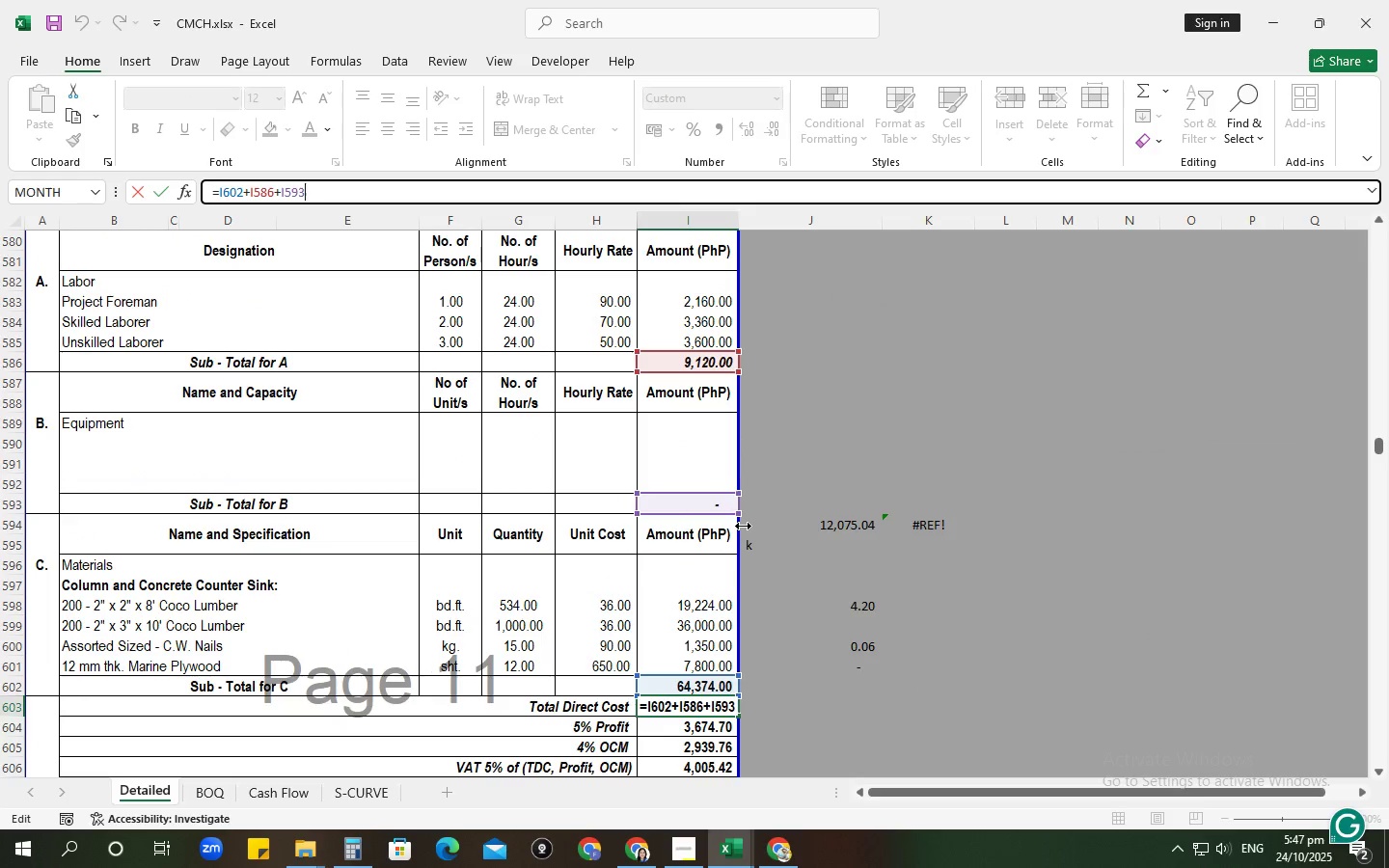 
key(NumpadEnter)
 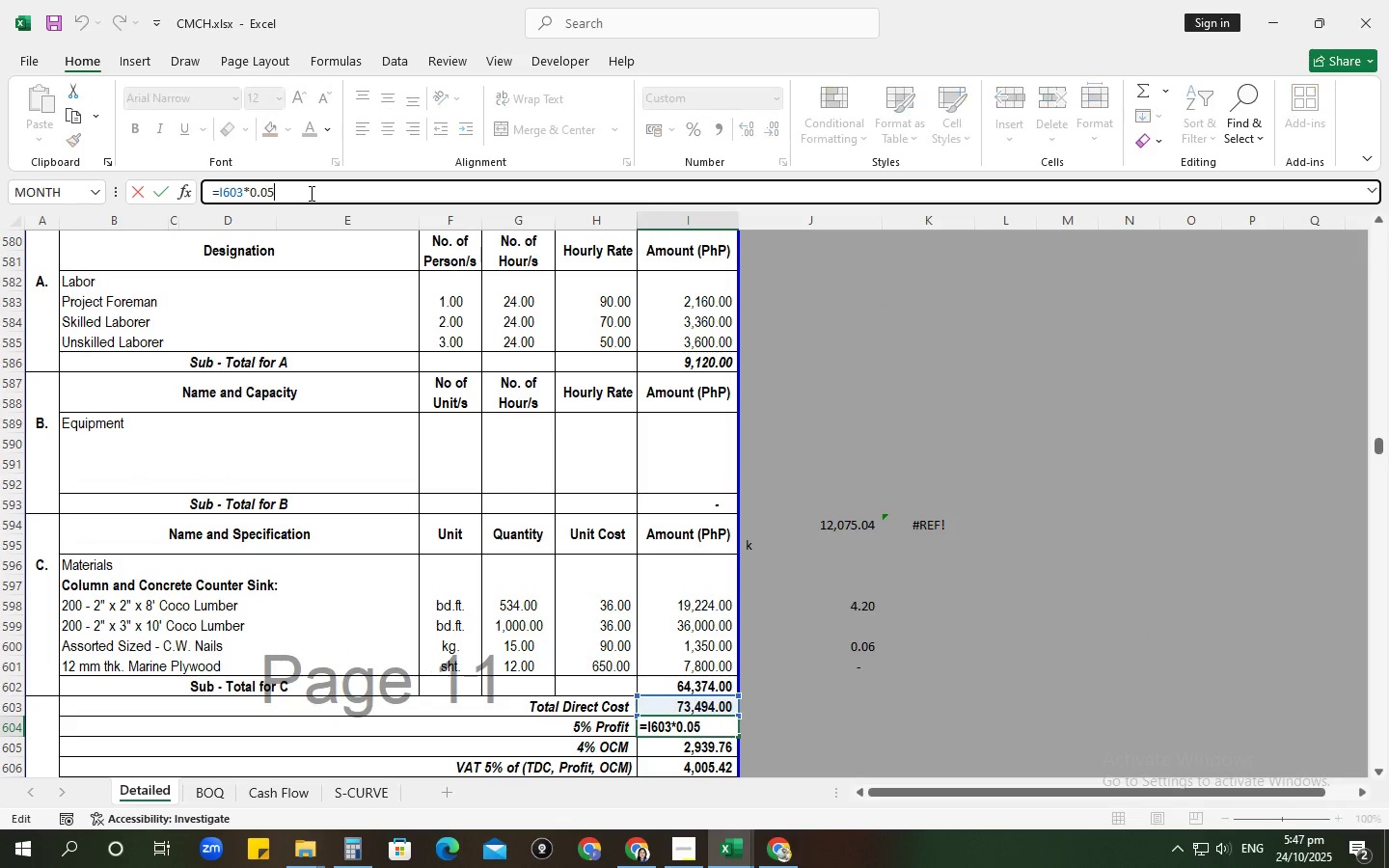 
key(NumpadEnter)
 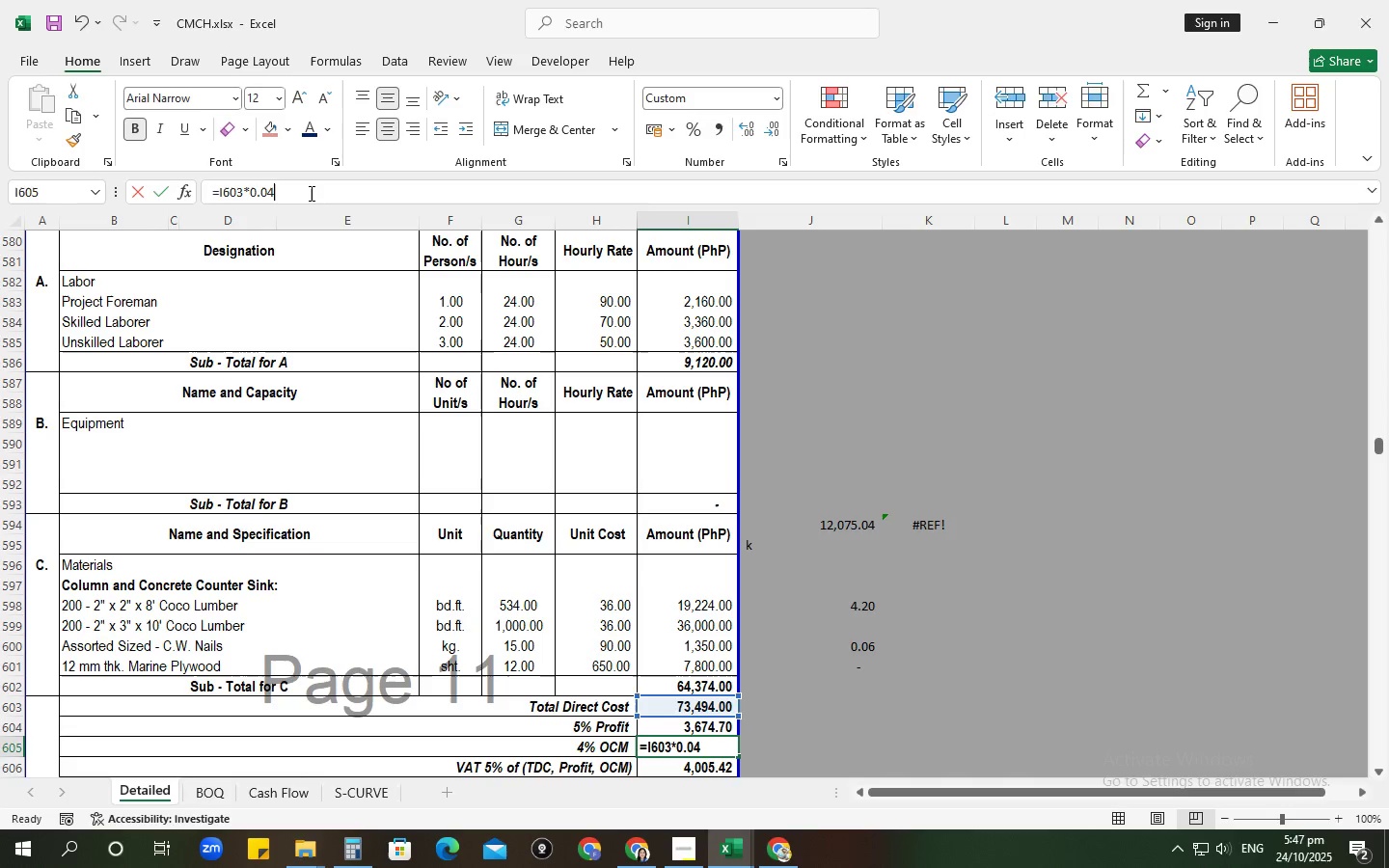 
left_click([310, 193])
 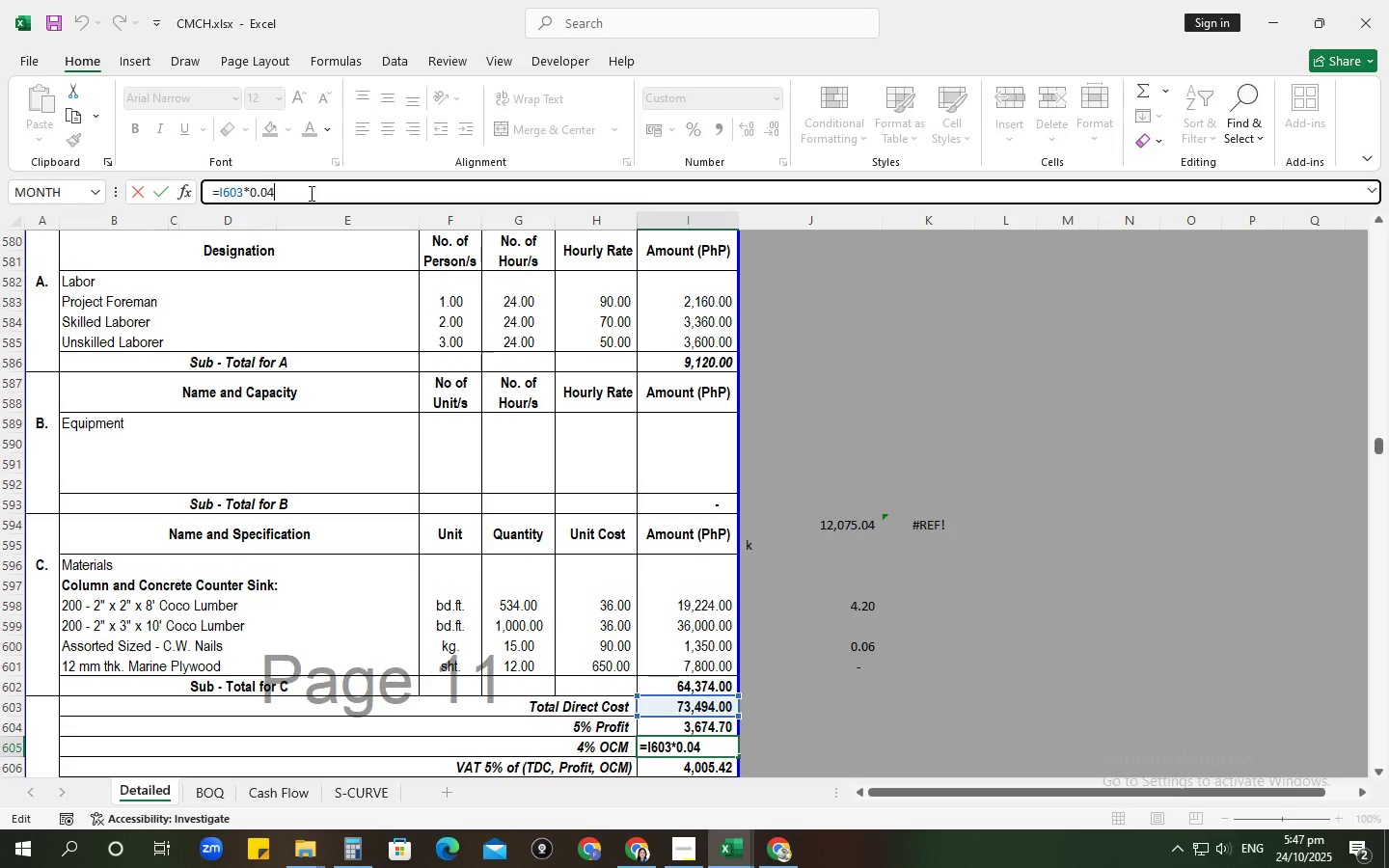 
key(NumpadEnter)
 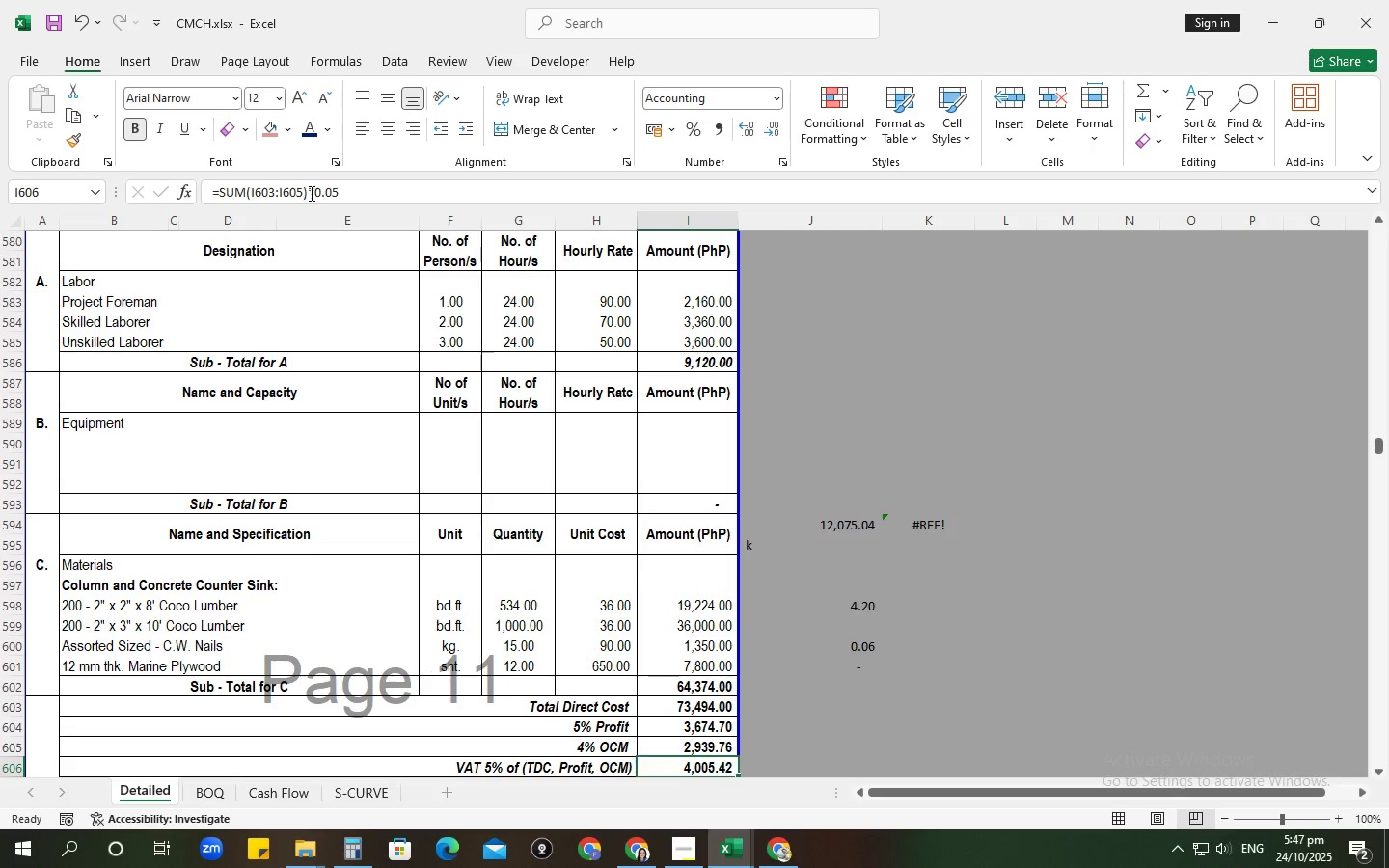 
left_click([310, 193])
 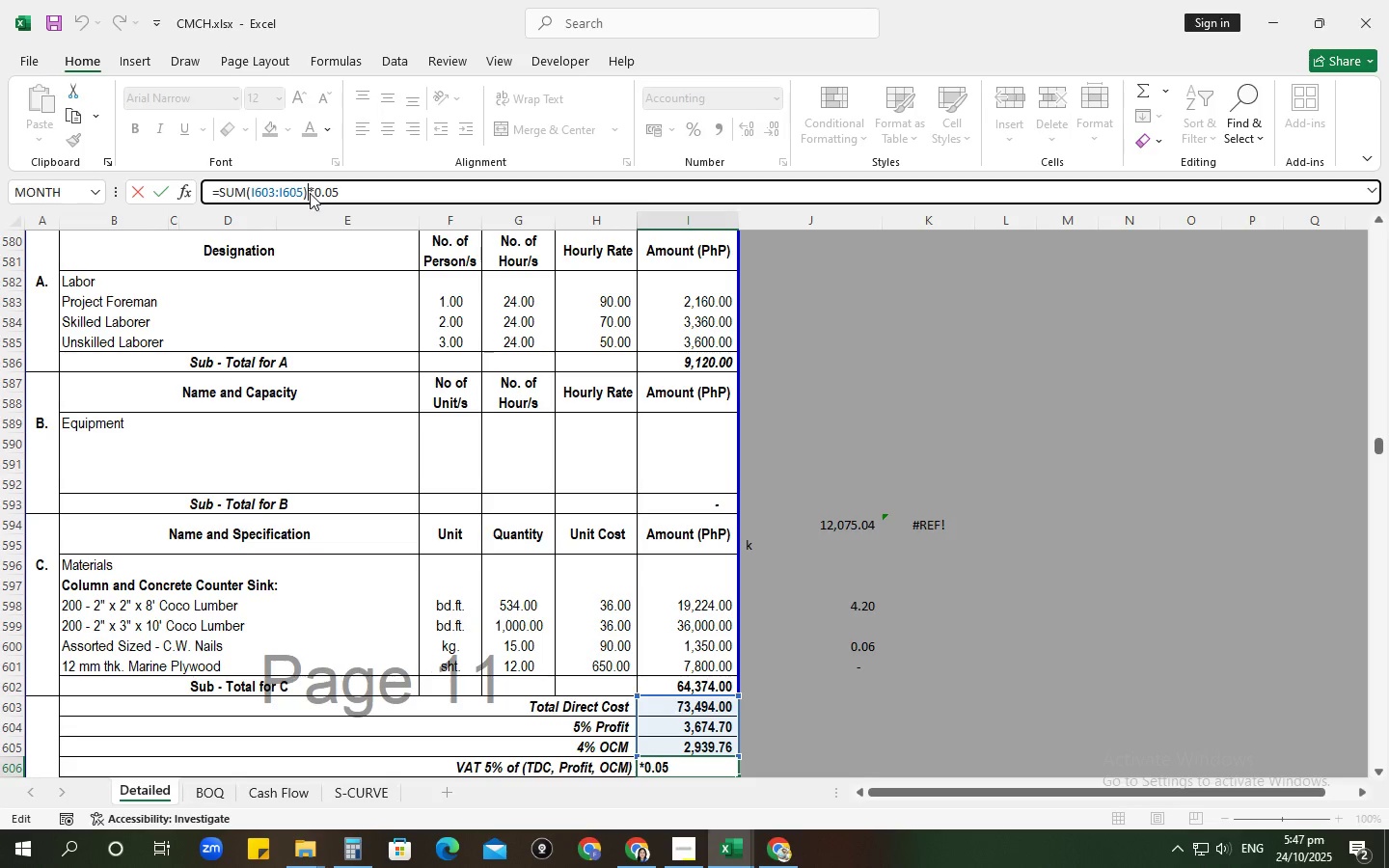 
key(NumpadEnter)
 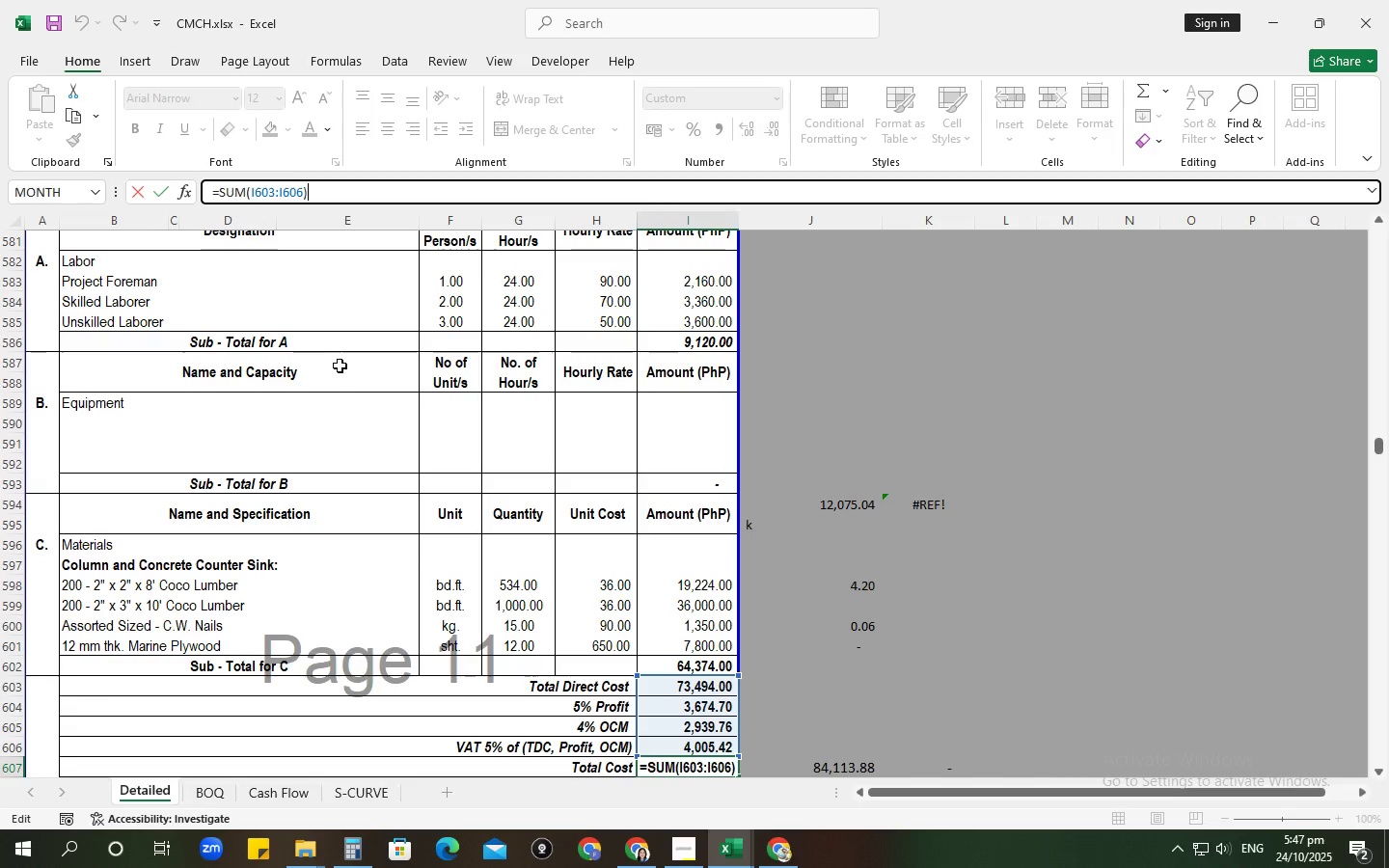 
key(NumpadEnter)
 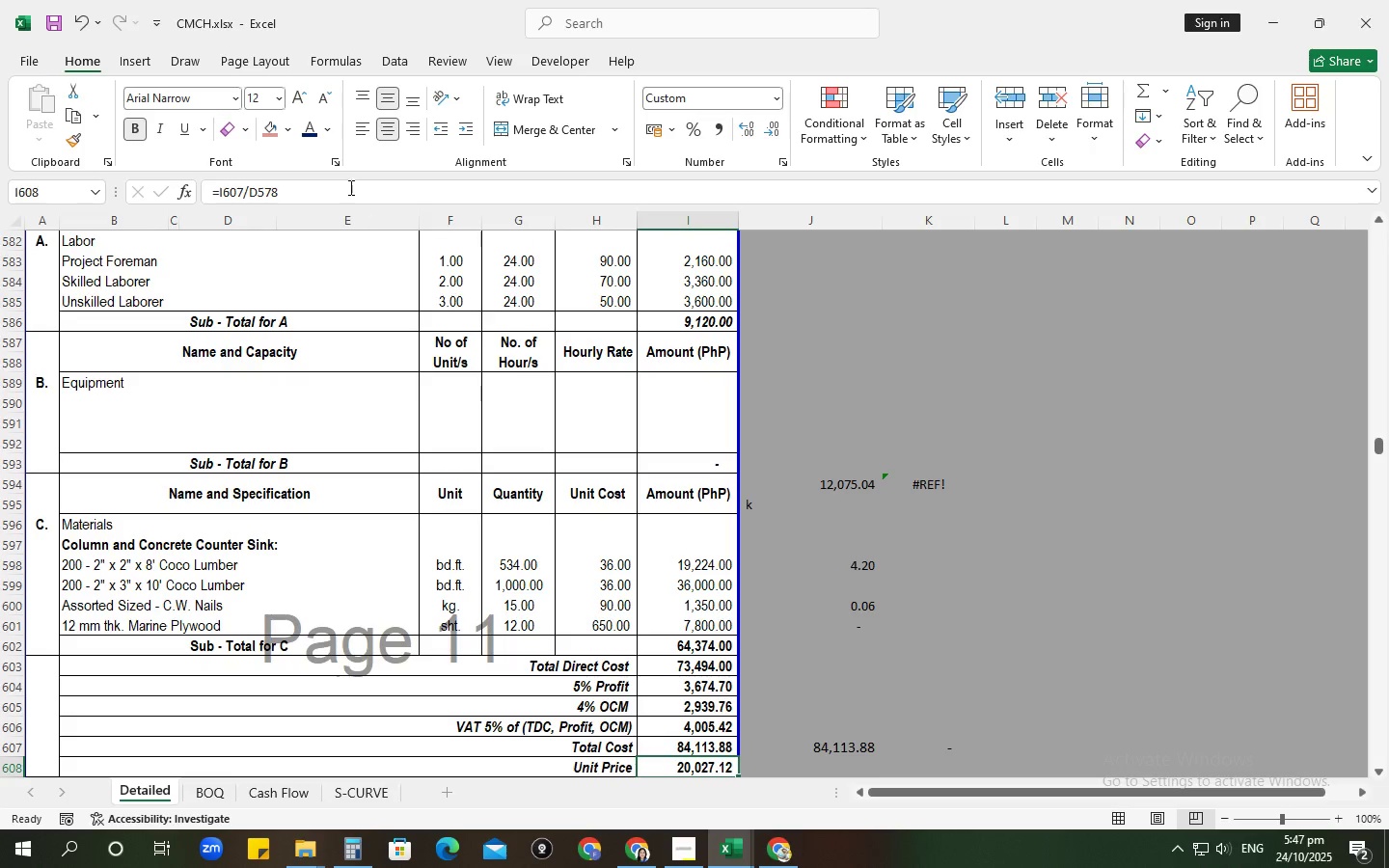 
scroll: coordinate [134, 528], scroll_direction: up, amount: 5.0
 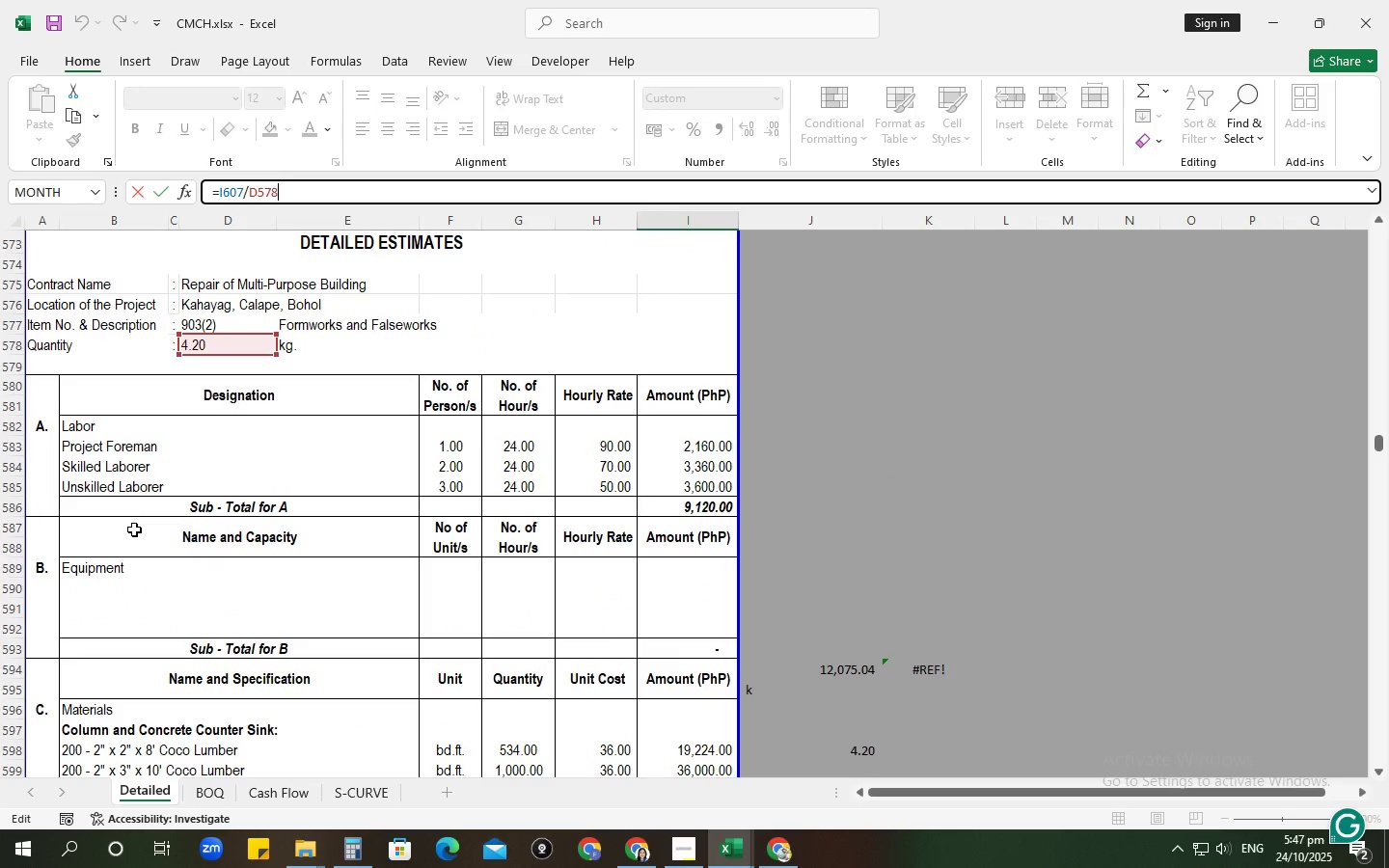 
key(NumpadEnter)
 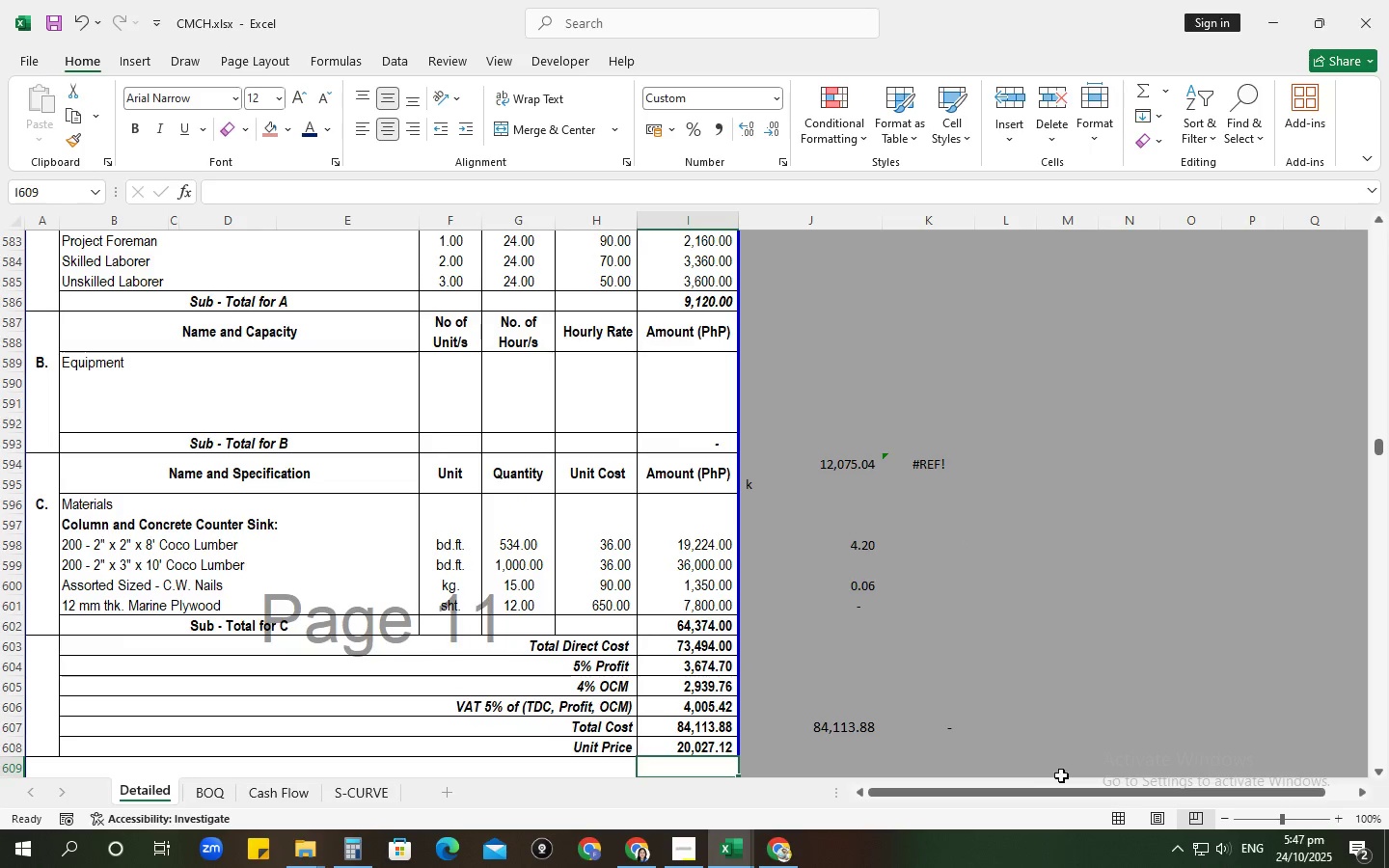 
scroll: coordinate [809, 730], scroll_direction: down, amount: 4.0
 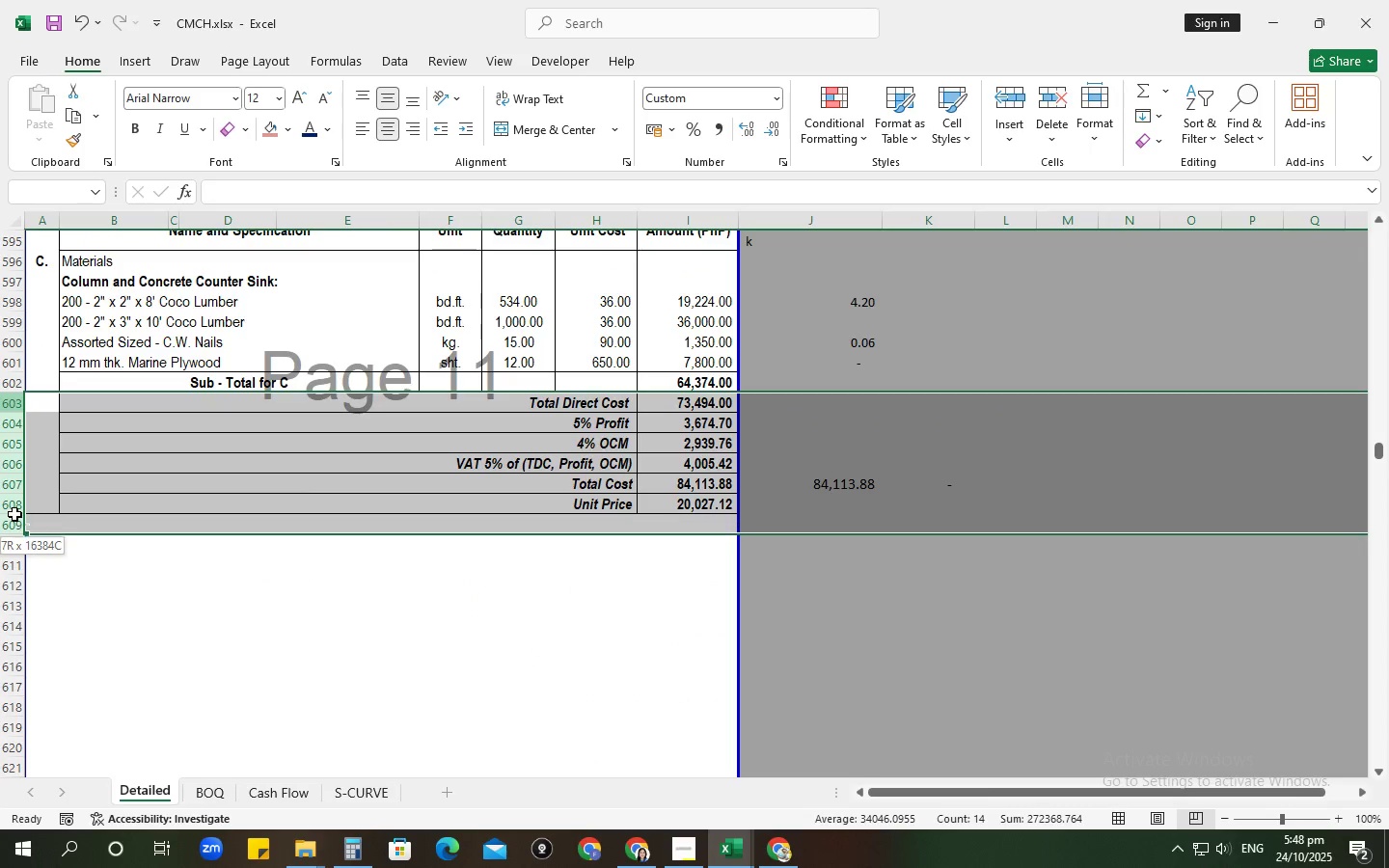 
key(Control+ControlLeft)
 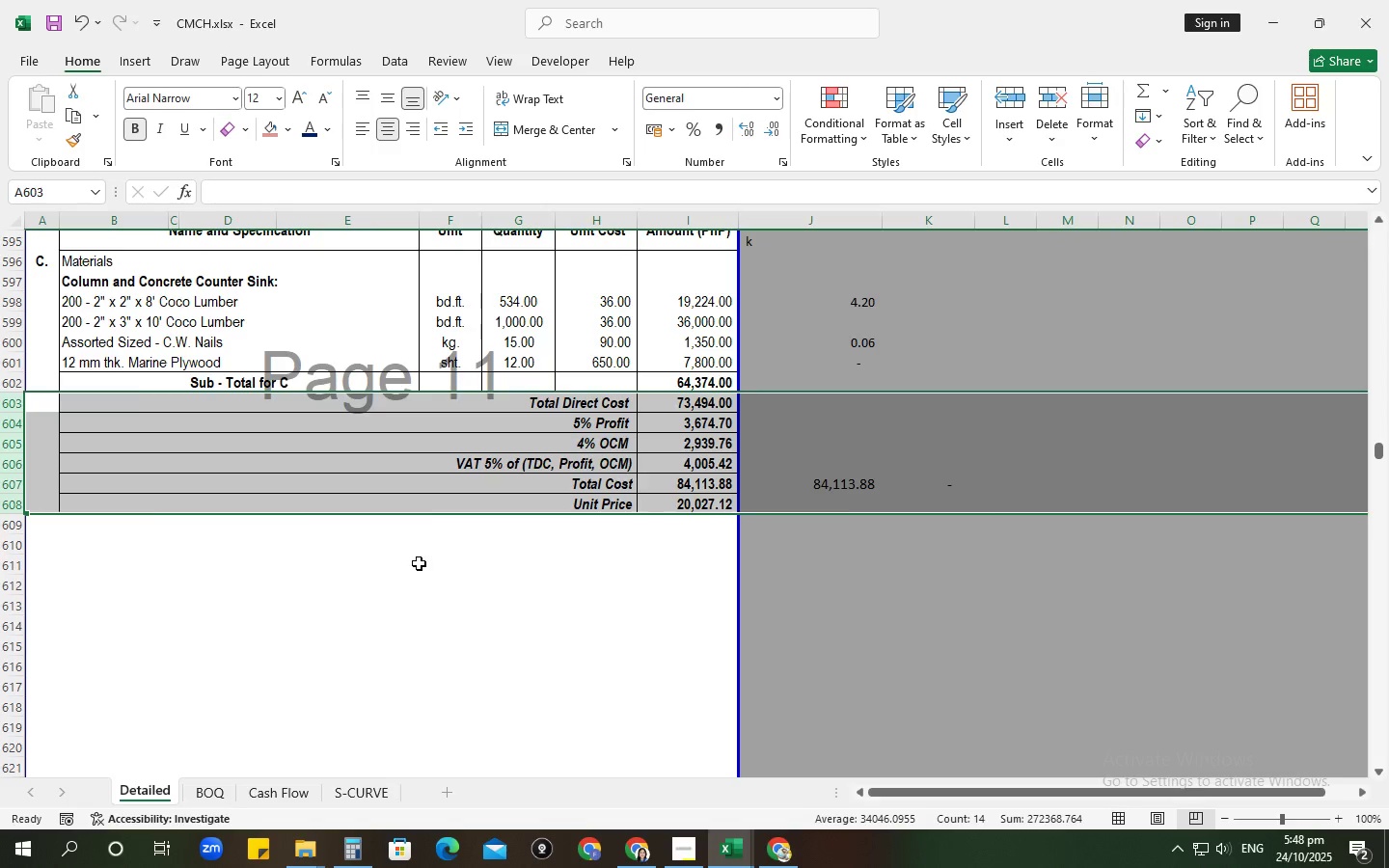 
key(Control+C)
 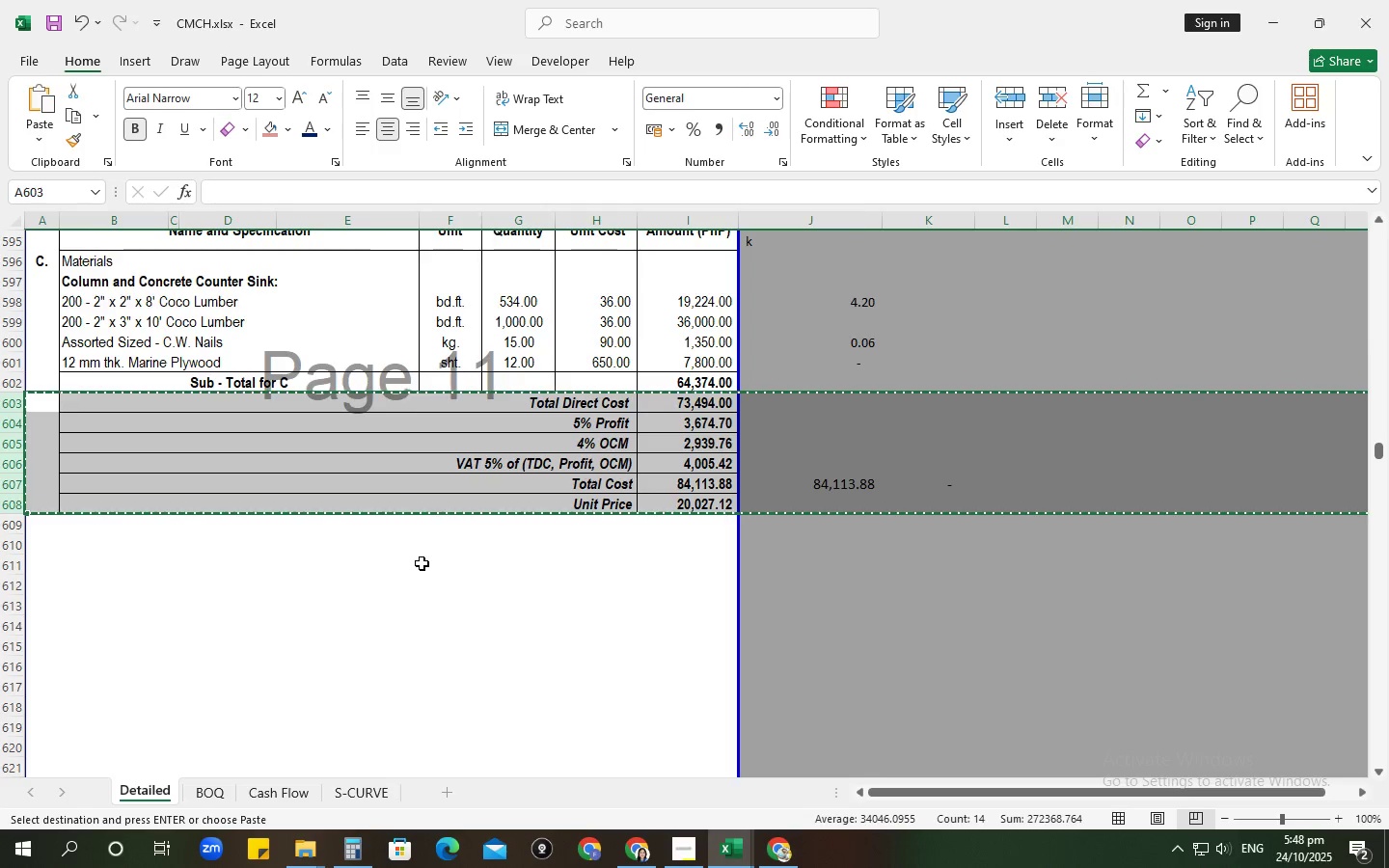 
scroll: coordinate [286, 549], scroll_direction: down, amount: 30.0
 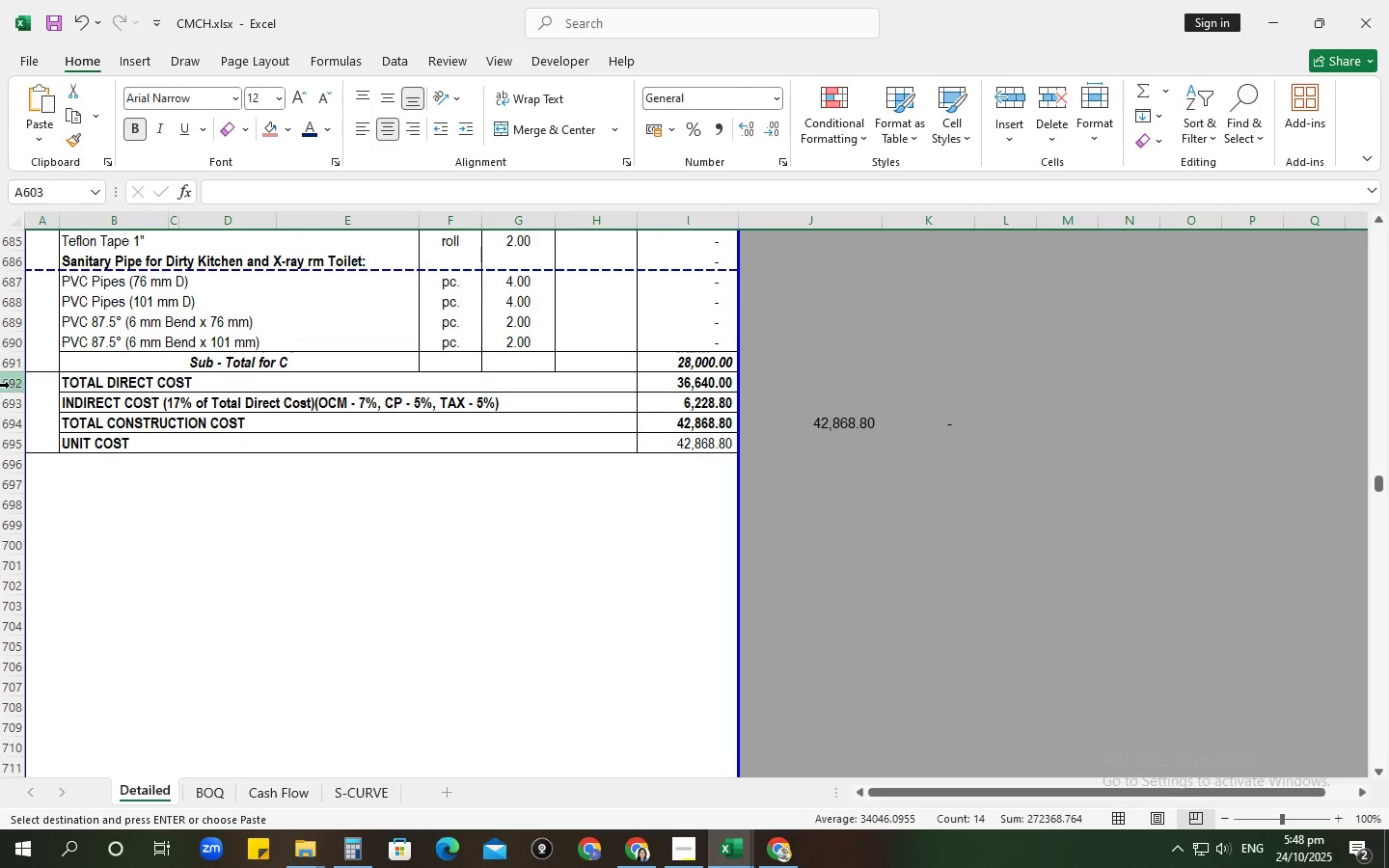 
left_click([9, 383])
 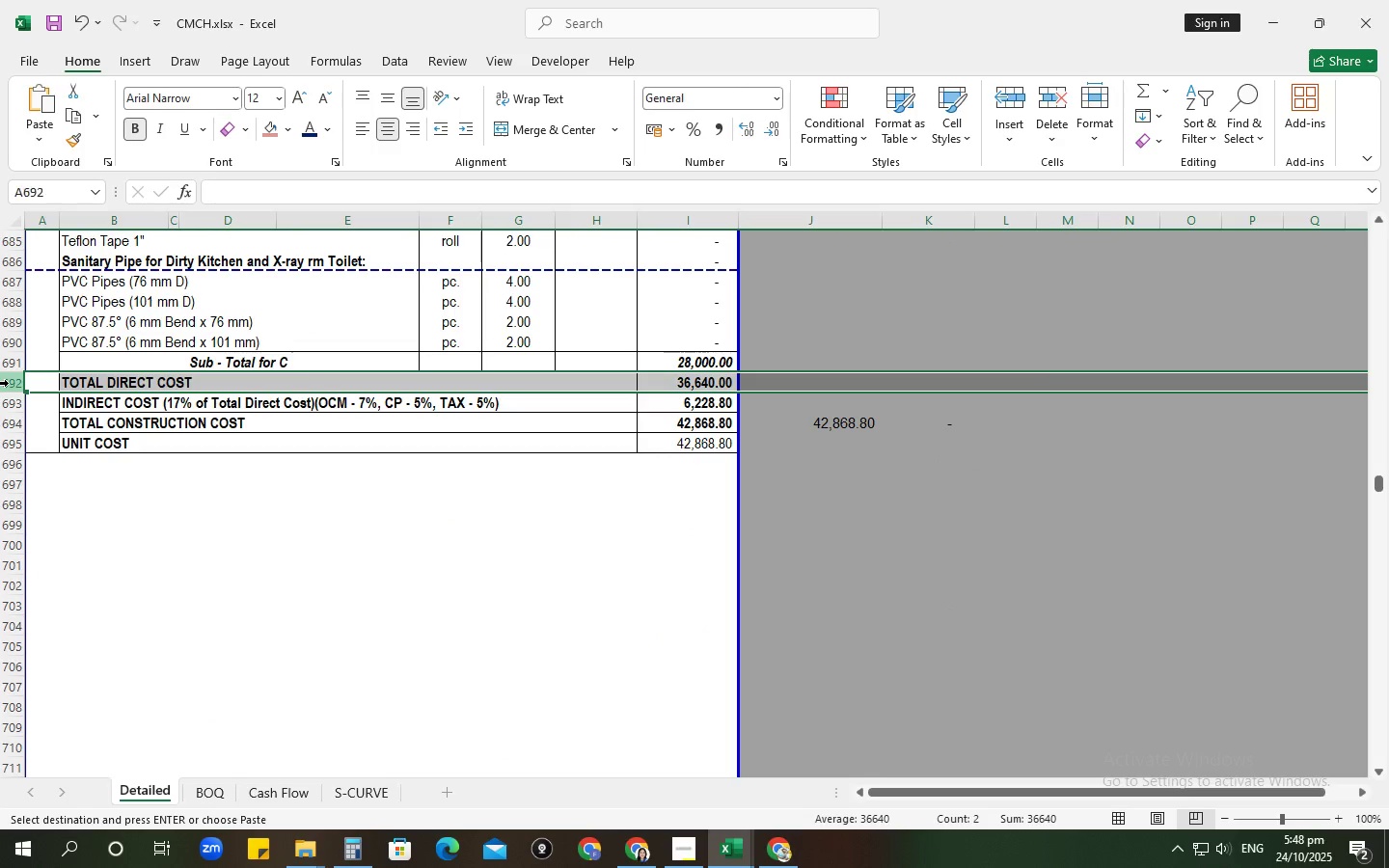 
key(Control+V)
 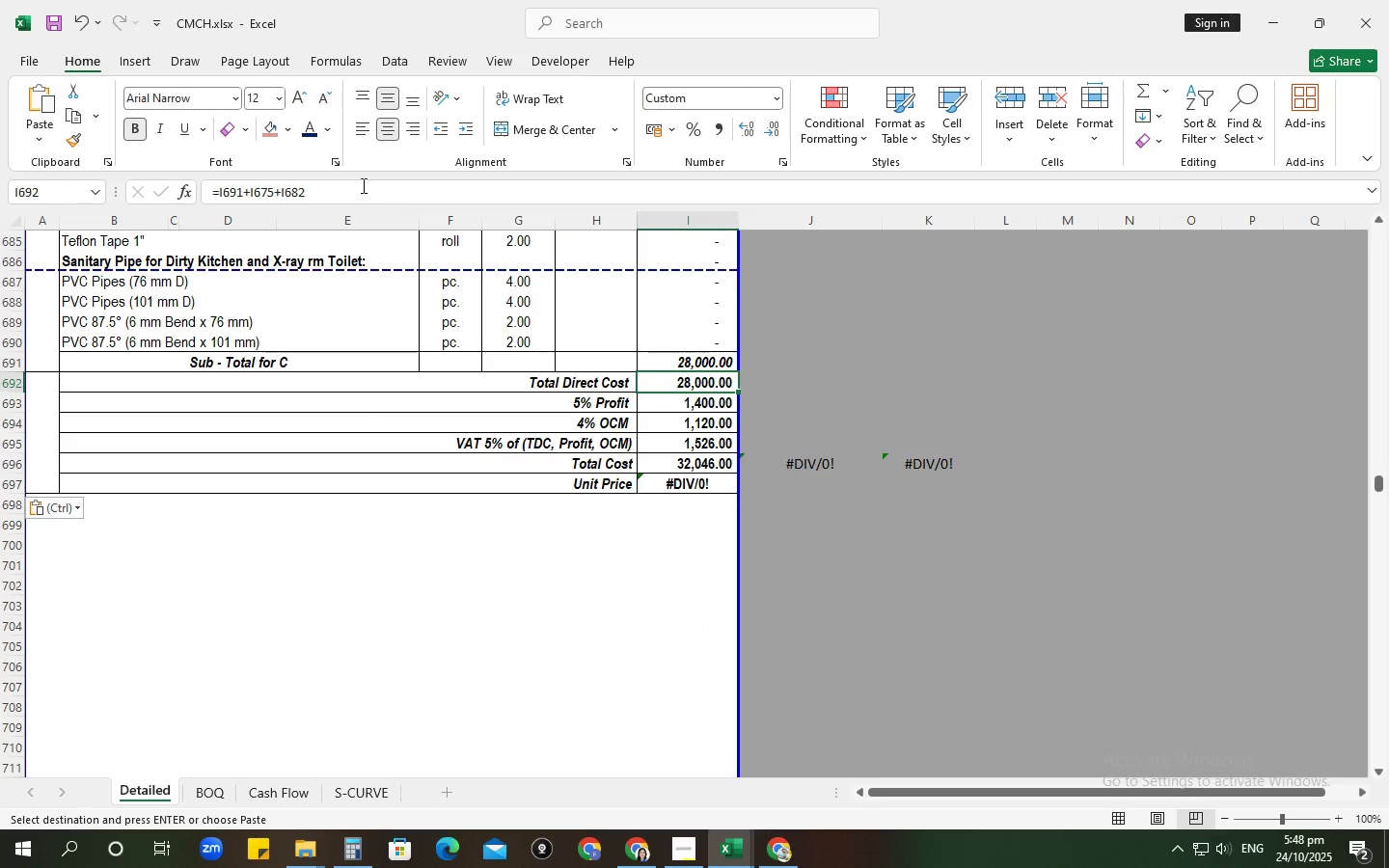 
scroll: coordinate [742, 634], scroll_direction: up, amount: 16.0
 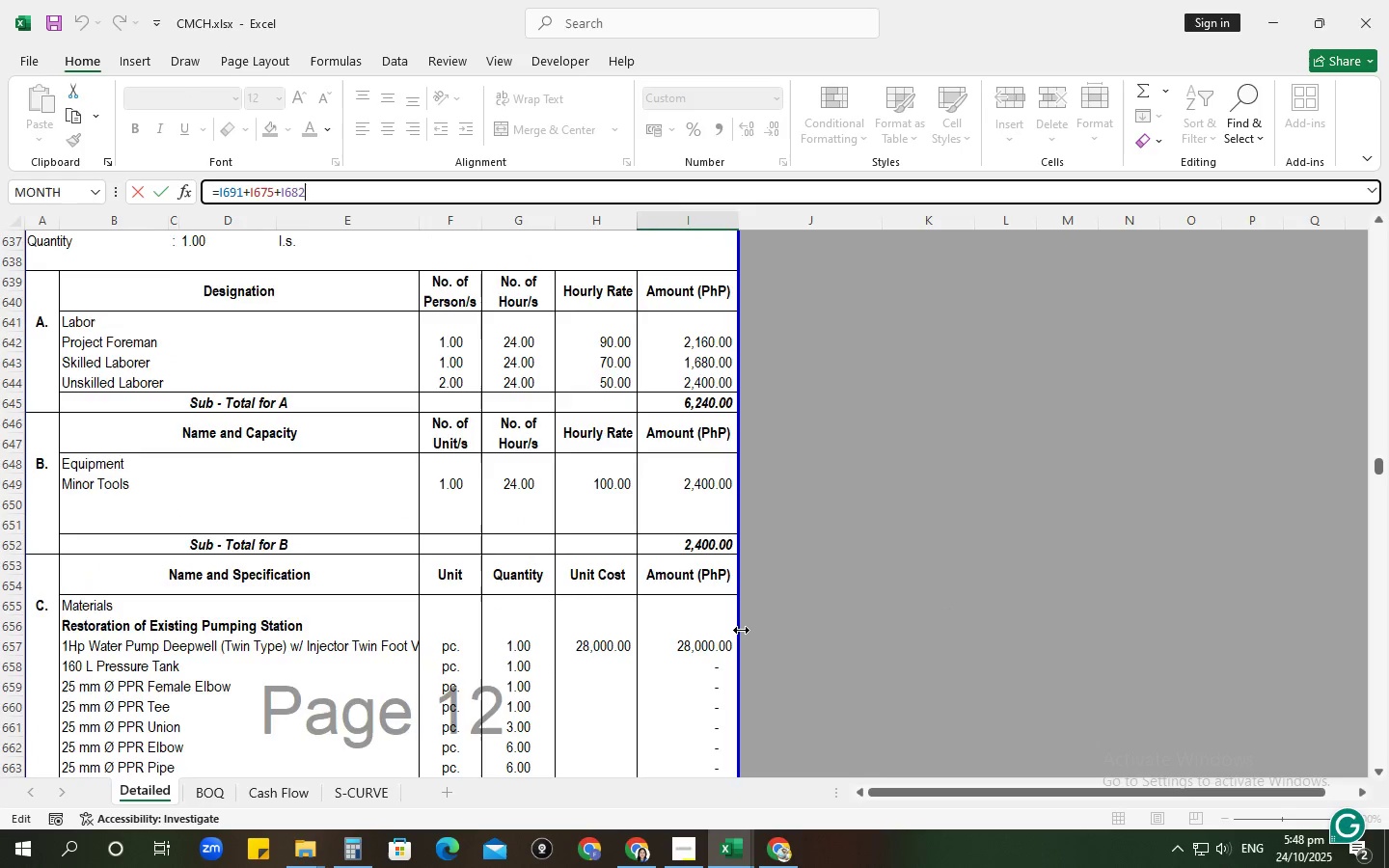 
scroll: coordinate [787, 472], scroll_direction: down, amount: 11.0
 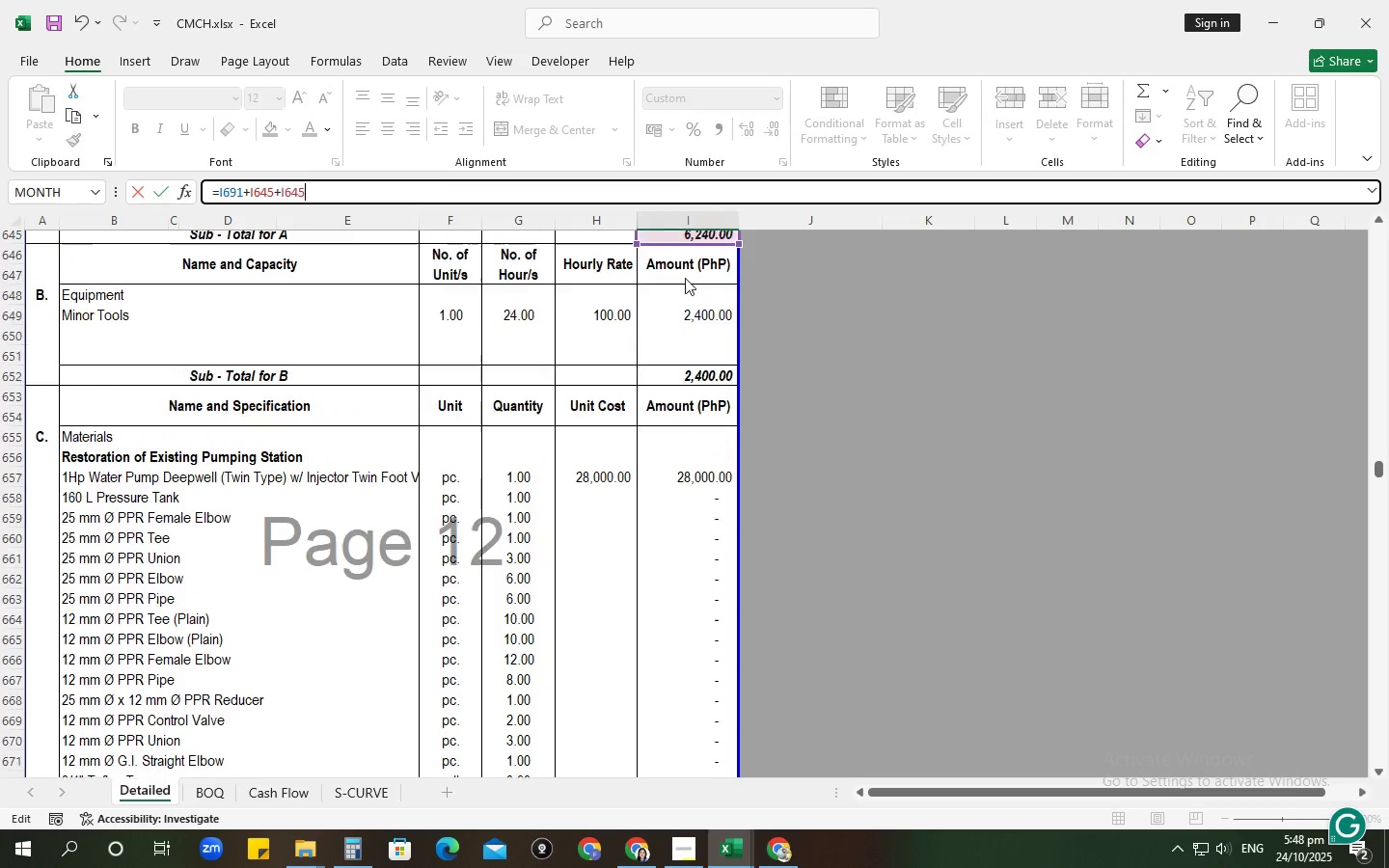 
key(NumpadEnter)
 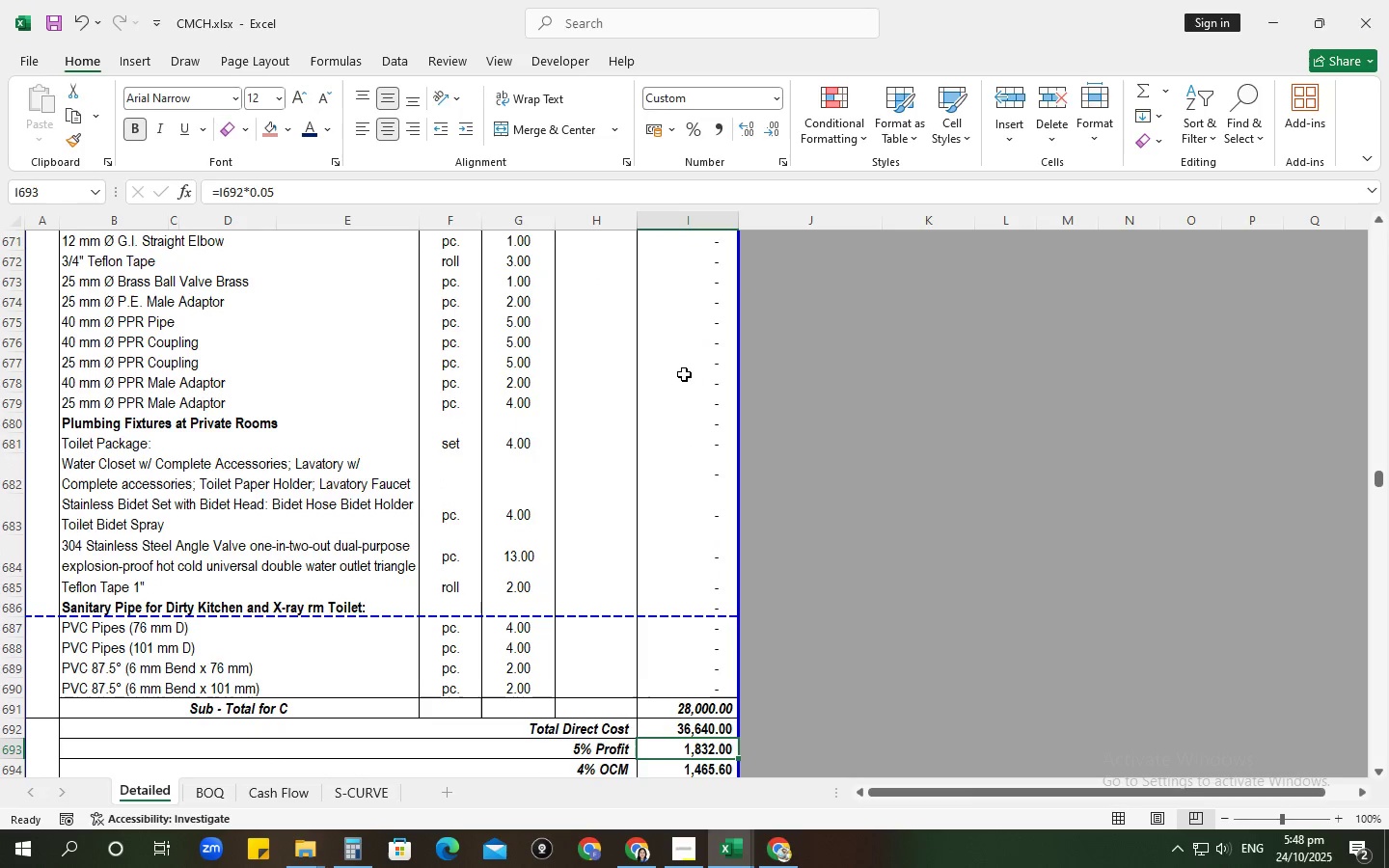 
scroll: coordinate [685, 393], scroll_direction: down, amount: 2.0
 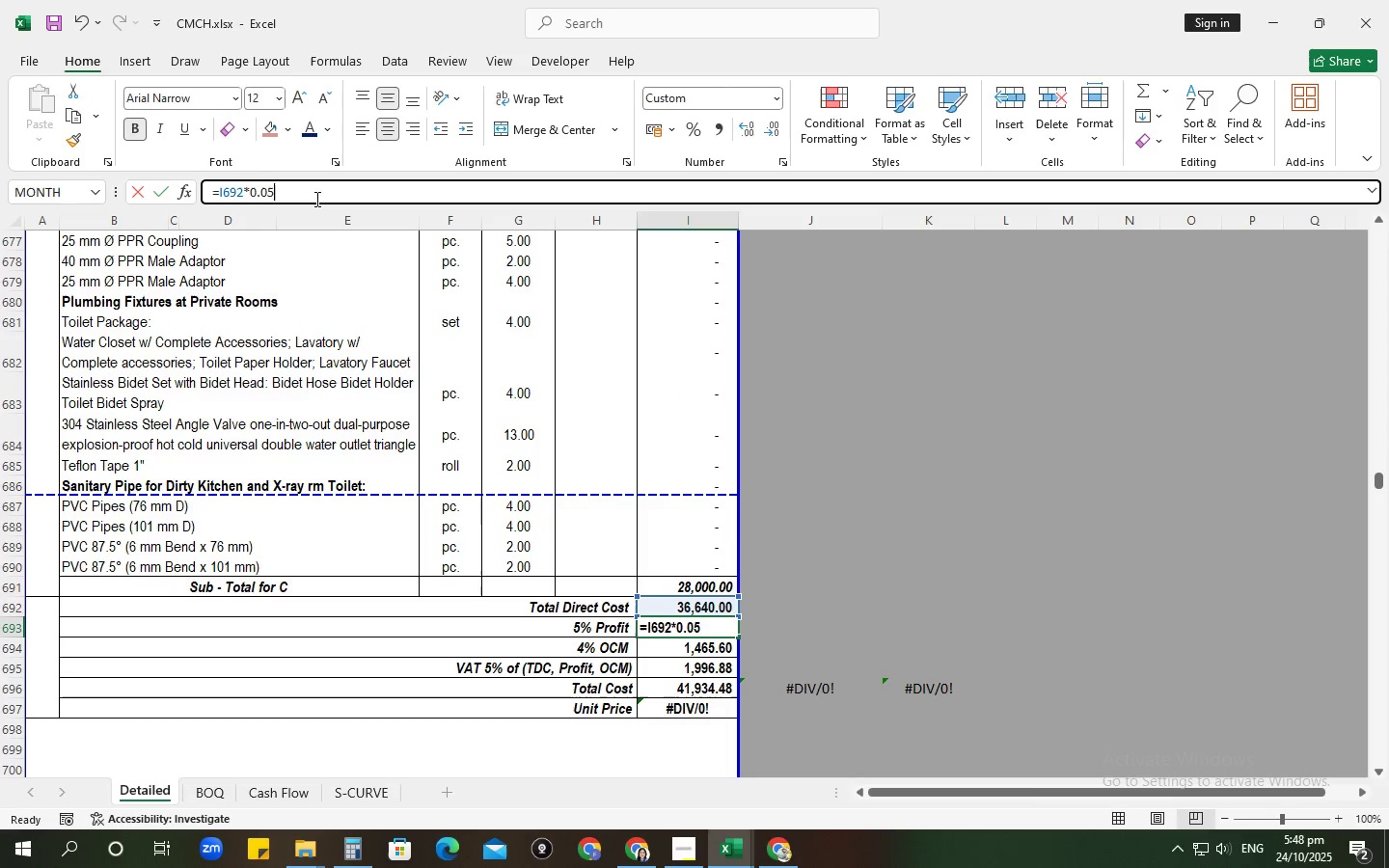 
key(NumpadEnter)
 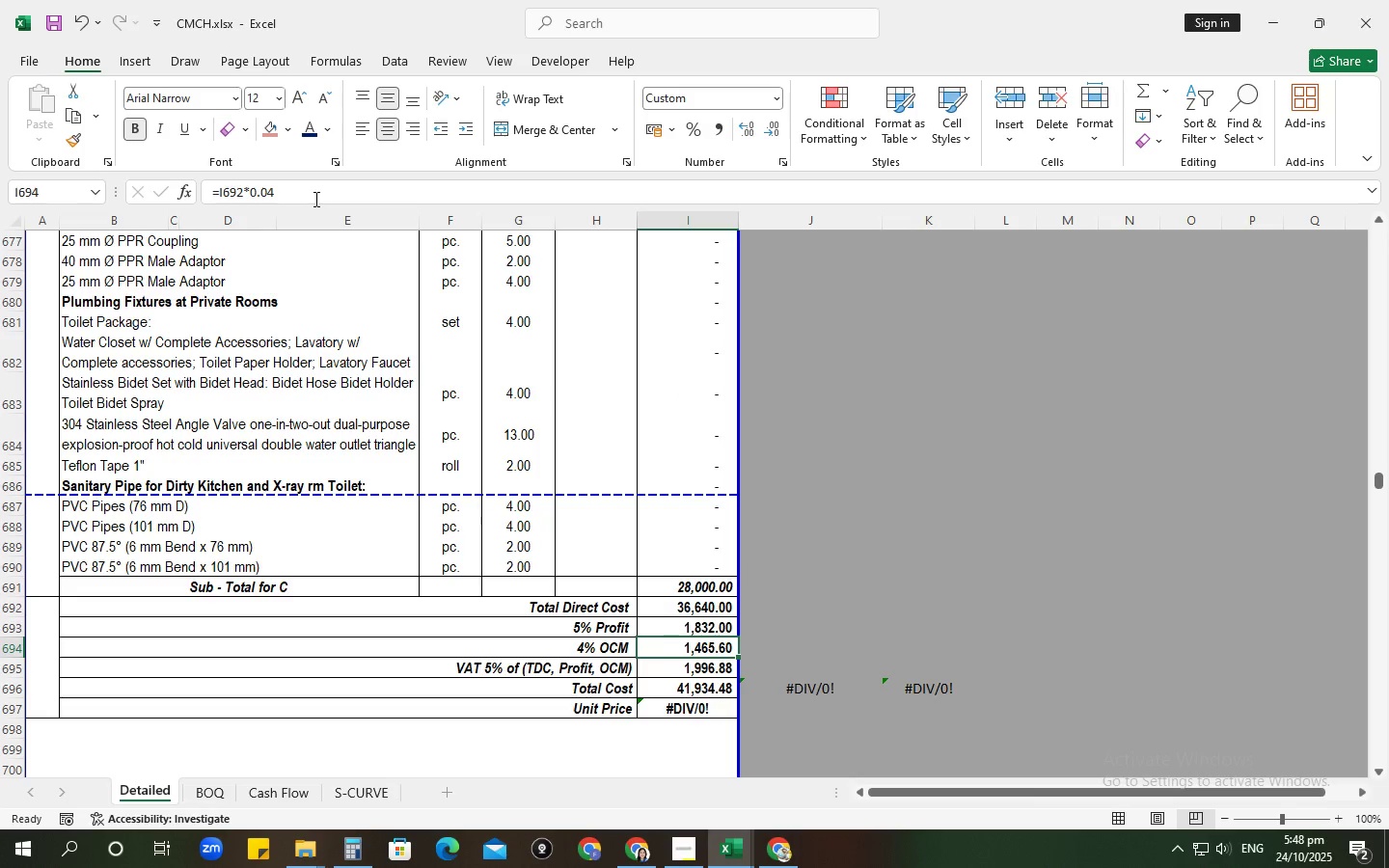 
left_click([314, 199])
 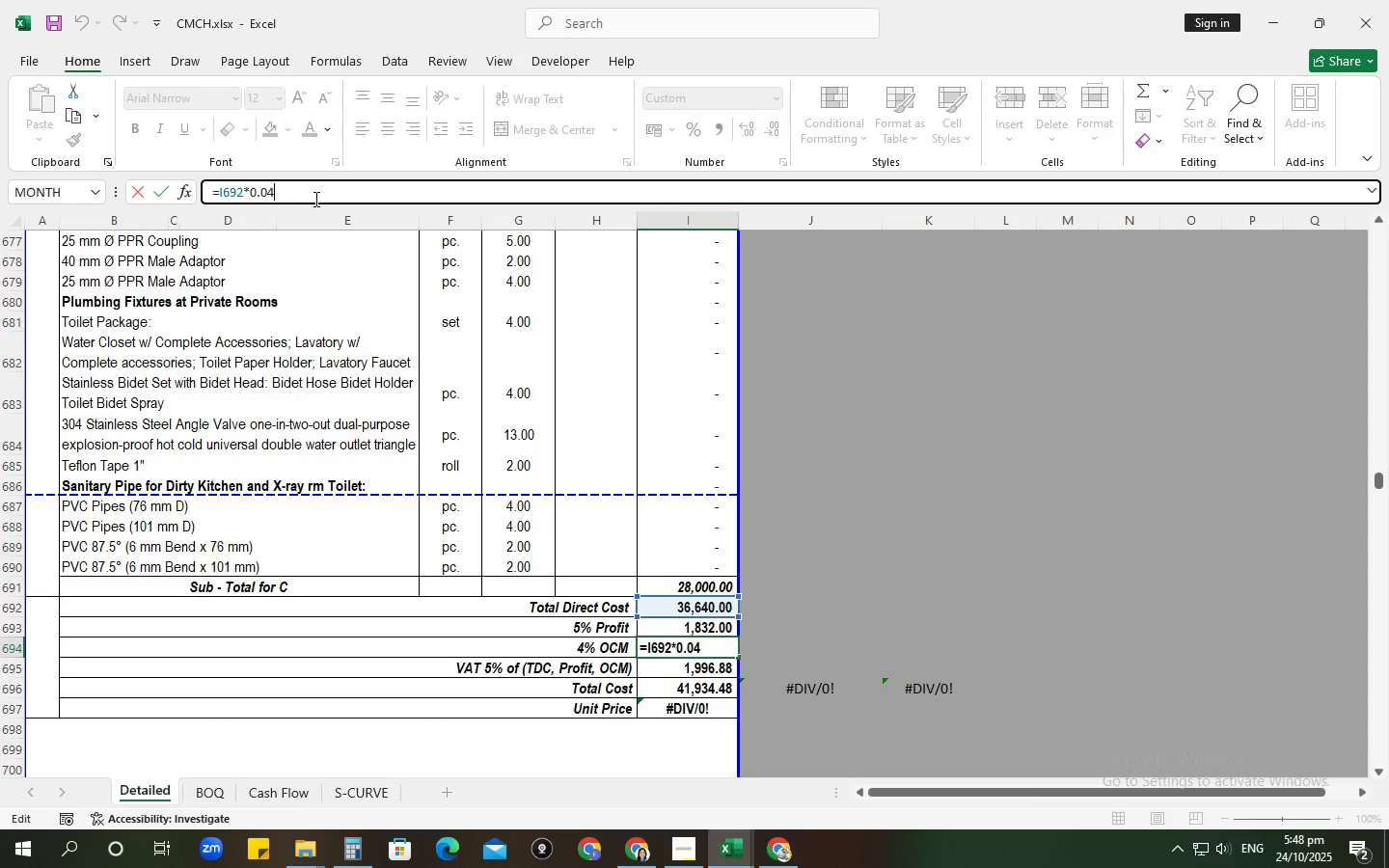 
key(NumpadEnter)
 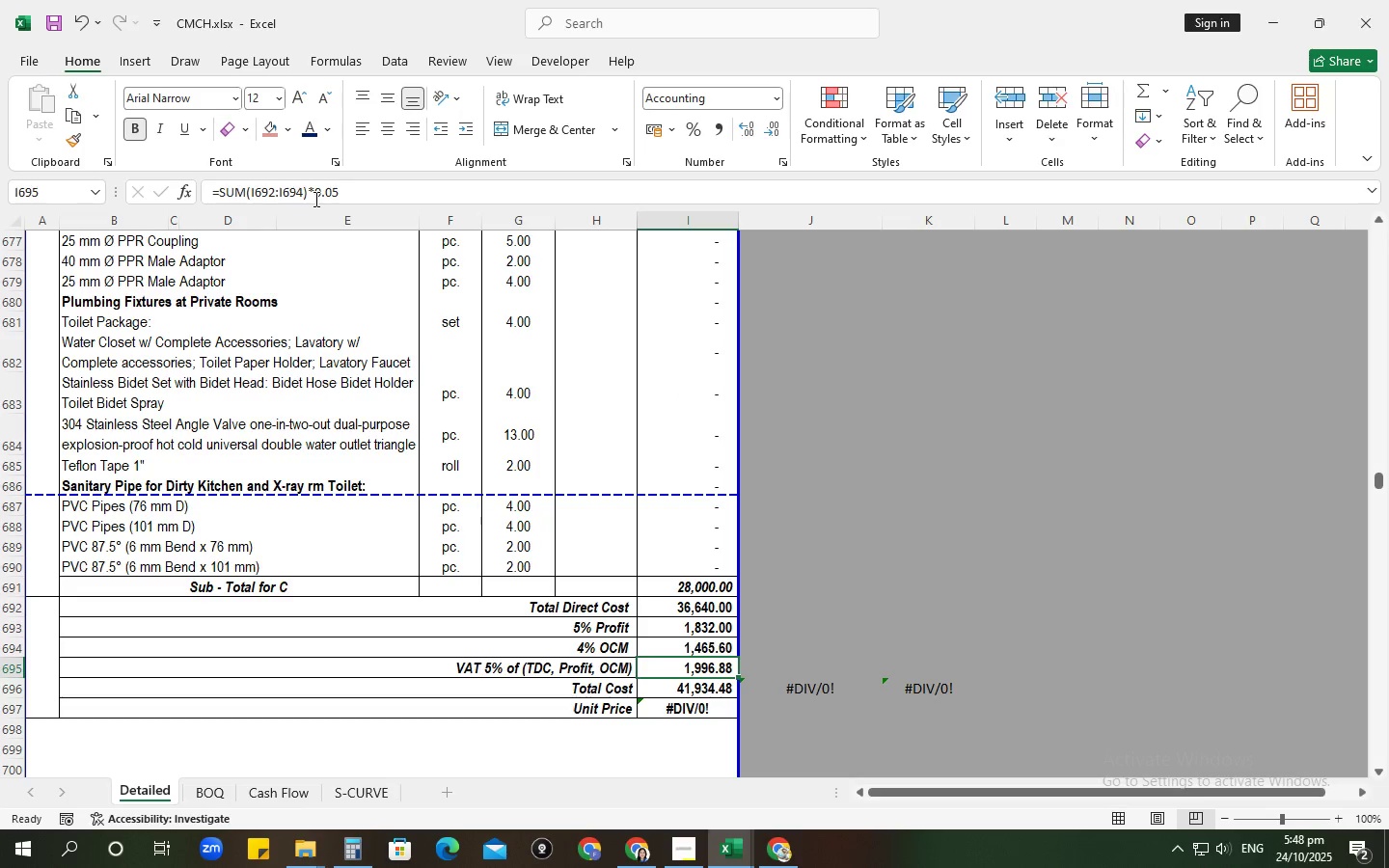 
left_click([314, 199])
 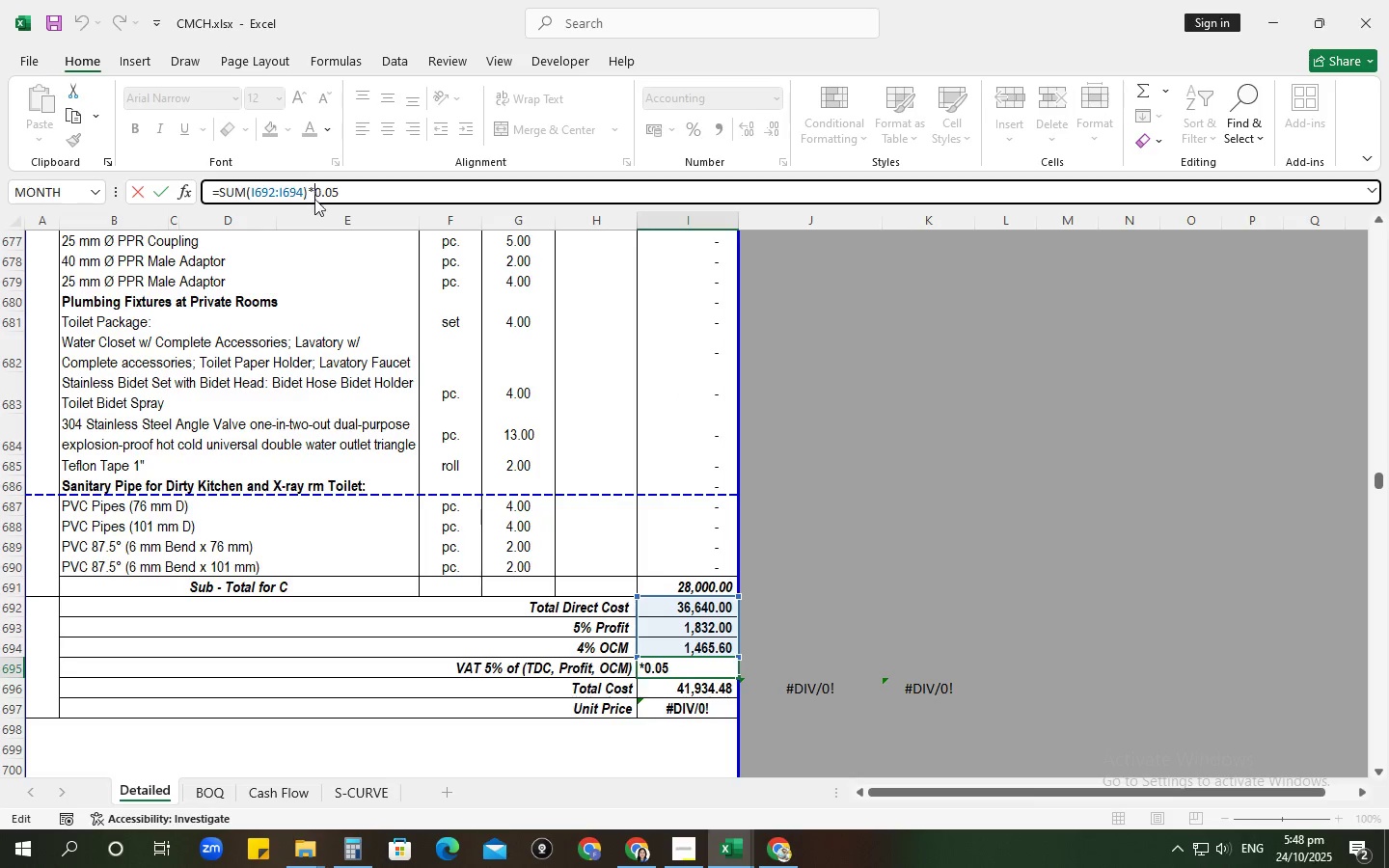 
key(NumpadEnter)
 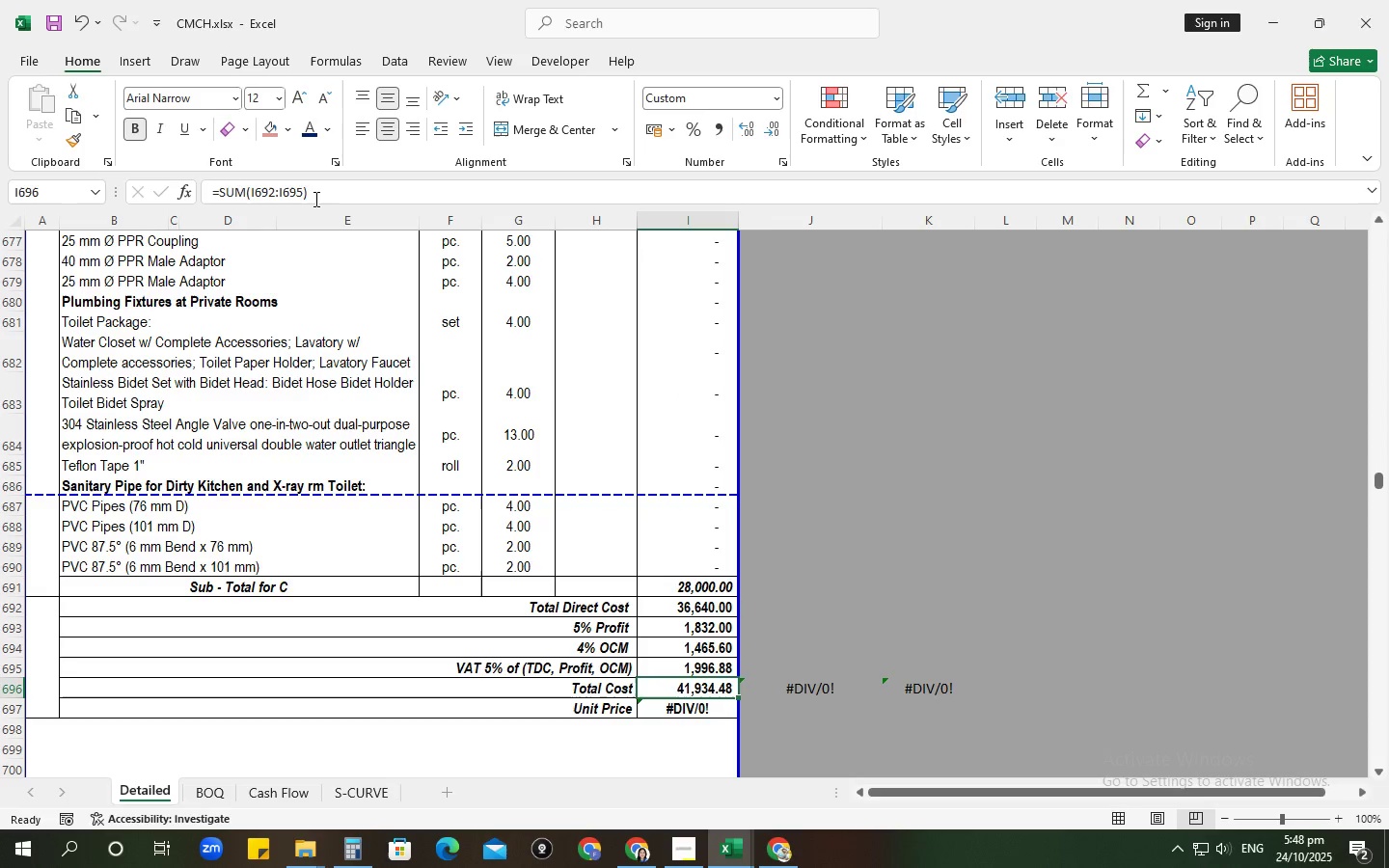 
left_click([314, 199])
 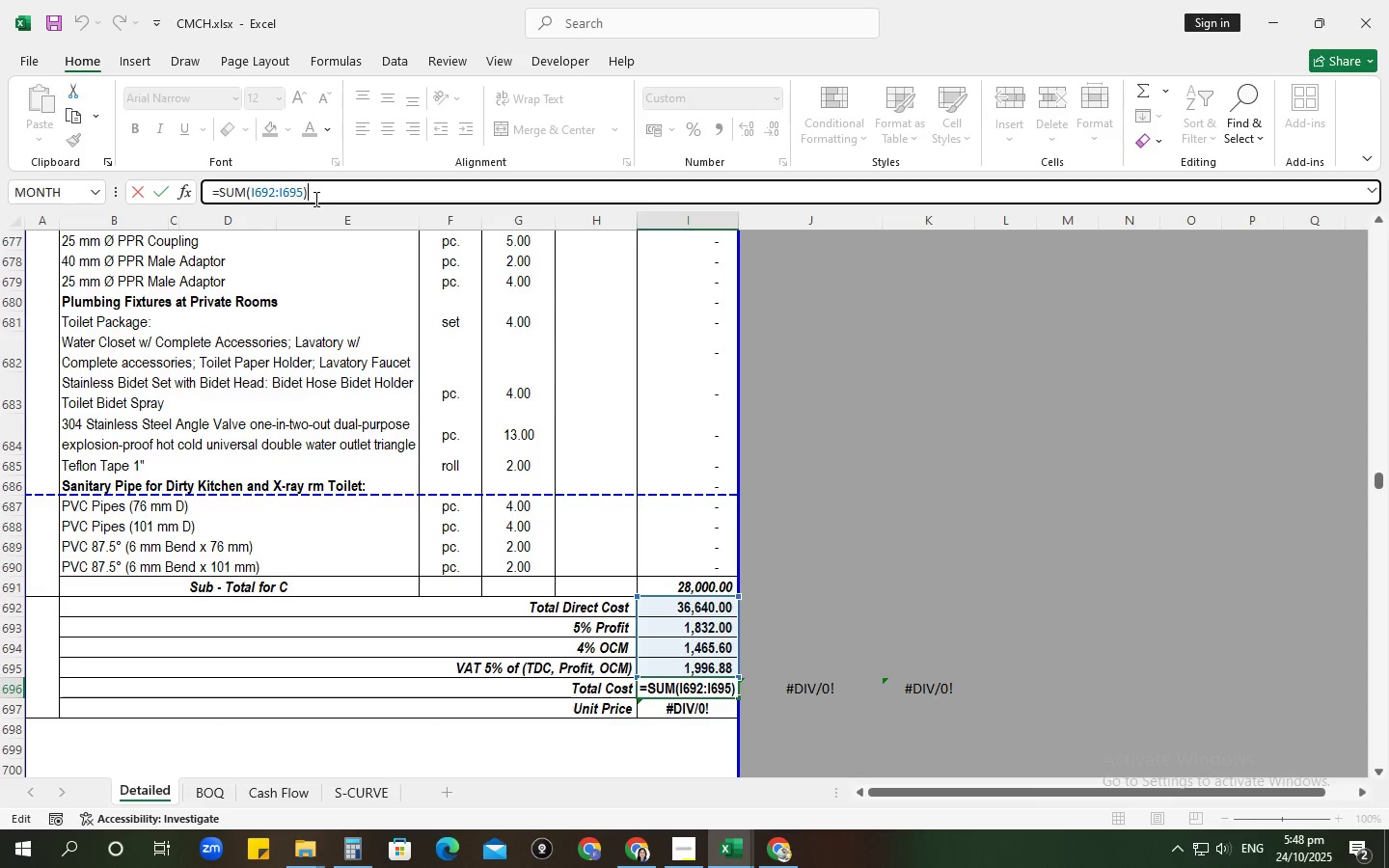 
key(NumpadEnter)
 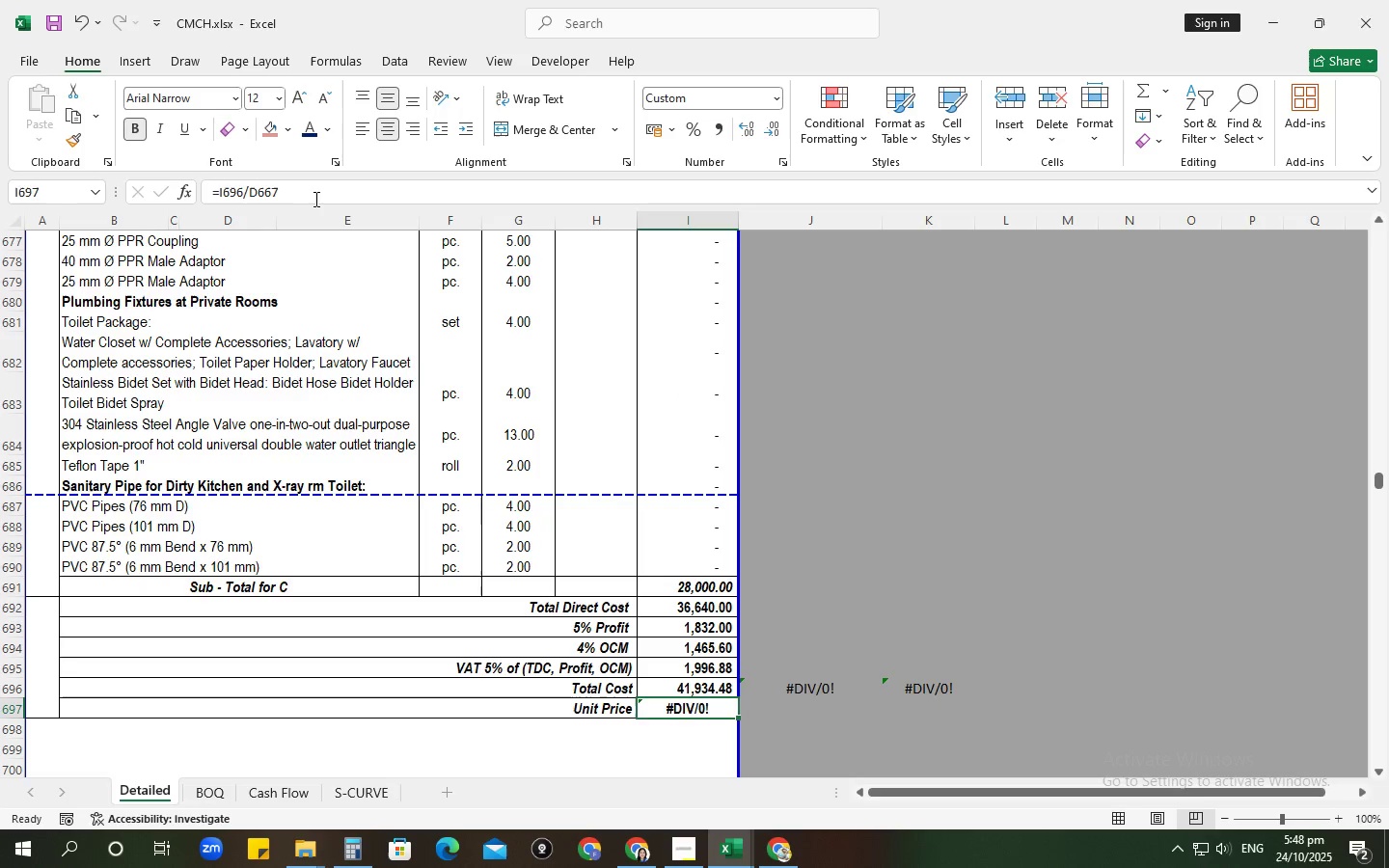 
left_click([314, 199])
 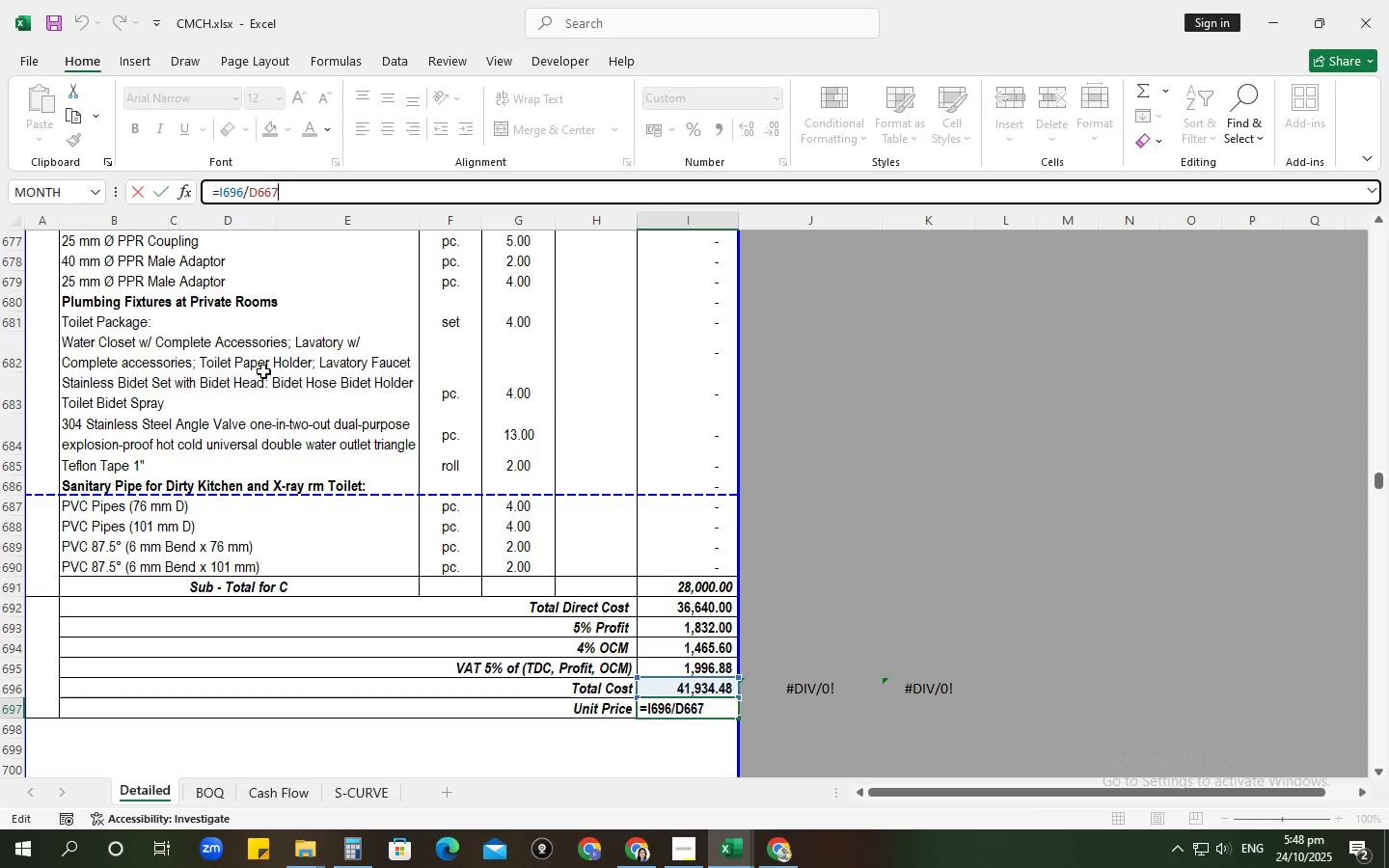 
scroll: coordinate [177, 500], scroll_direction: up, amount: 9.0
 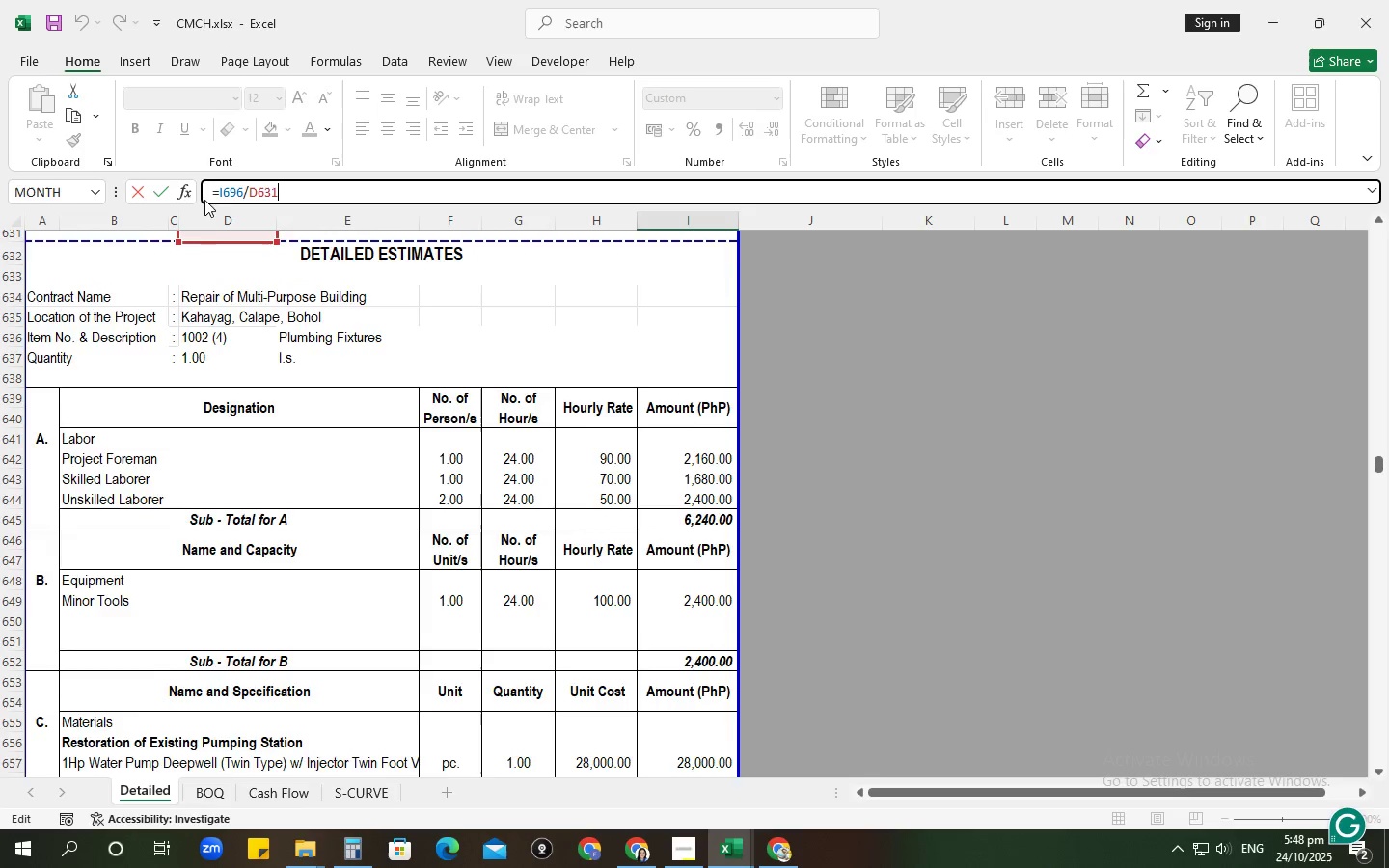 
wait(5.01)
 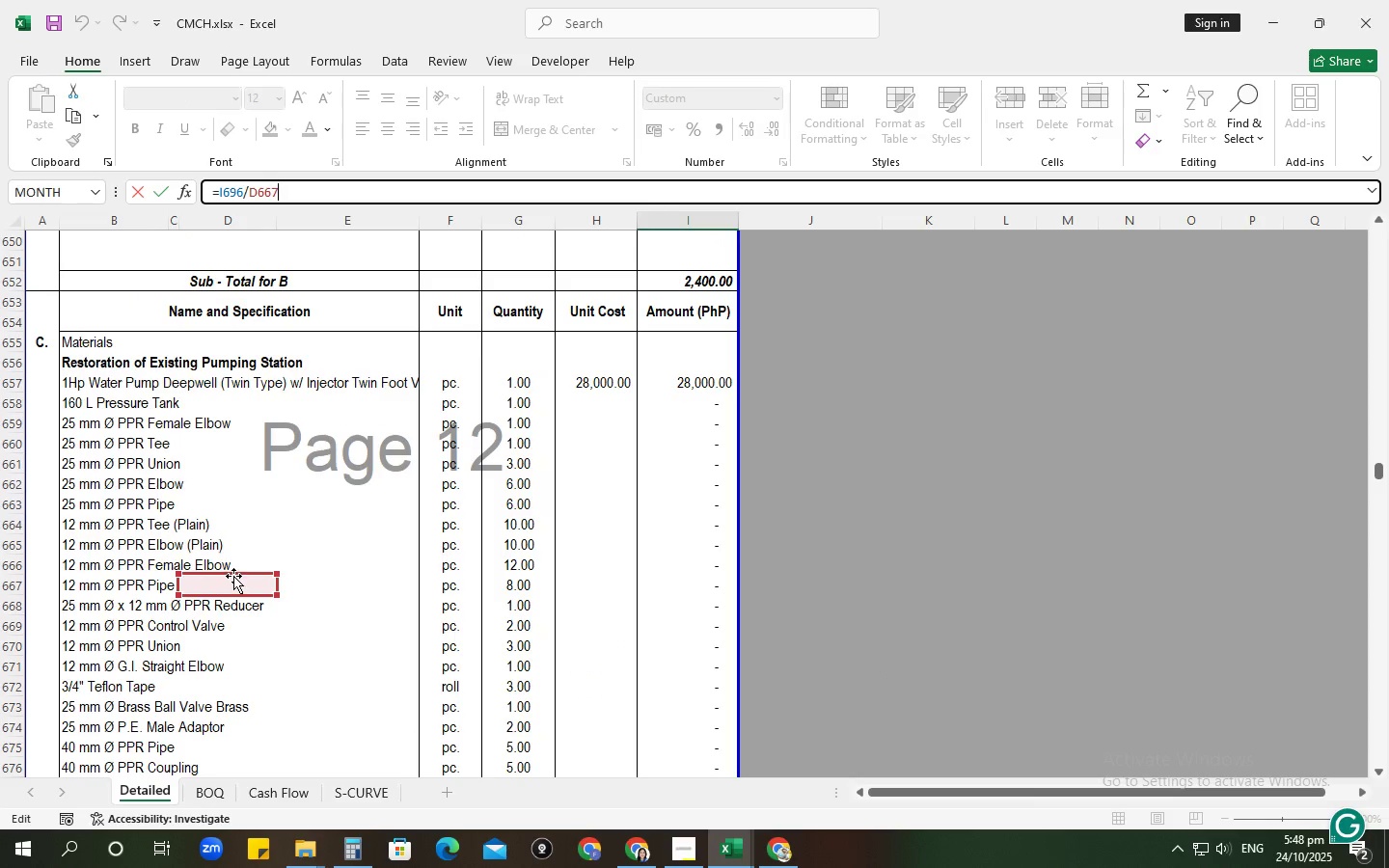 
key(NumpadEnter)
 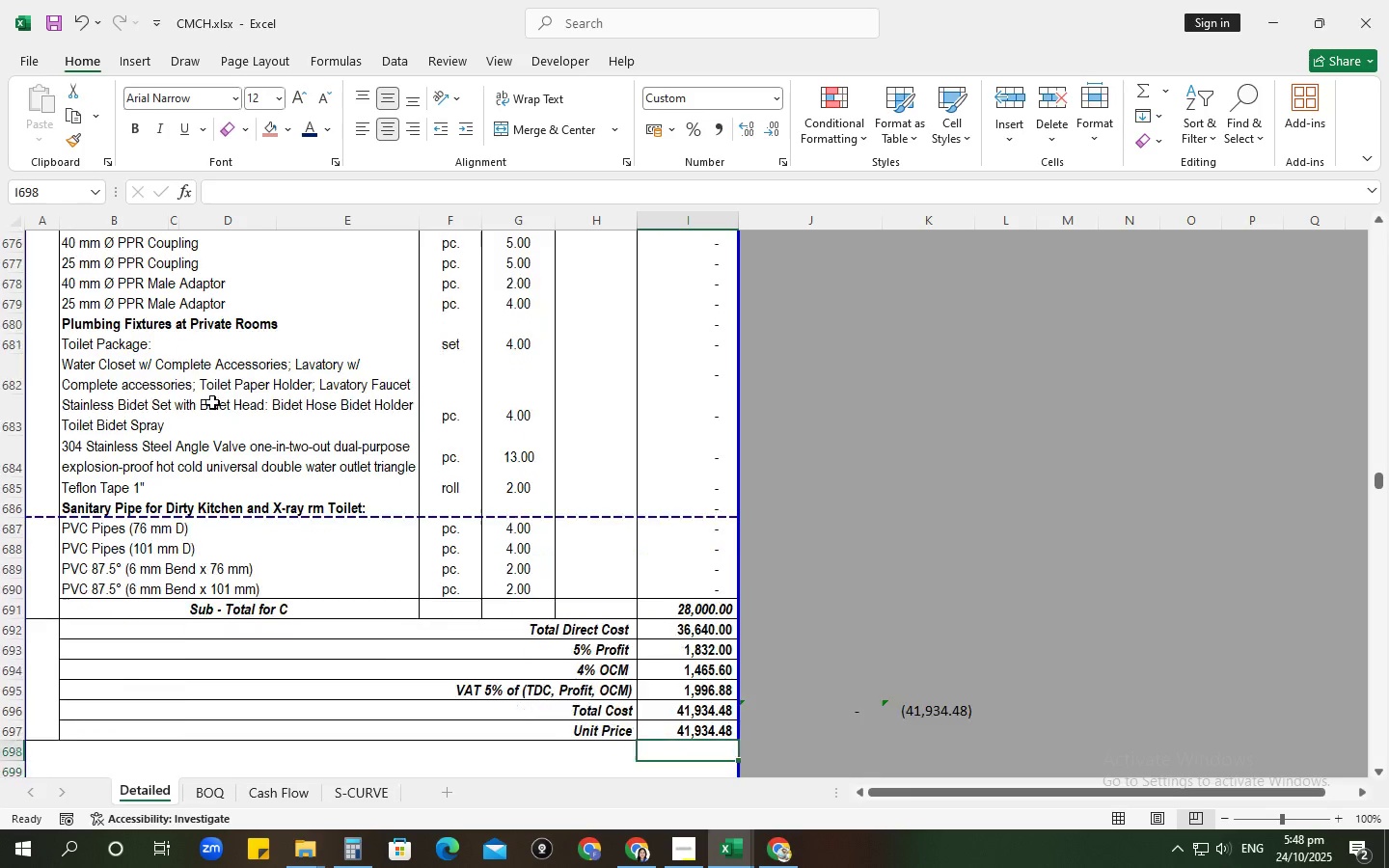 
scroll: coordinate [483, 464], scroll_direction: down, amount: 5.0
 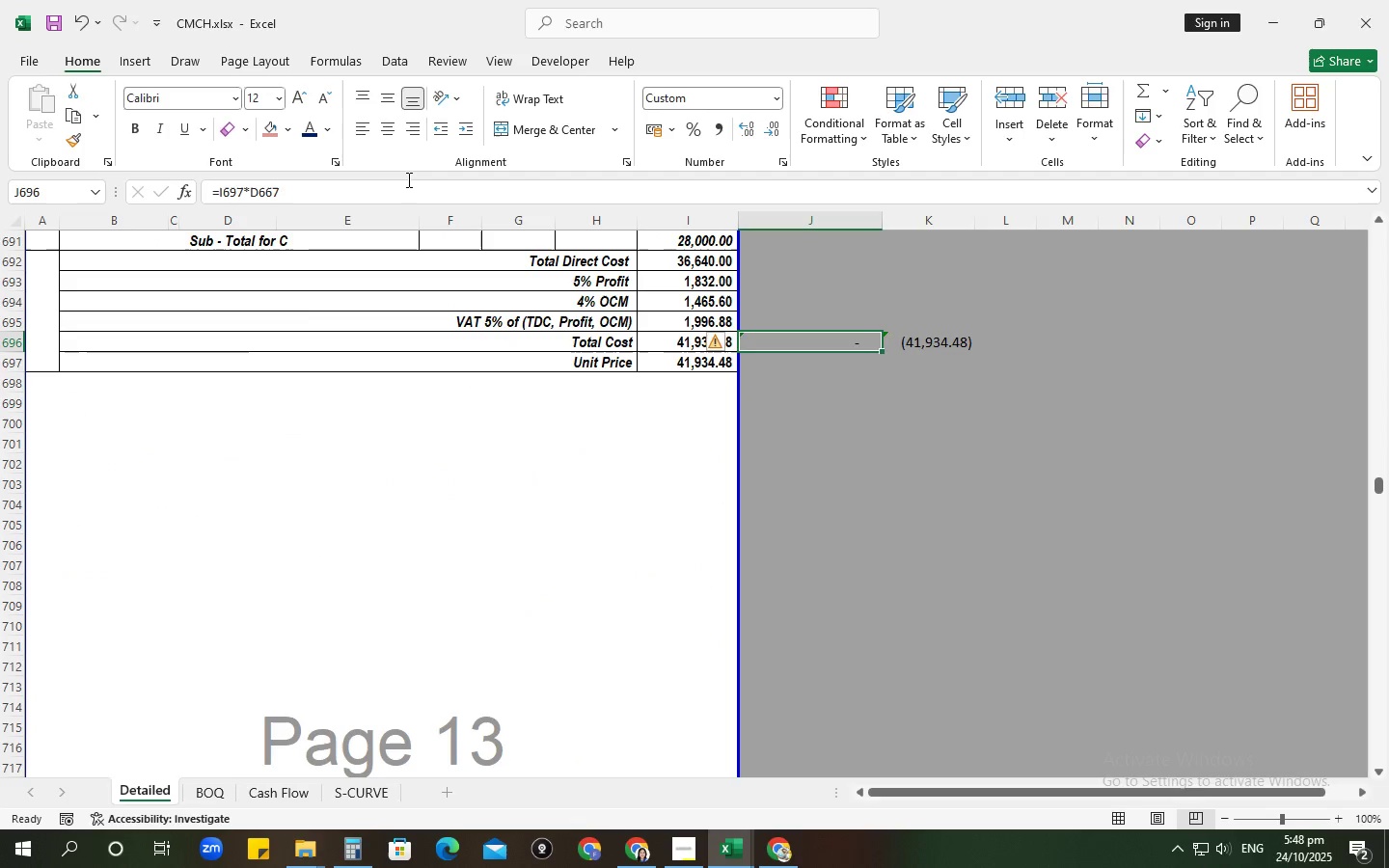 
scroll: coordinate [255, 503], scroll_direction: up, amount: 14.0
 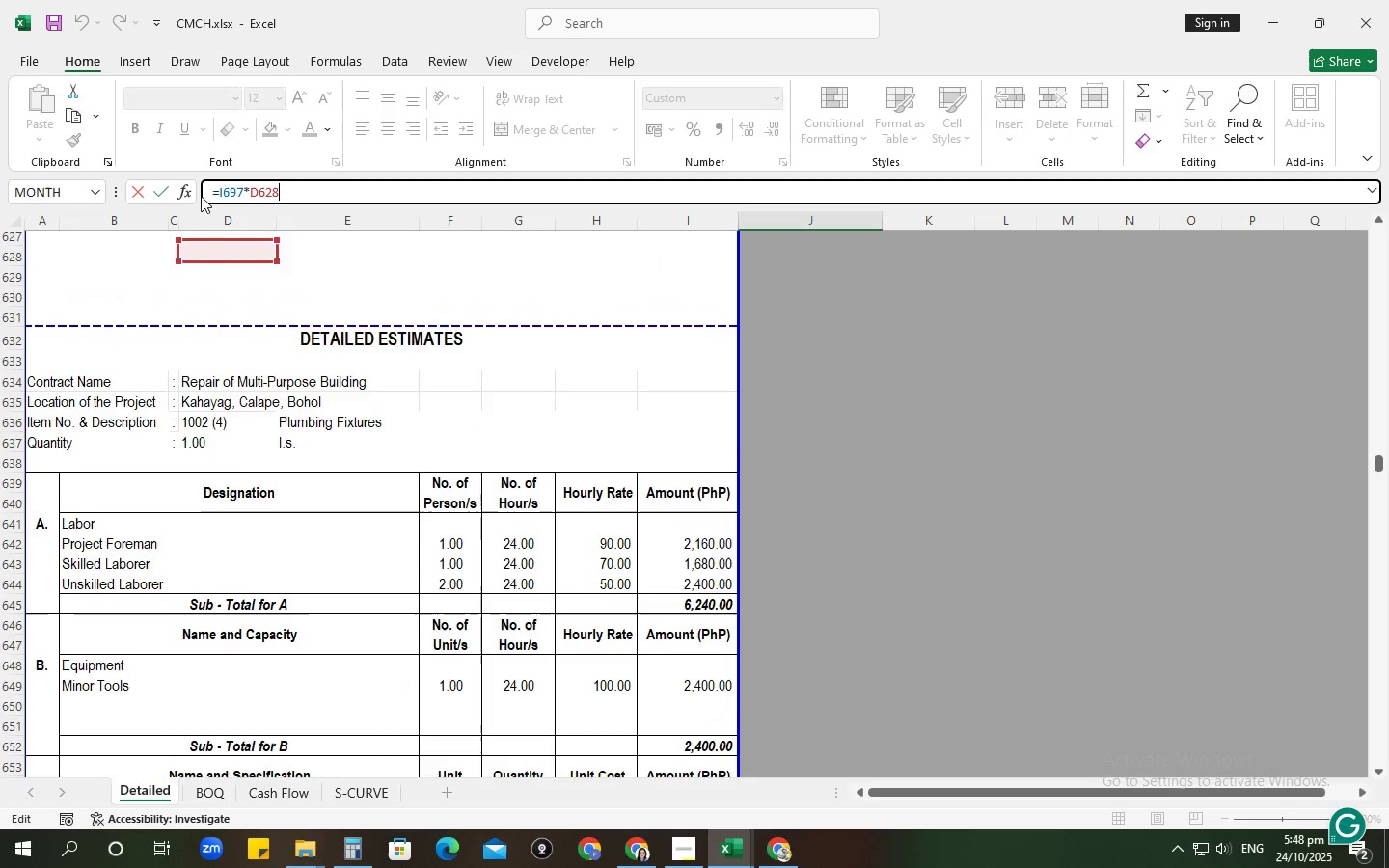 
key(NumpadEnter)
 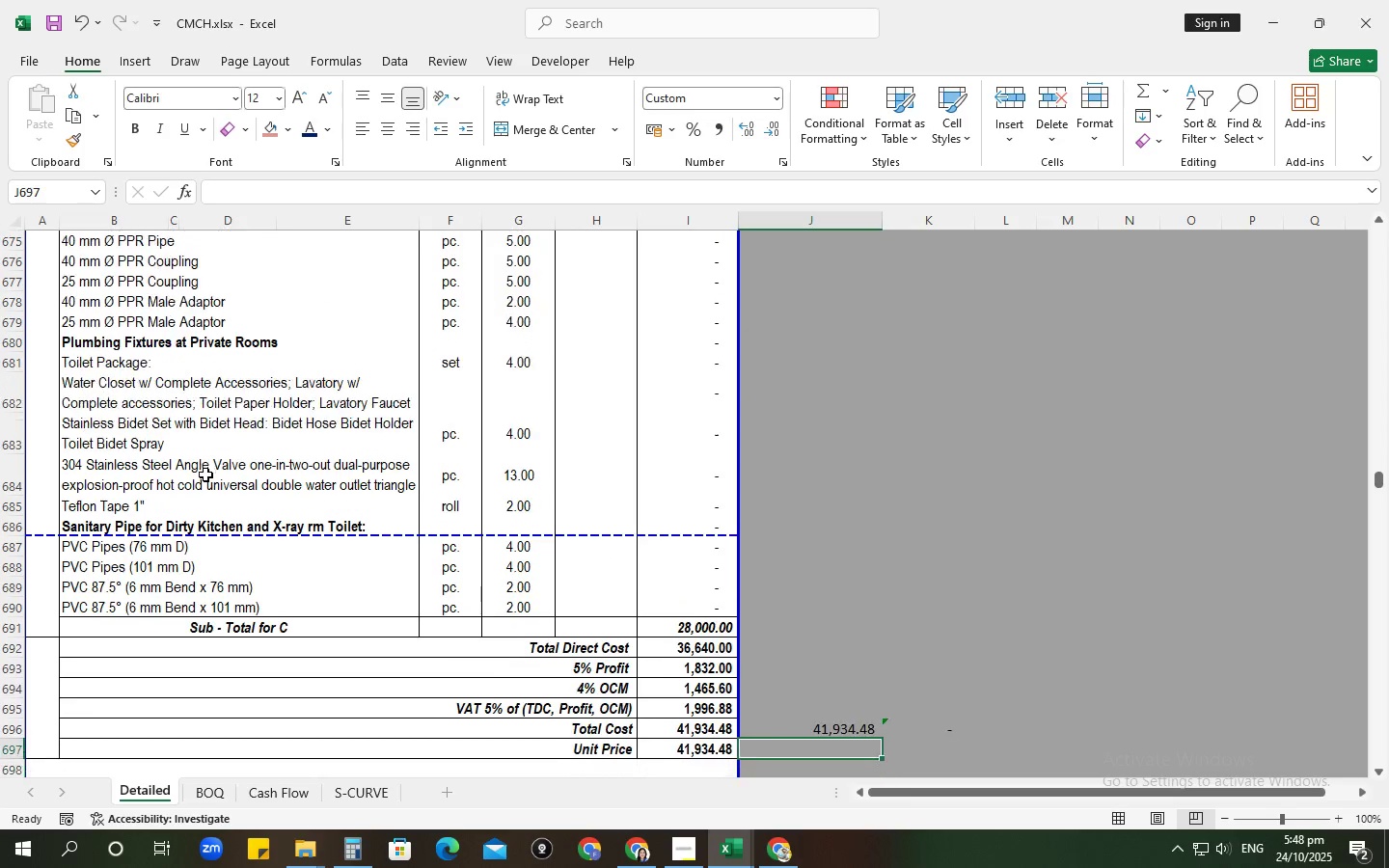 
key(Control+S)
 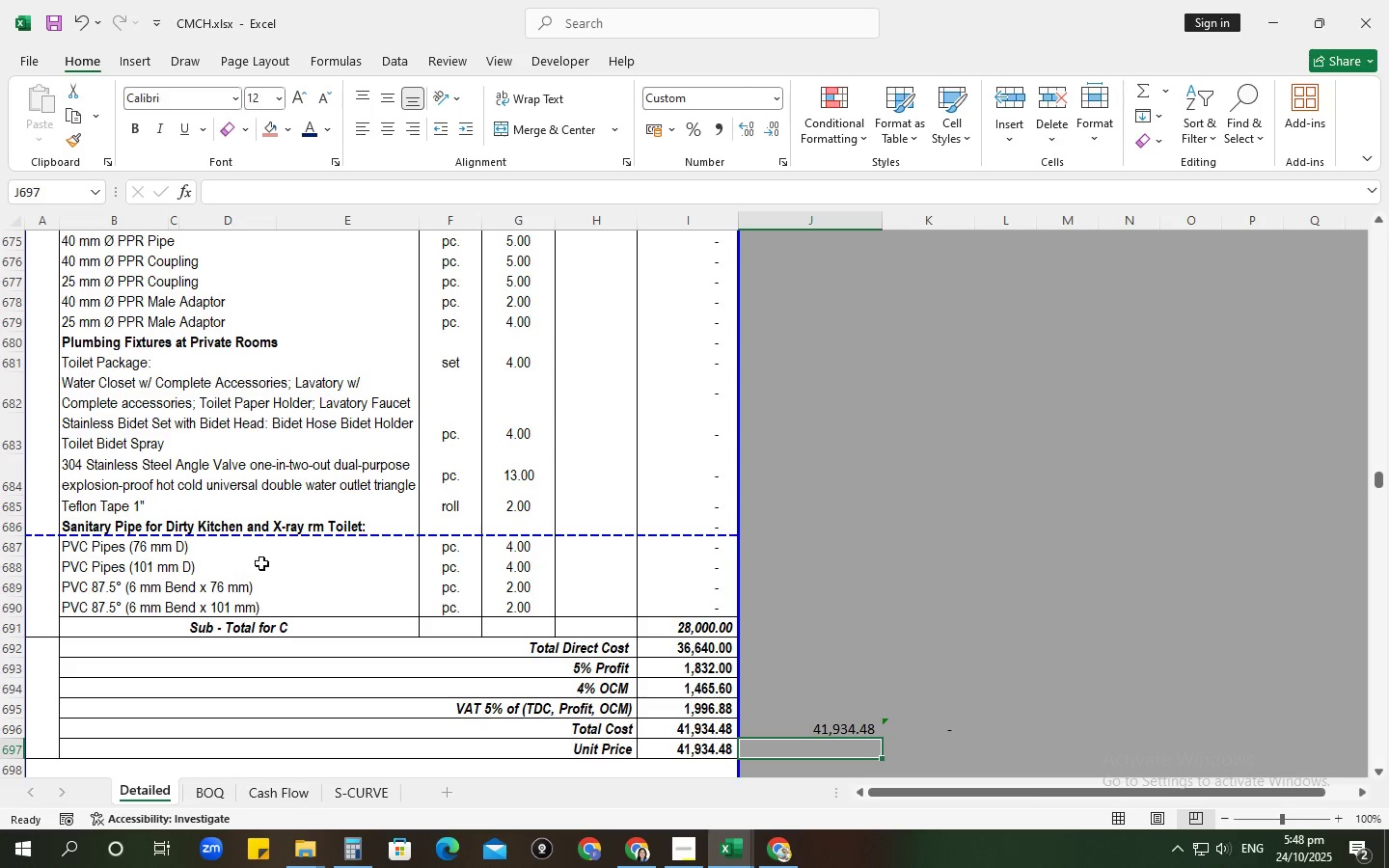 
scroll: coordinate [383, 566], scroll_direction: down, amount: 20.0
 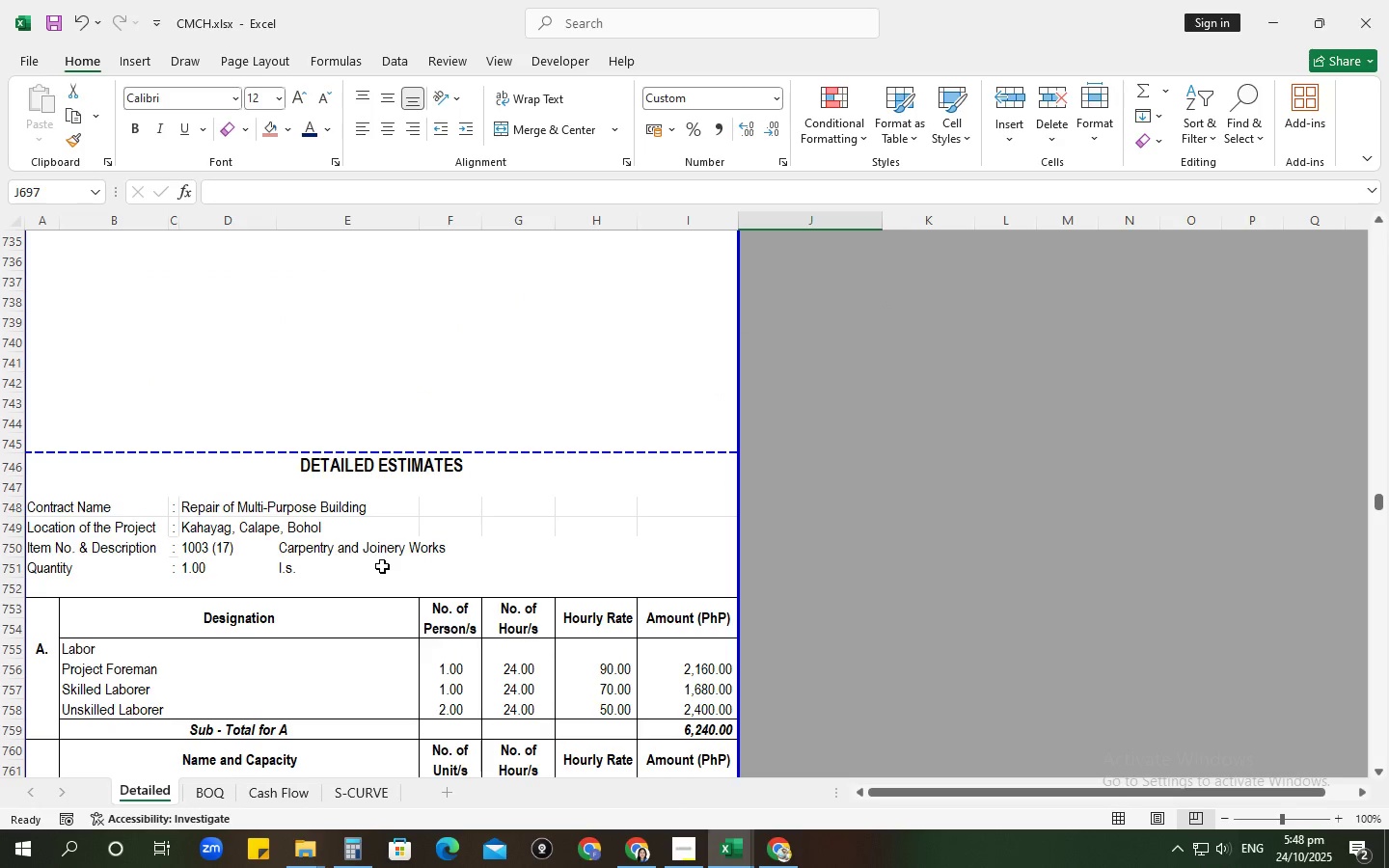 
scroll: coordinate [374, 565], scroll_direction: up, amount: 15.0
 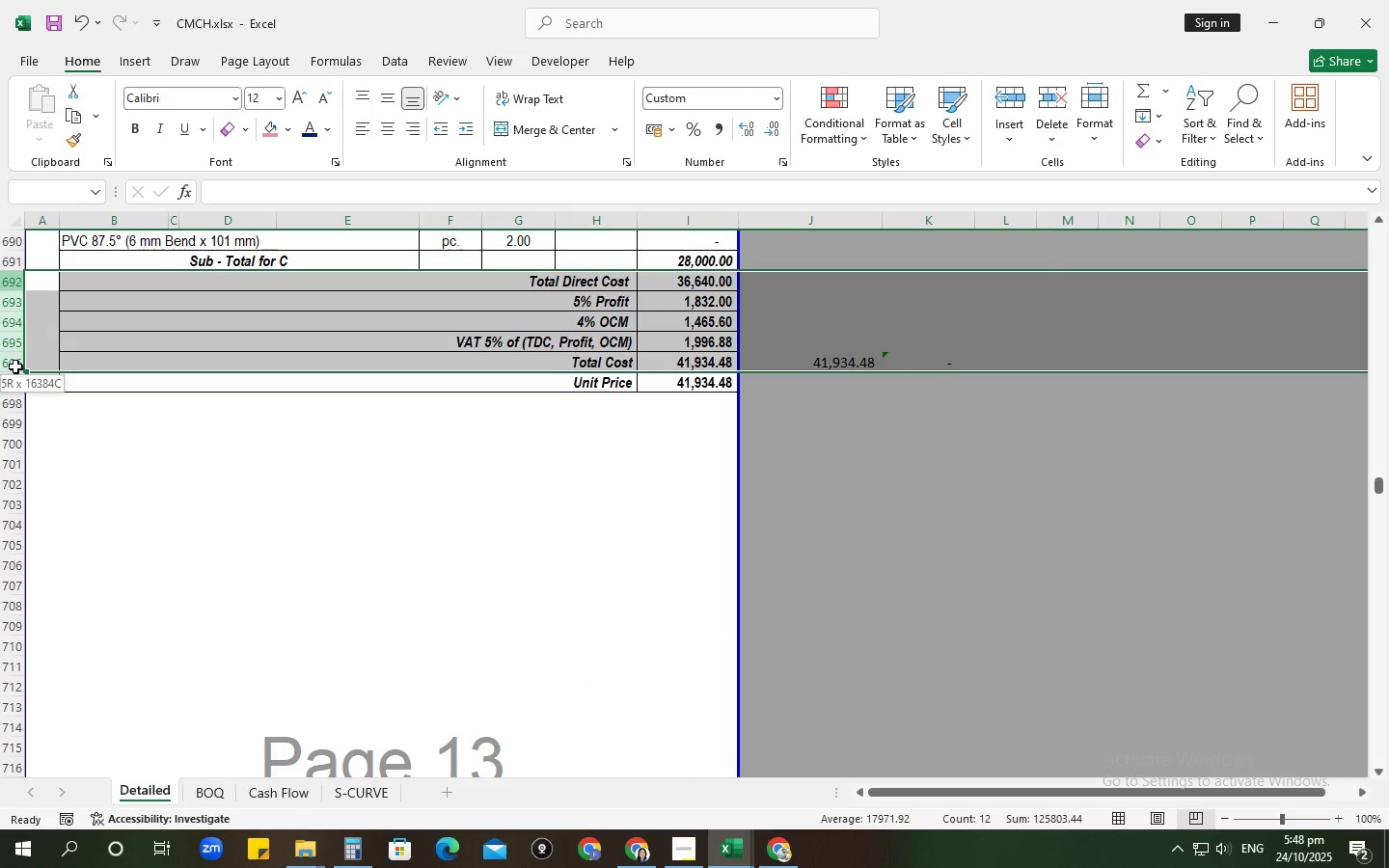 
key(Control+C)
 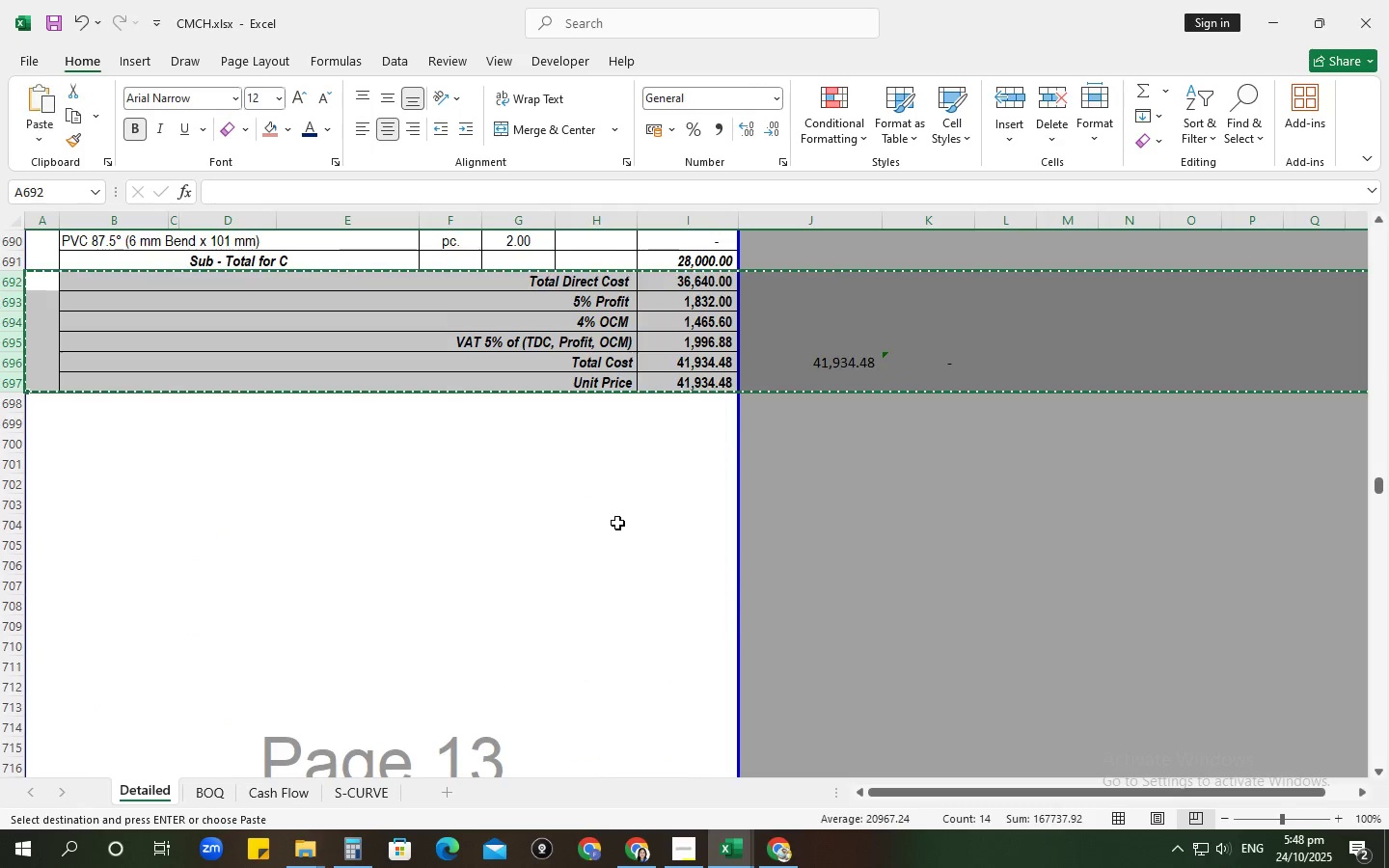 
scroll: coordinate [172, 453], scroll_direction: down, amount: 37.0
 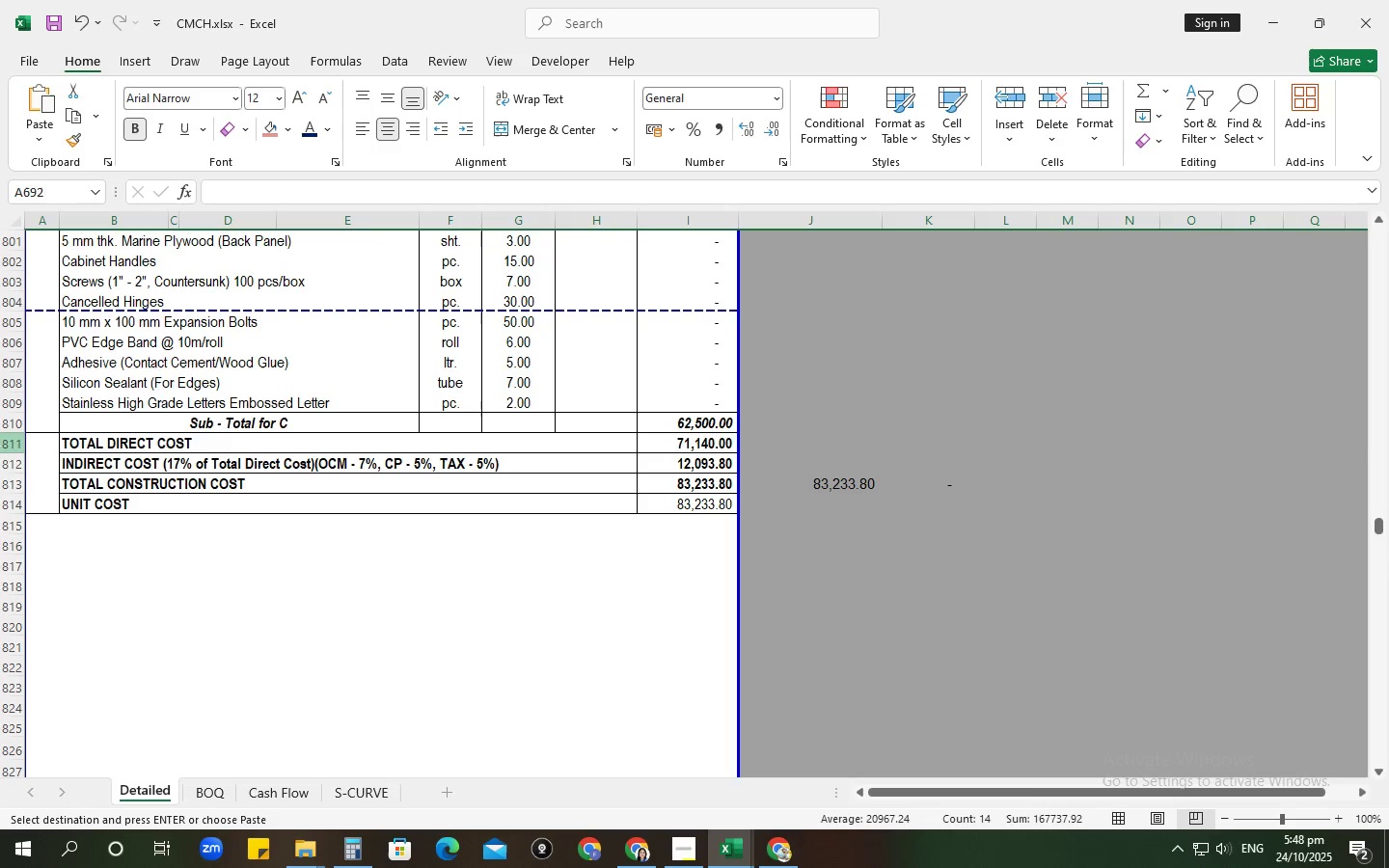 
left_click([0, 446])
 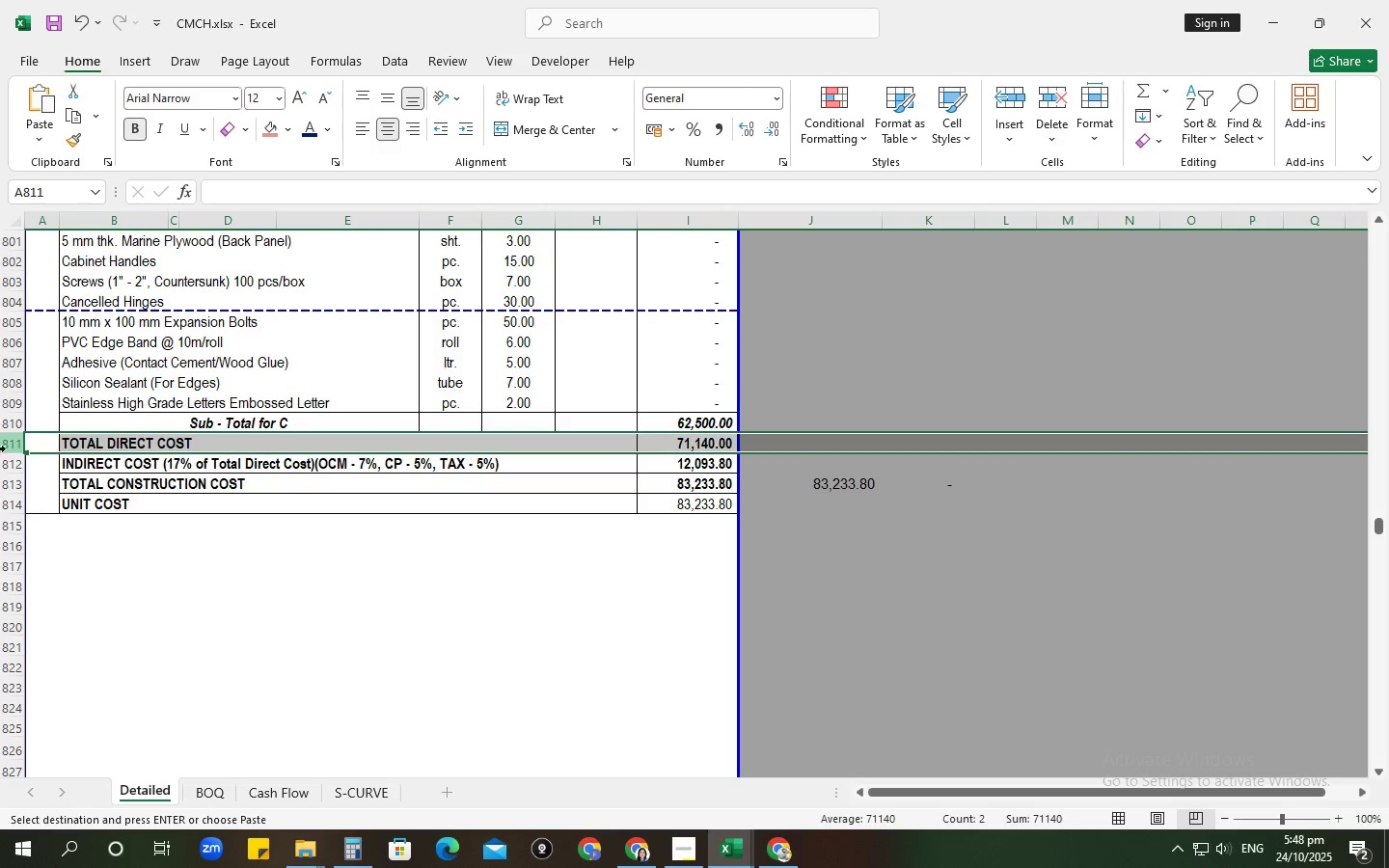 
key(Control+V)
 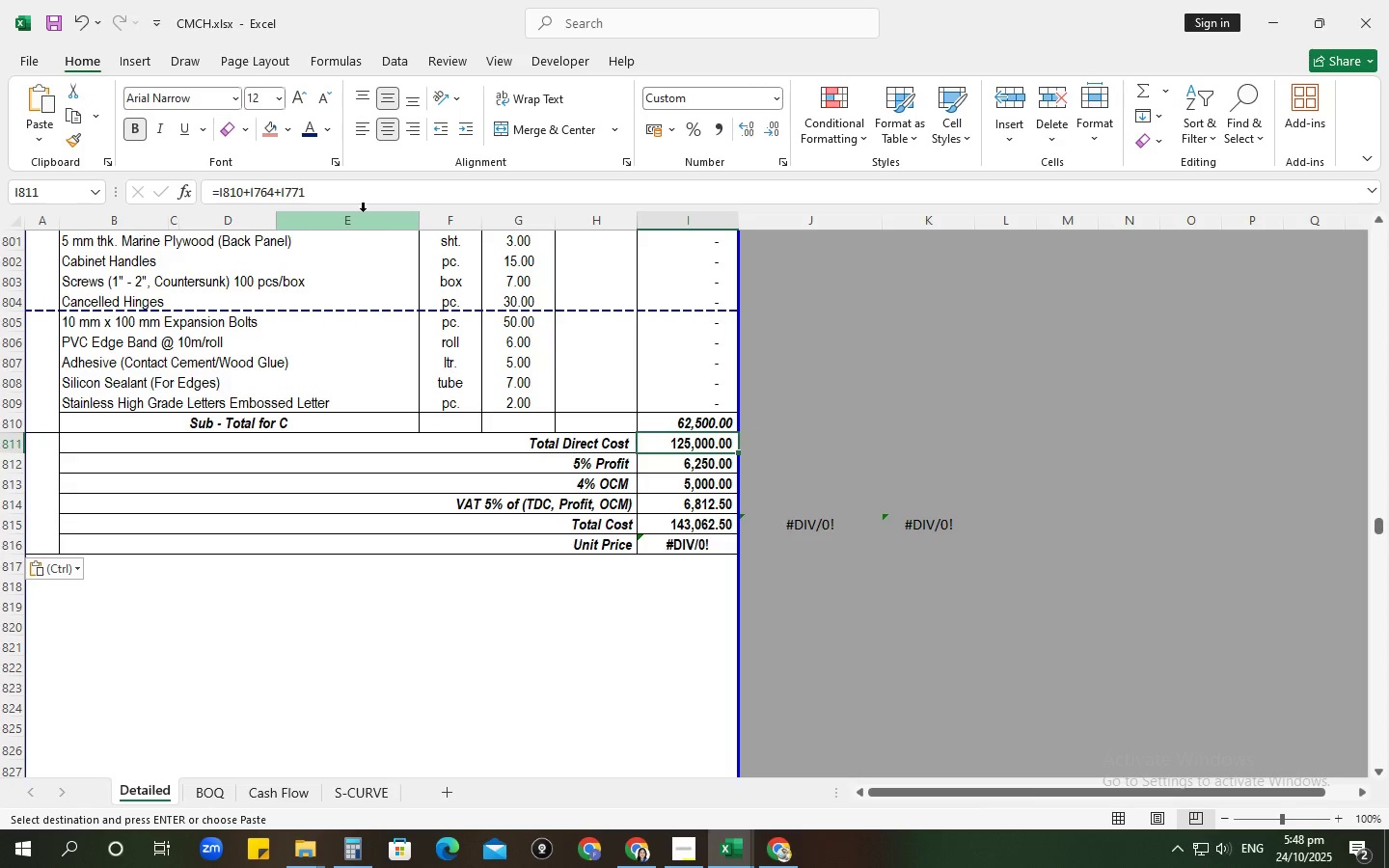 
scroll: coordinate [805, 539], scroll_direction: up, amount: 16.0
 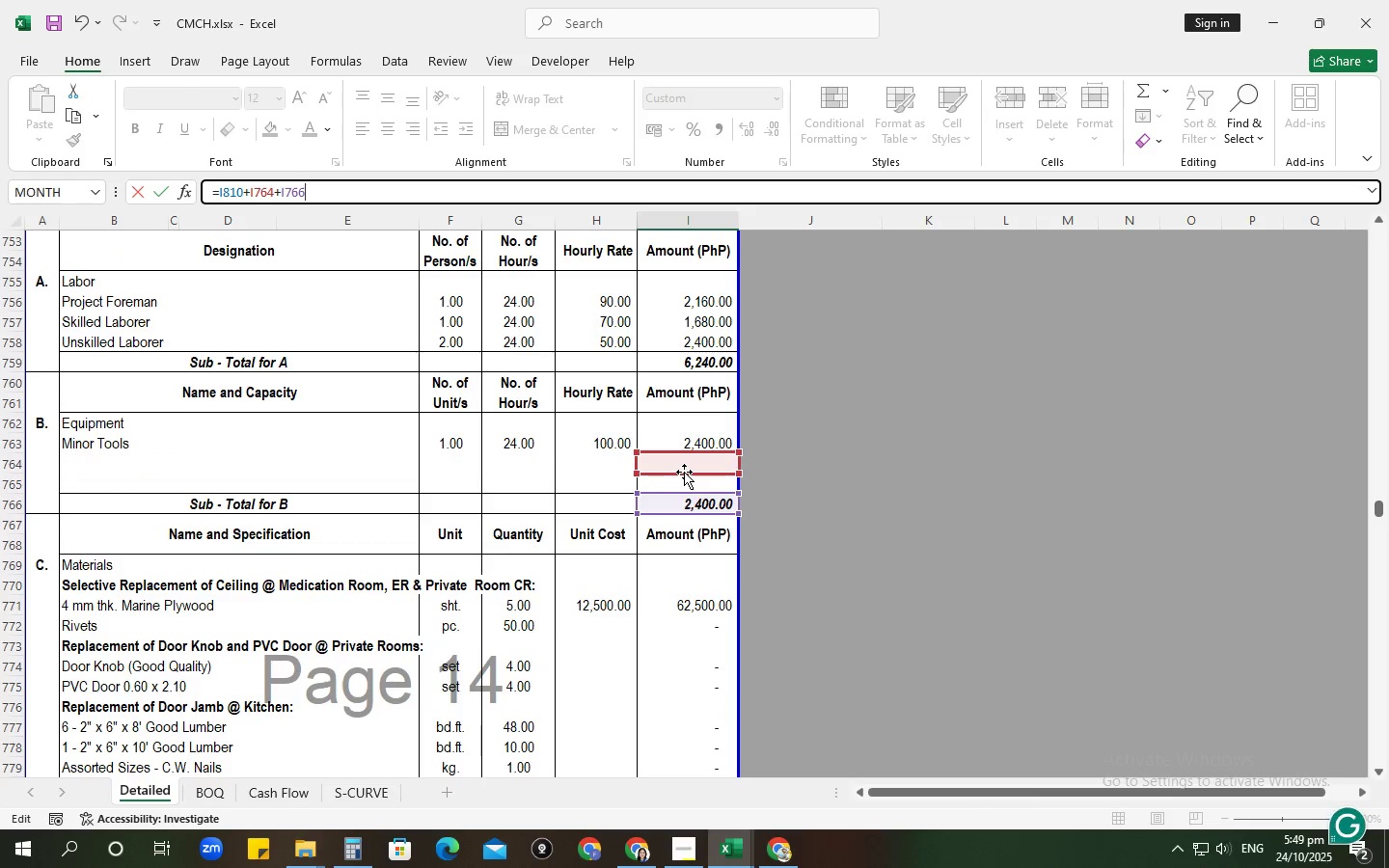 
wait(5.36)
 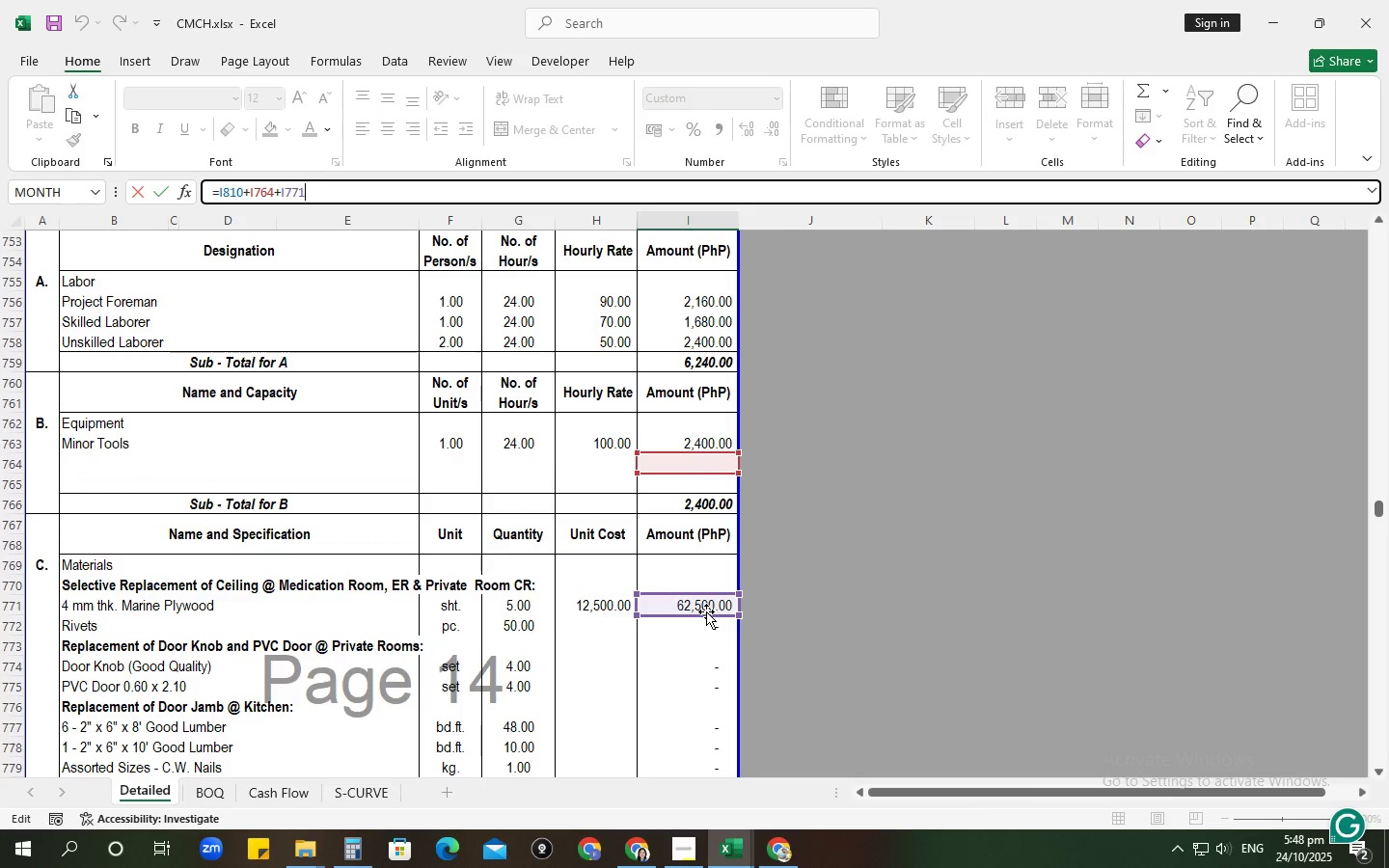 
scroll: coordinate [680, 532], scroll_direction: down, amount: 12.0
 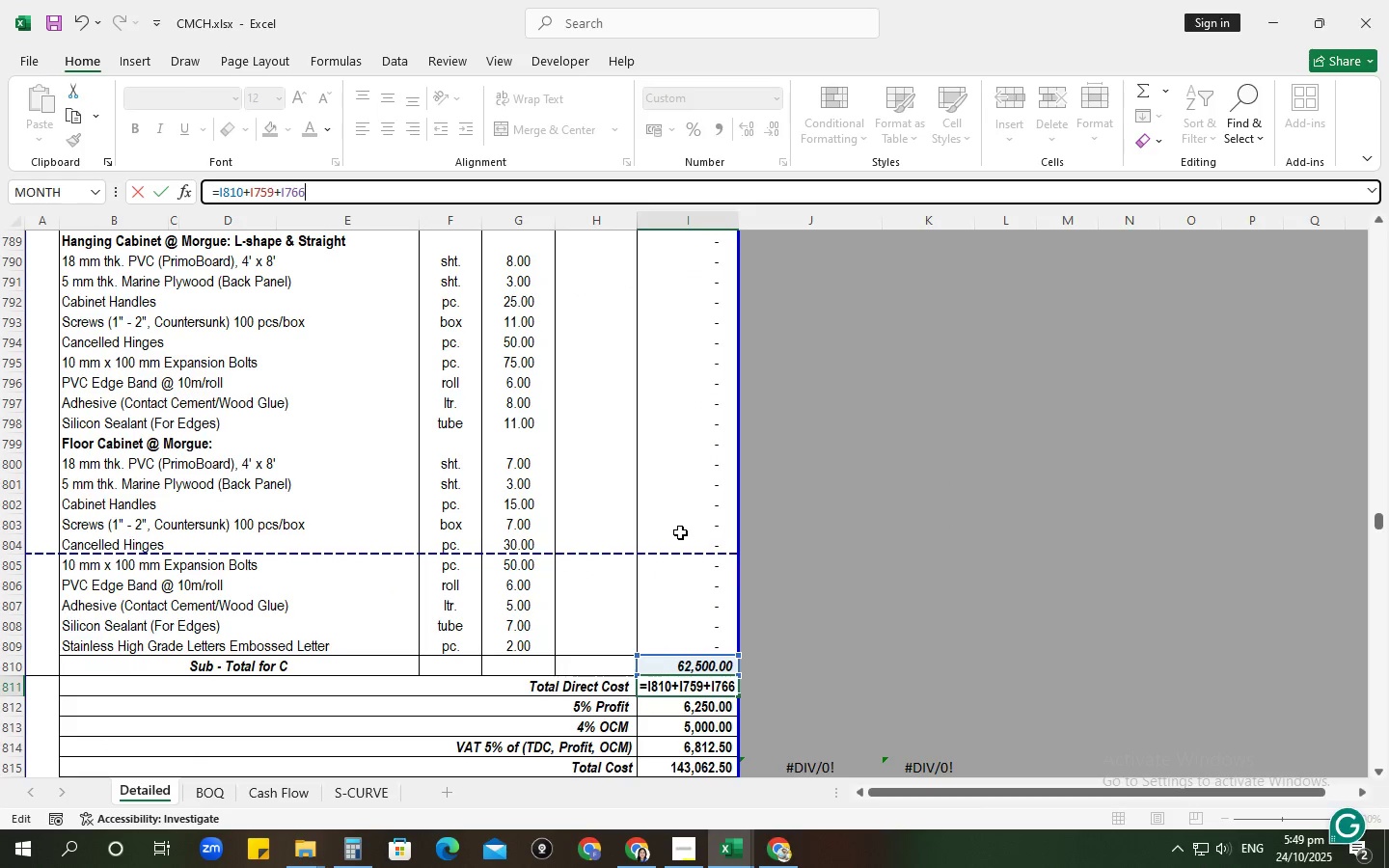 
key(NumpadEnter)
 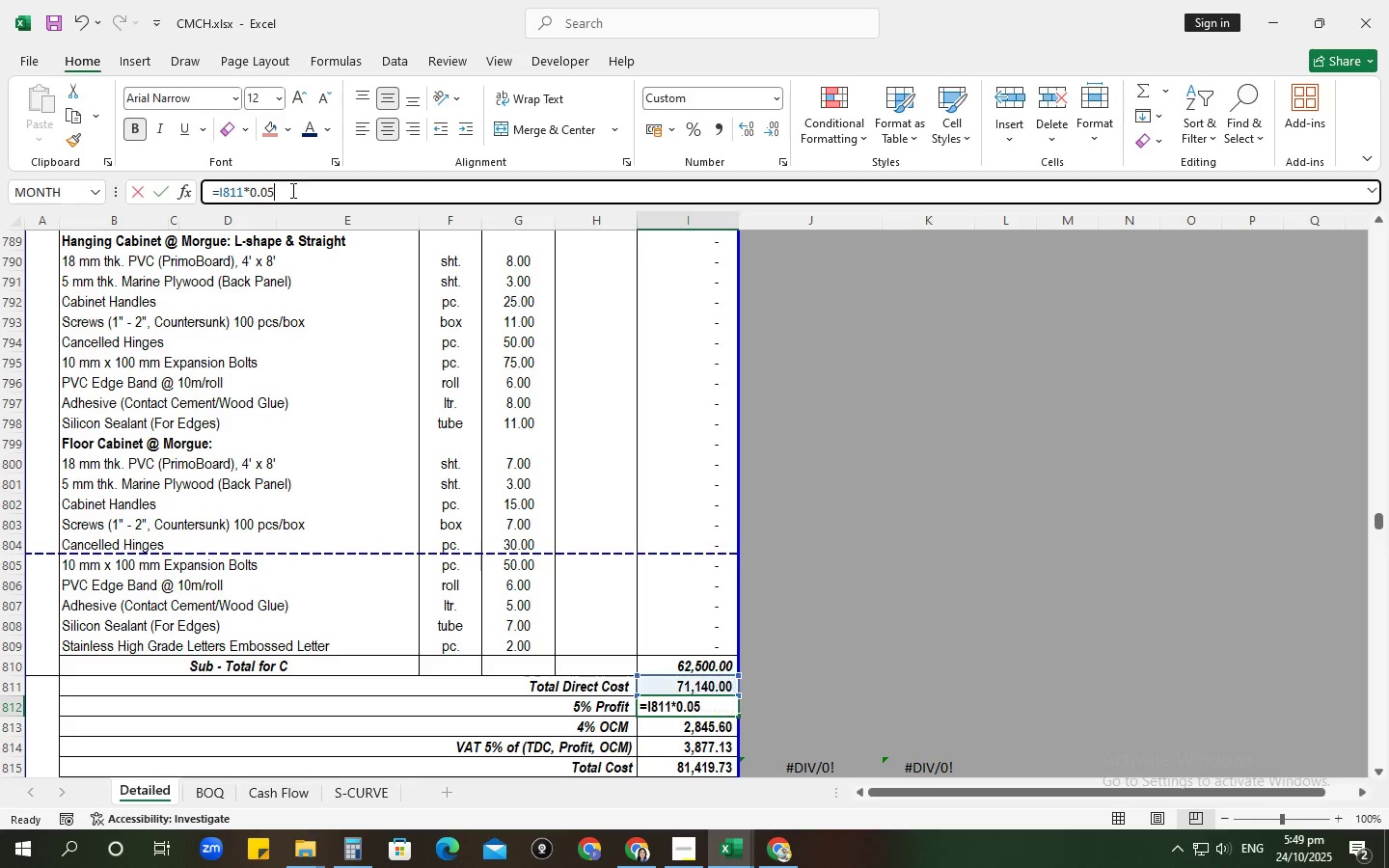 
key(NumpadEnter)
 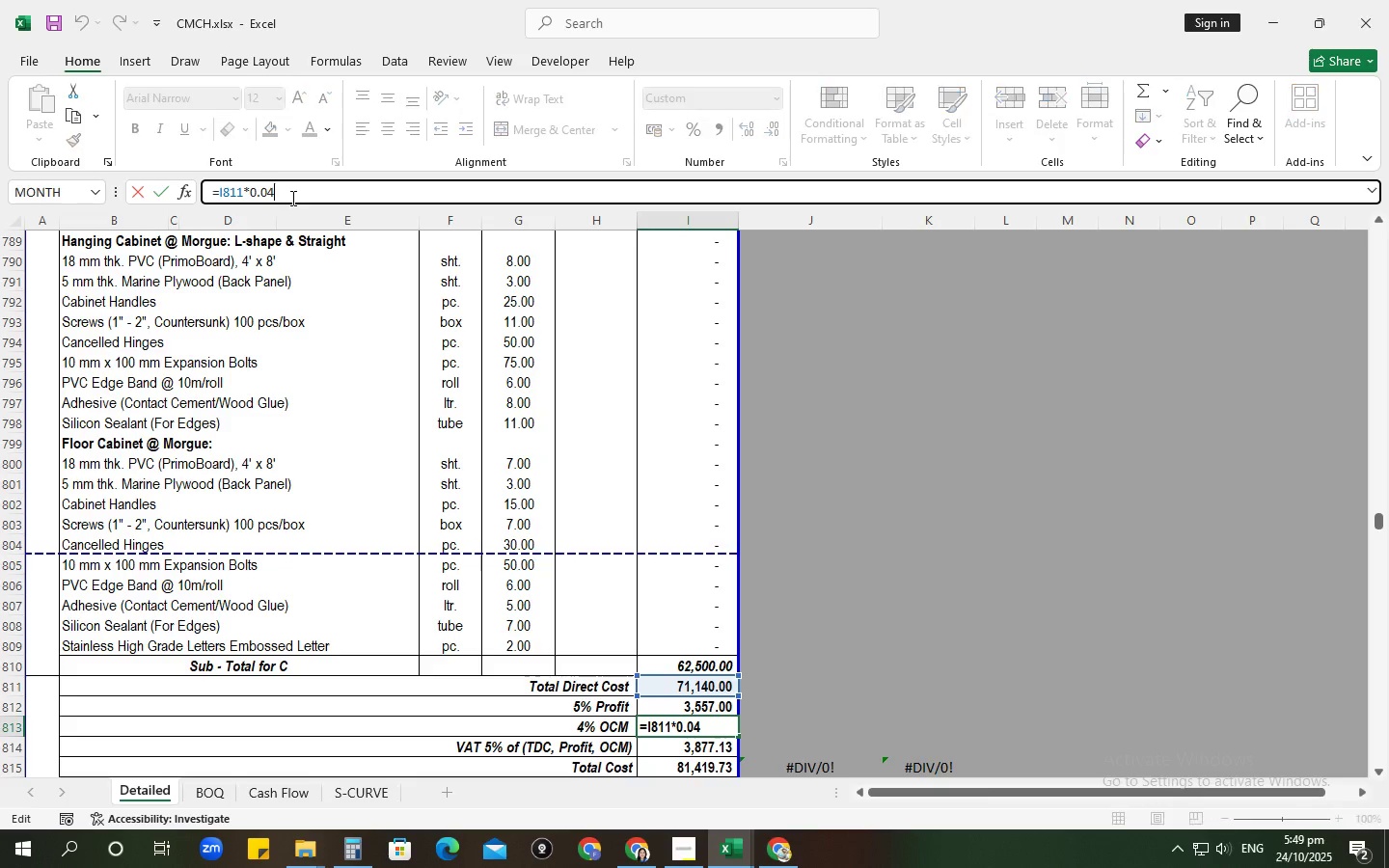 
key(NumpadEnter)
 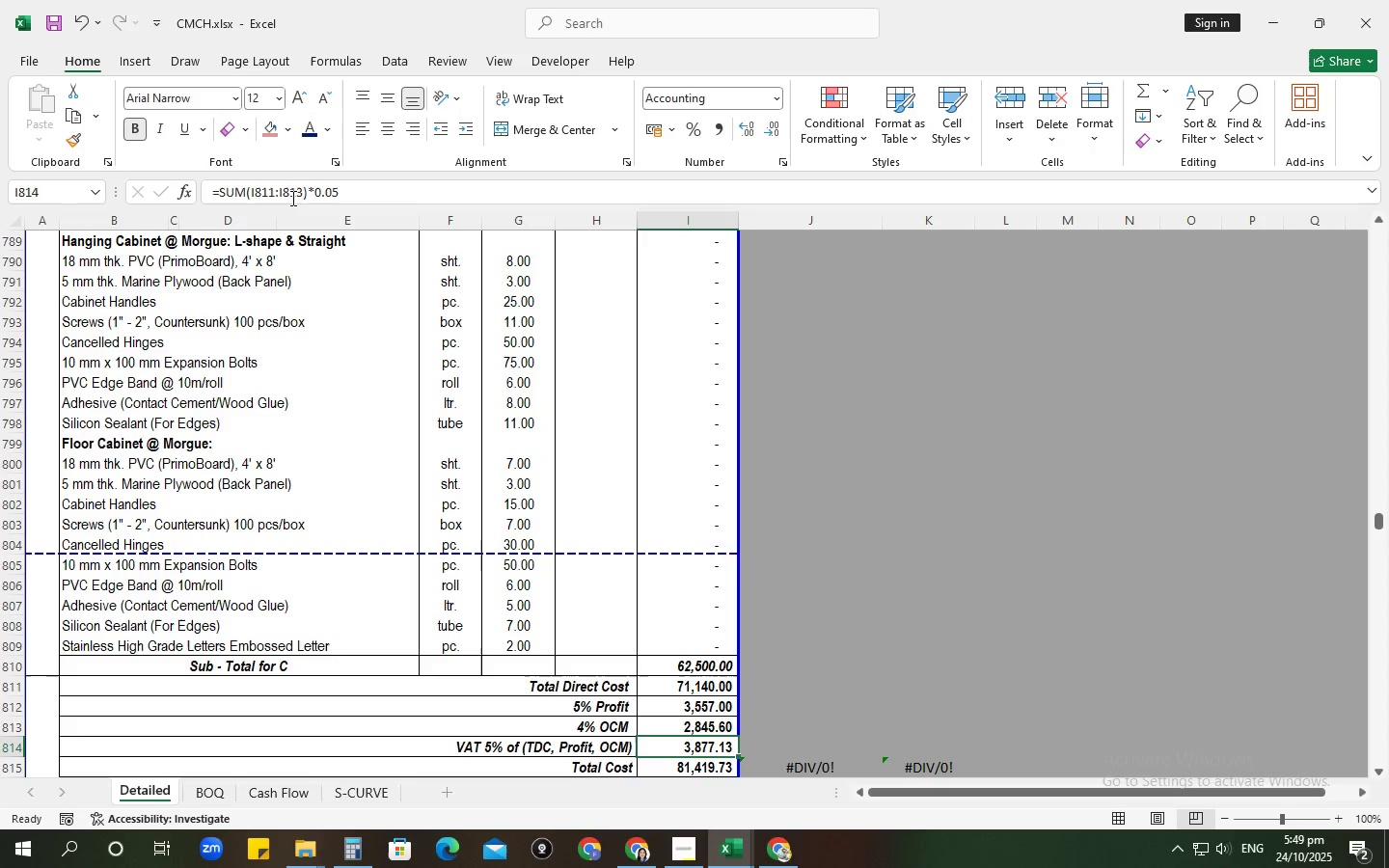 
left_click([291, 198])
 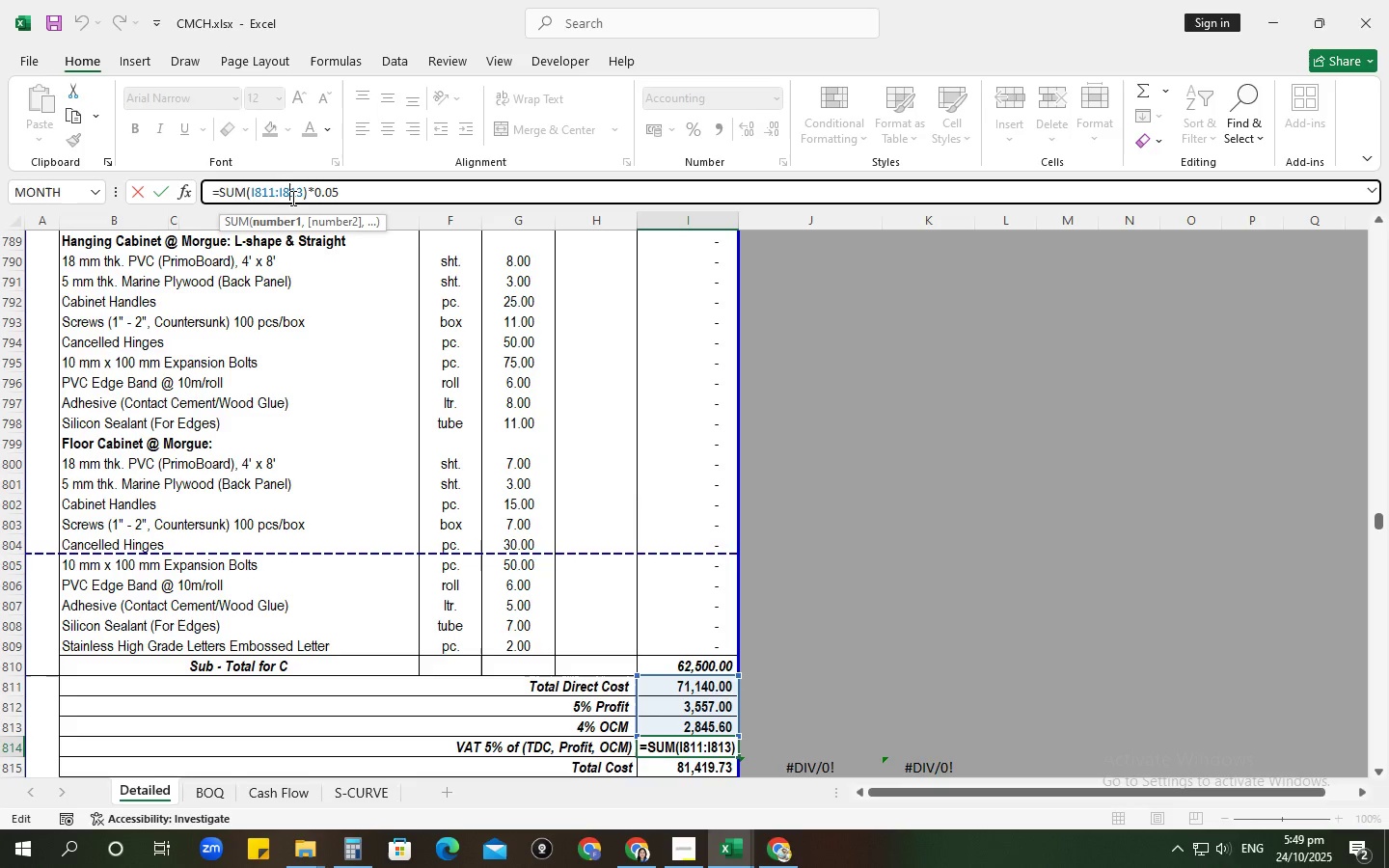 
key(NumpadEnter)
 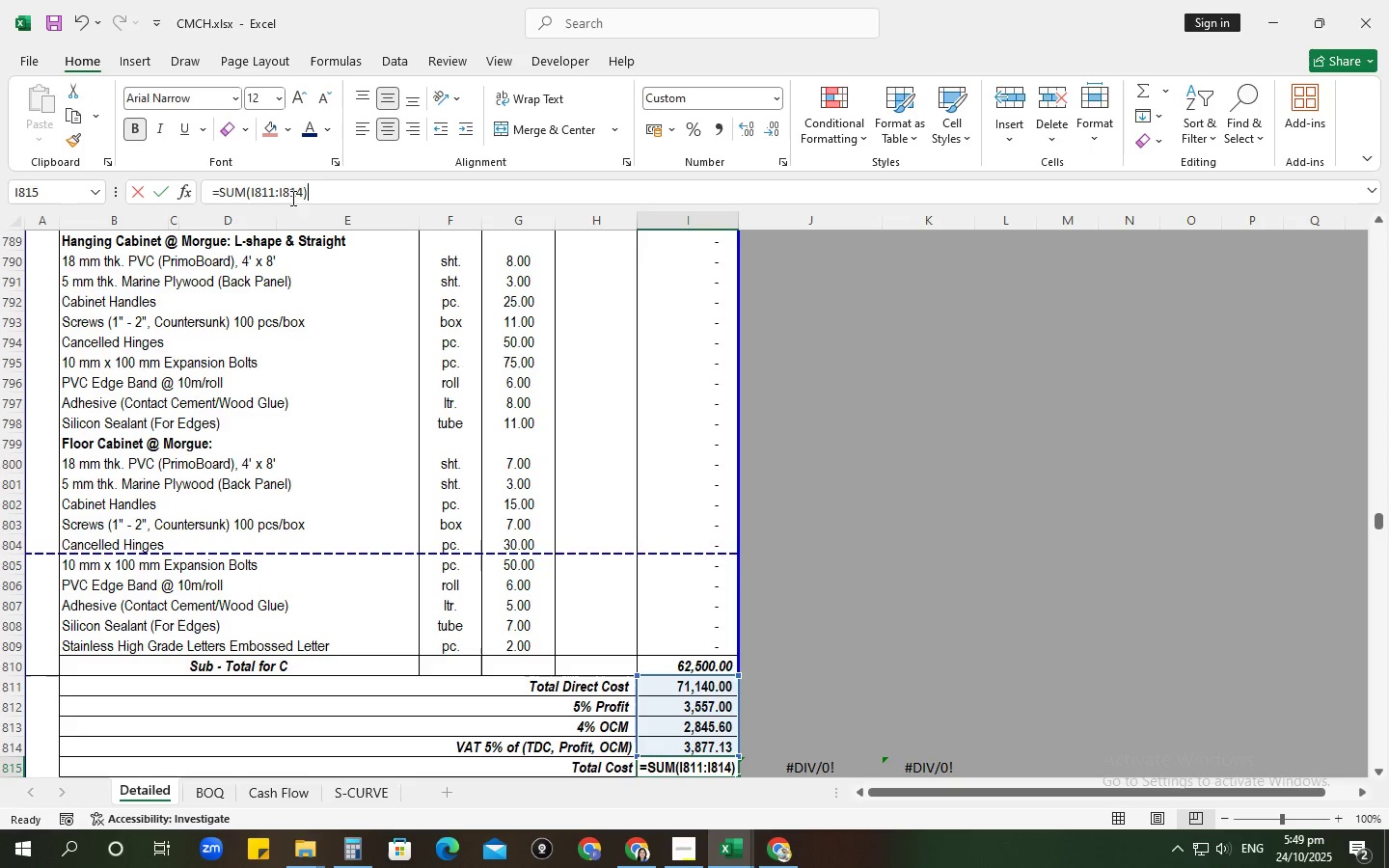 
left_click([291, 198])
 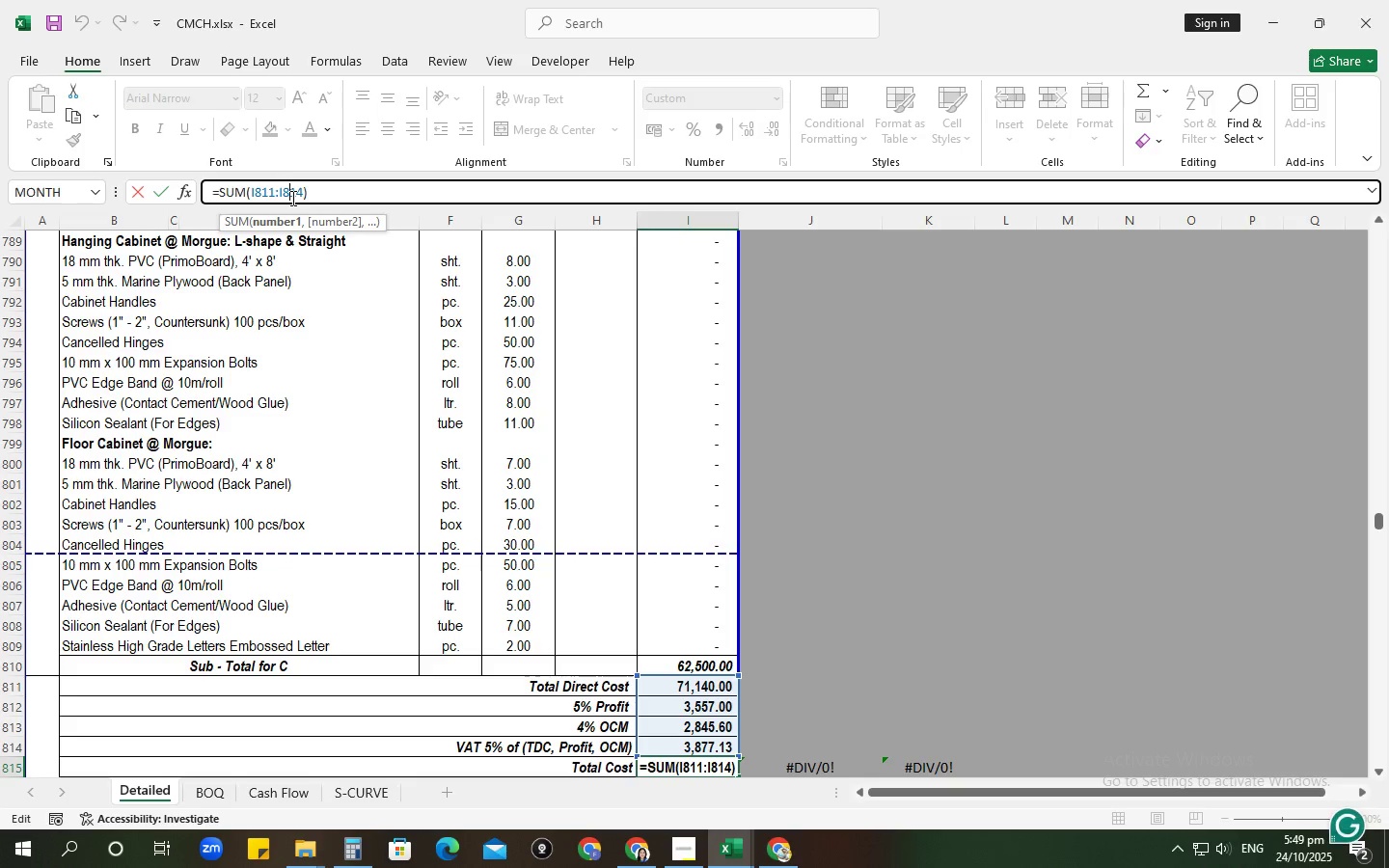 
key(NumpadEnter)
 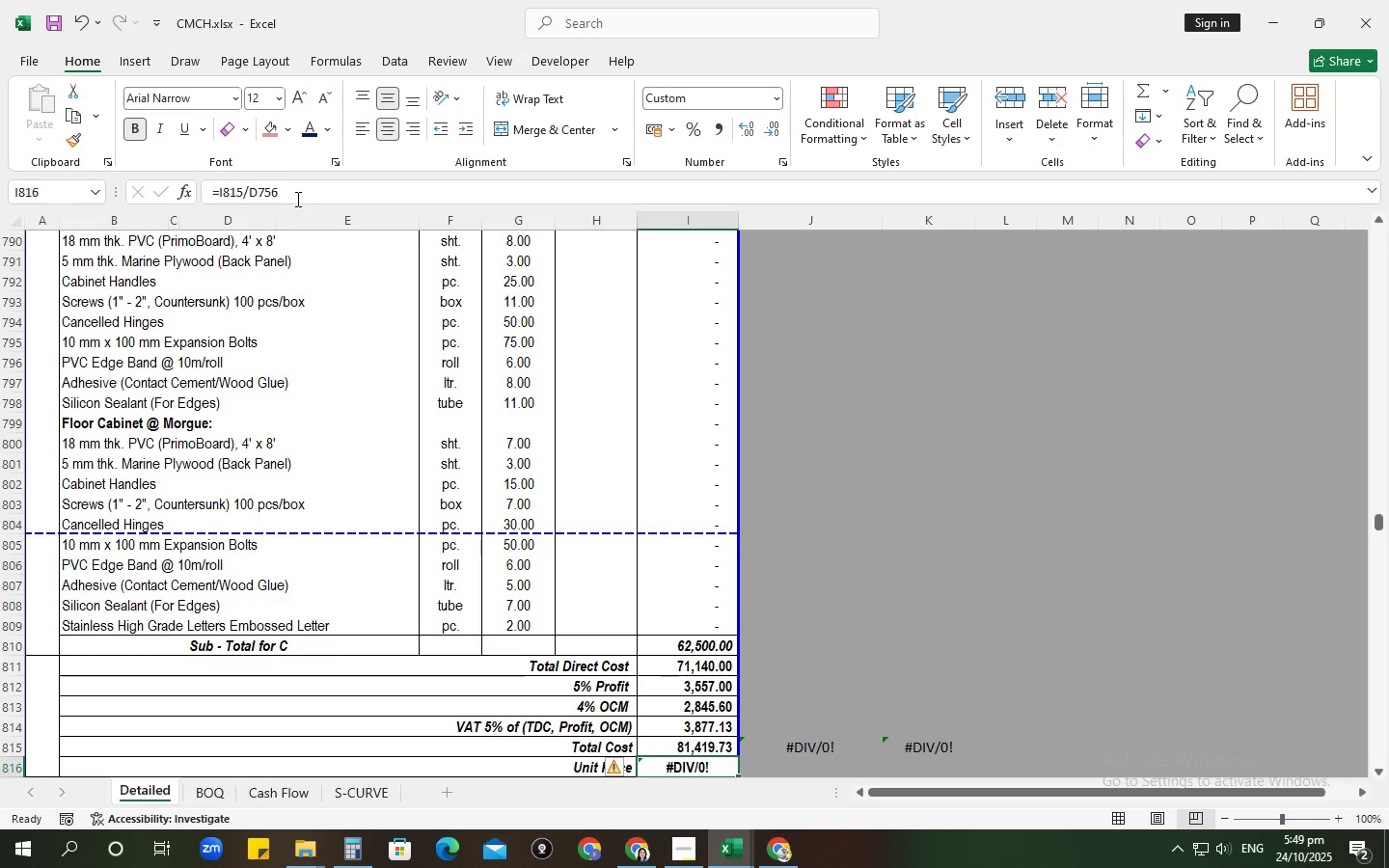 
scroll: coordinate [276, 484], scroll_direction: up, amount: 18.0
 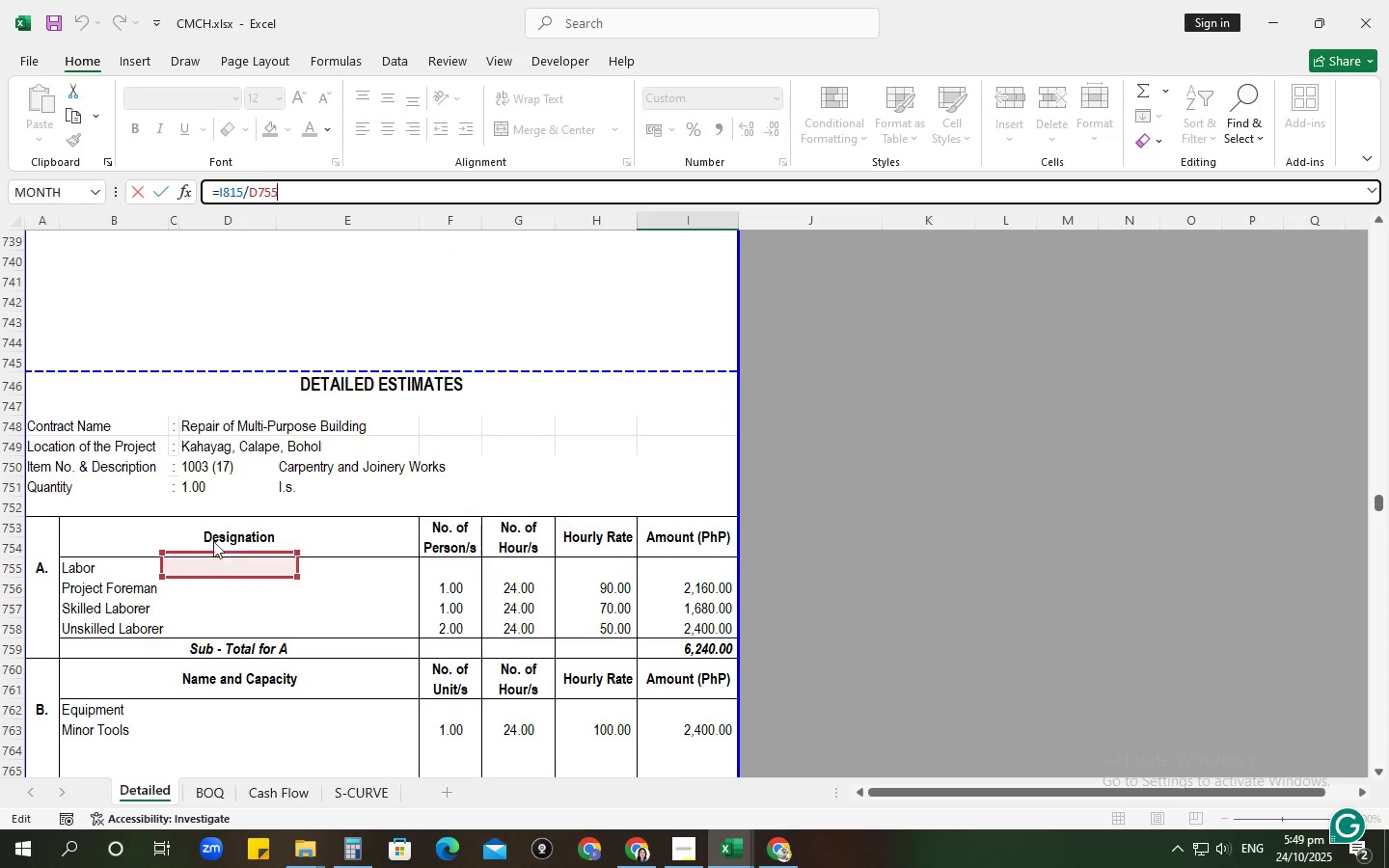 
key(NumpadEnter)
 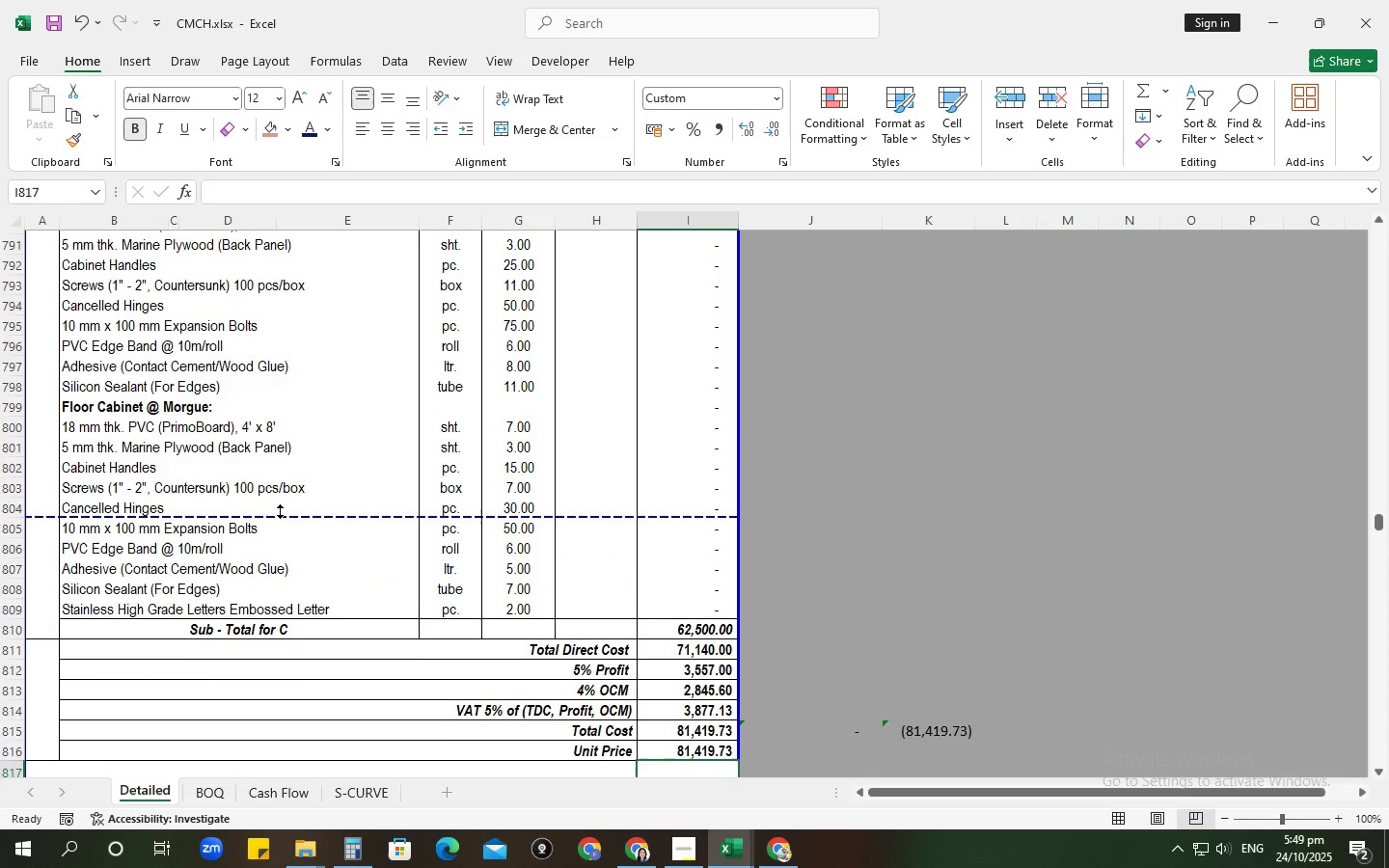 
scroll: coordinate [388, 534], scroll_direction: down, amount: 3.0
 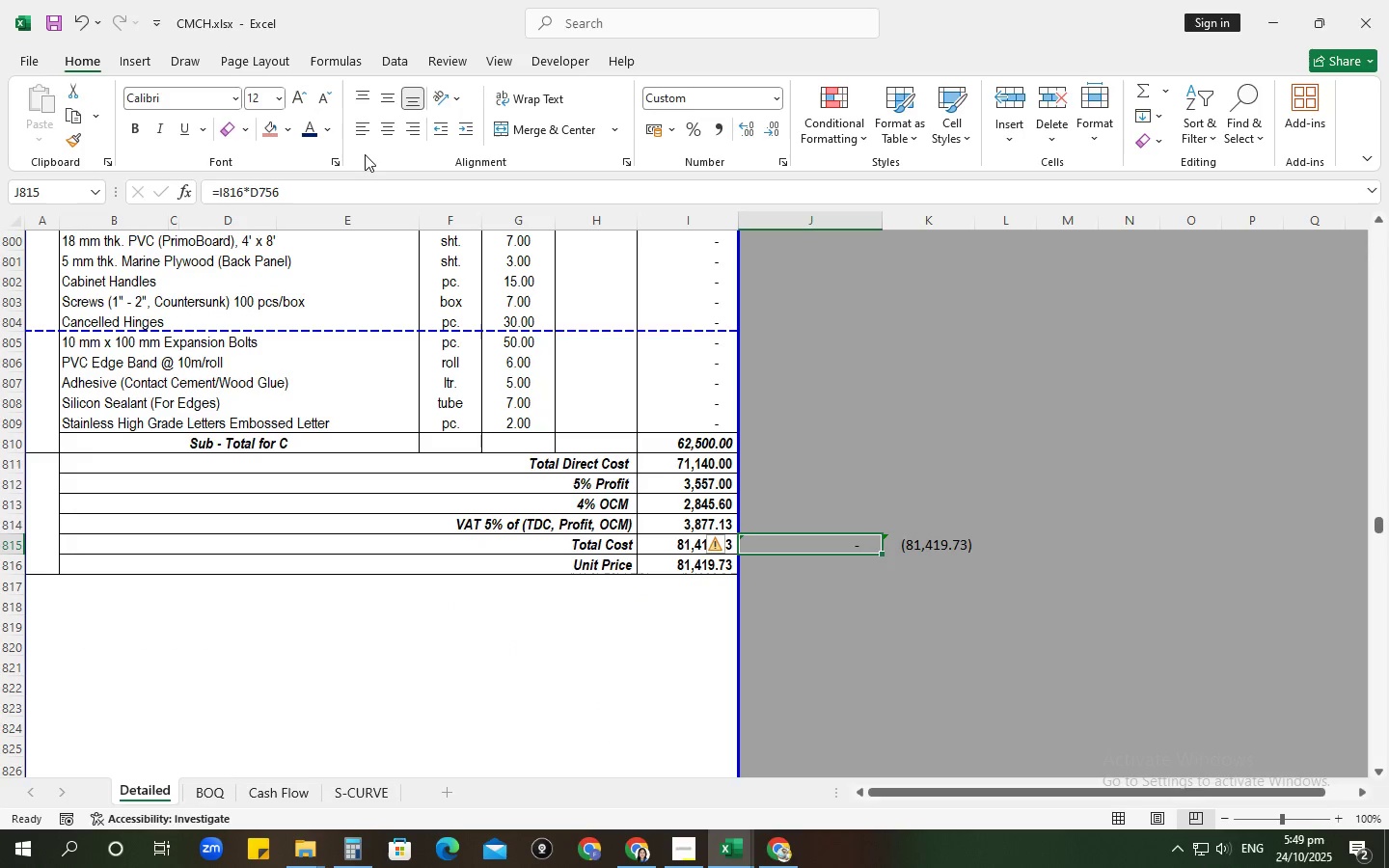 
scroll: coordinate [254, 494], scroll_direction: up, amount: 20.0
 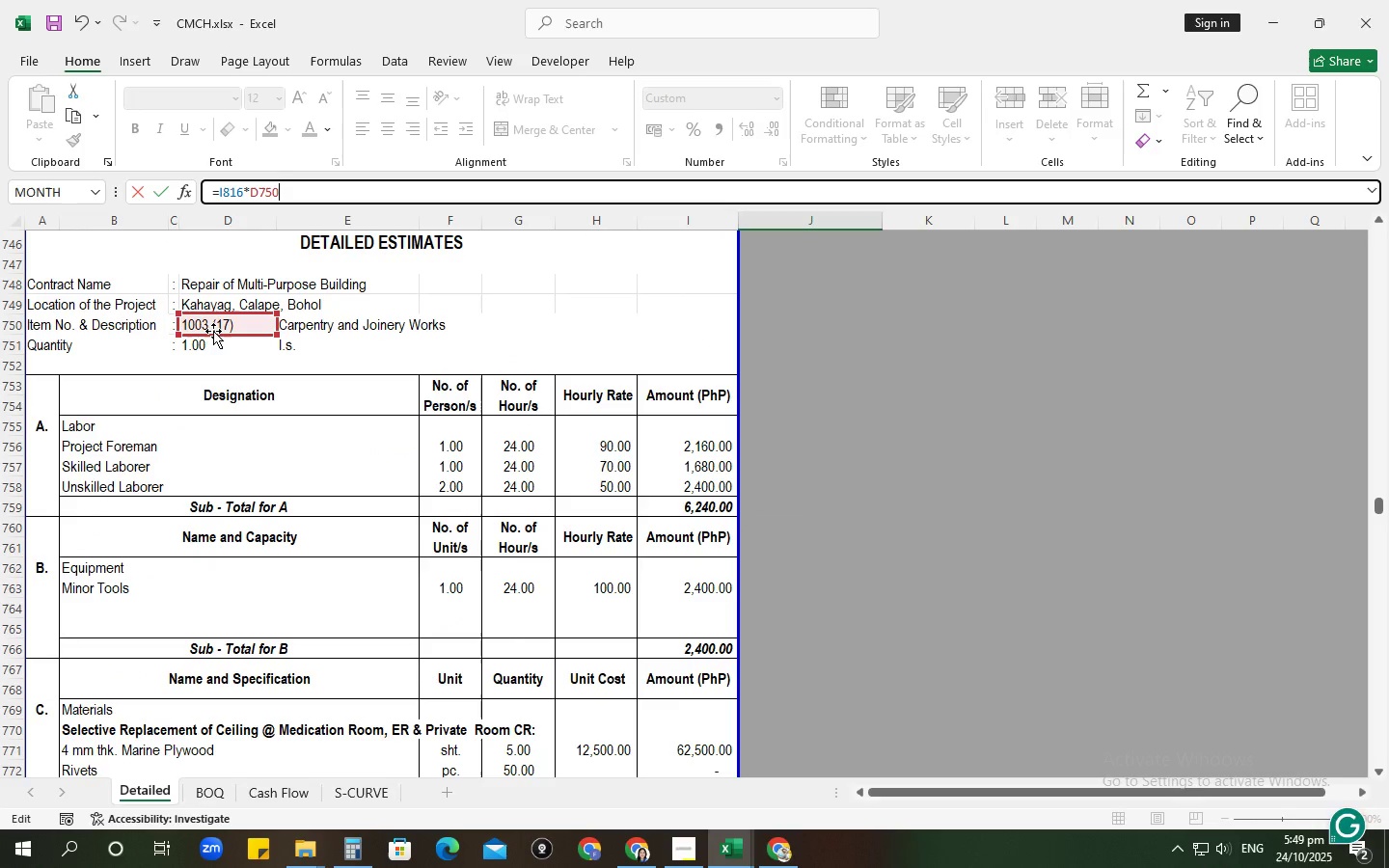 
wait(5.5)
 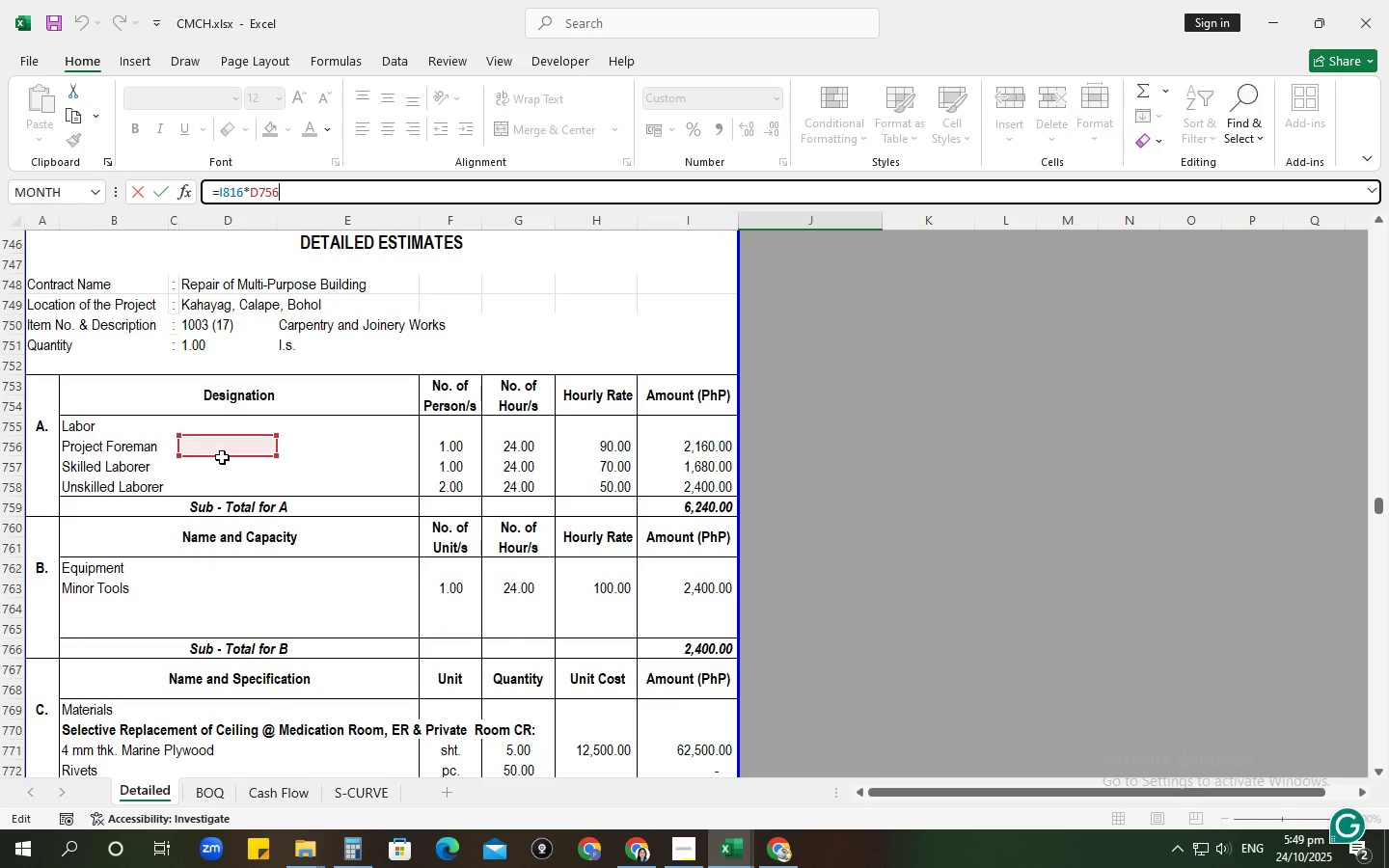 
key(NumpadEnter)
 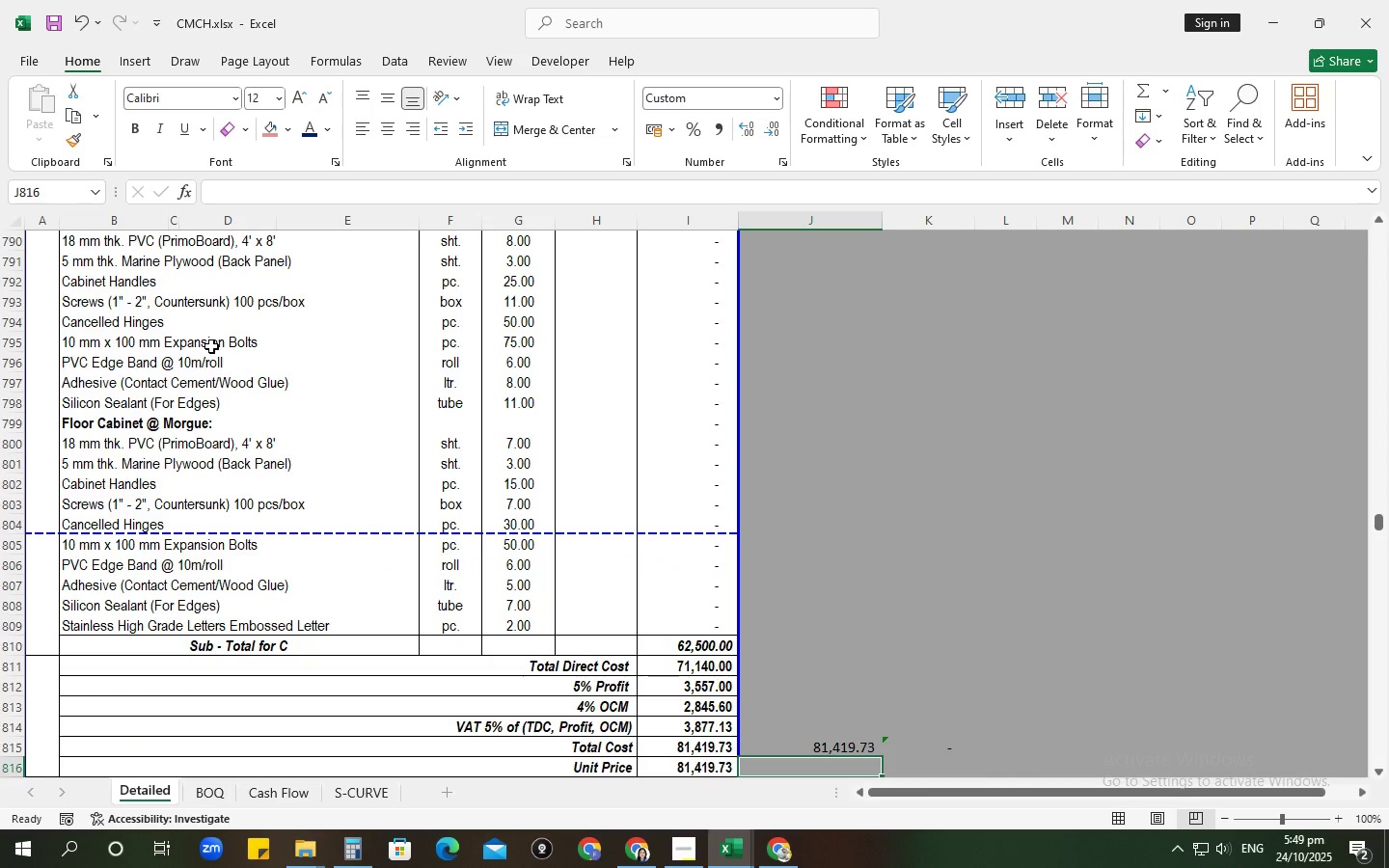 
key(Control+S)
 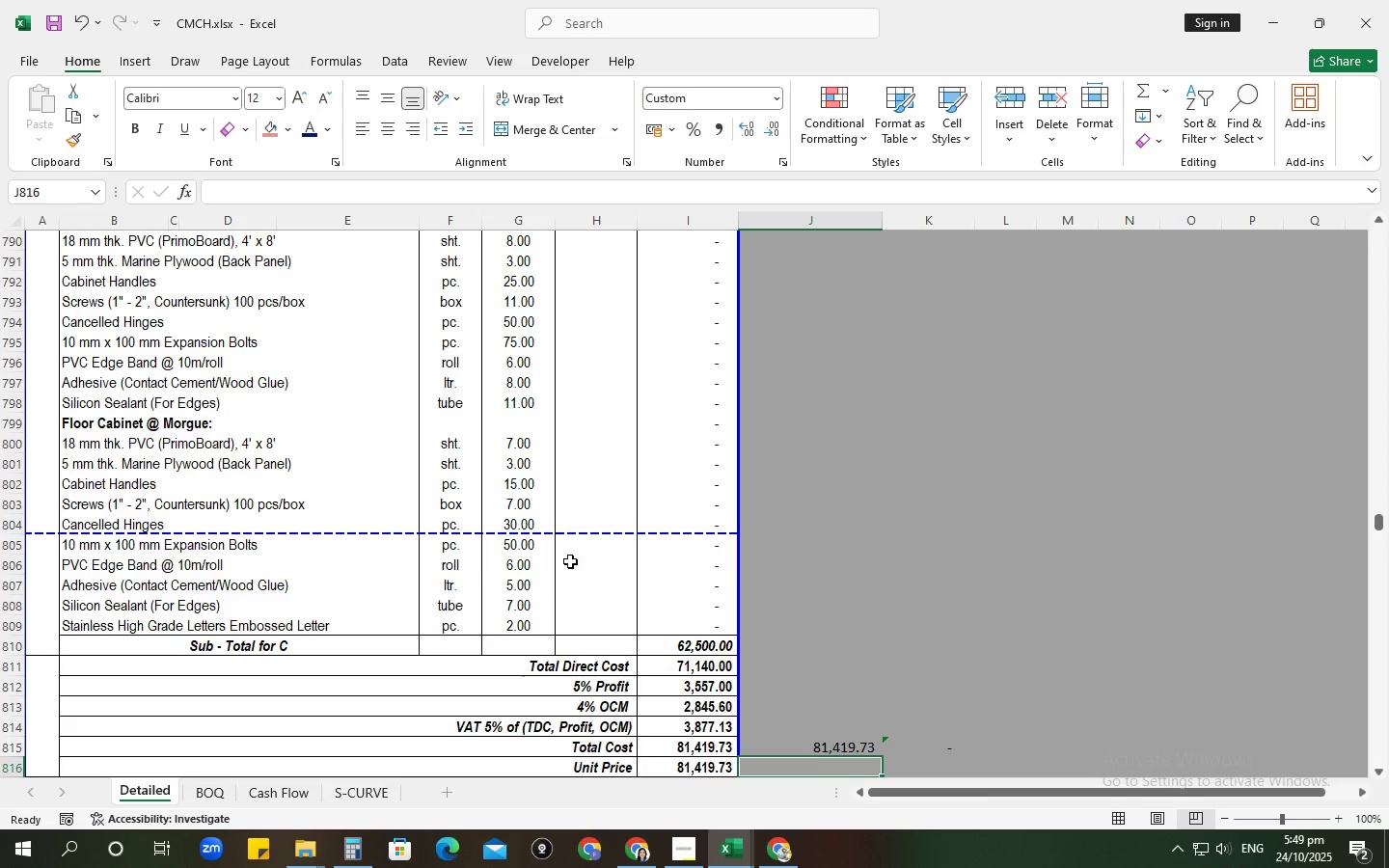 
scroll: coordinate [587, 549], scroll_direction: down, amount: 3.0
 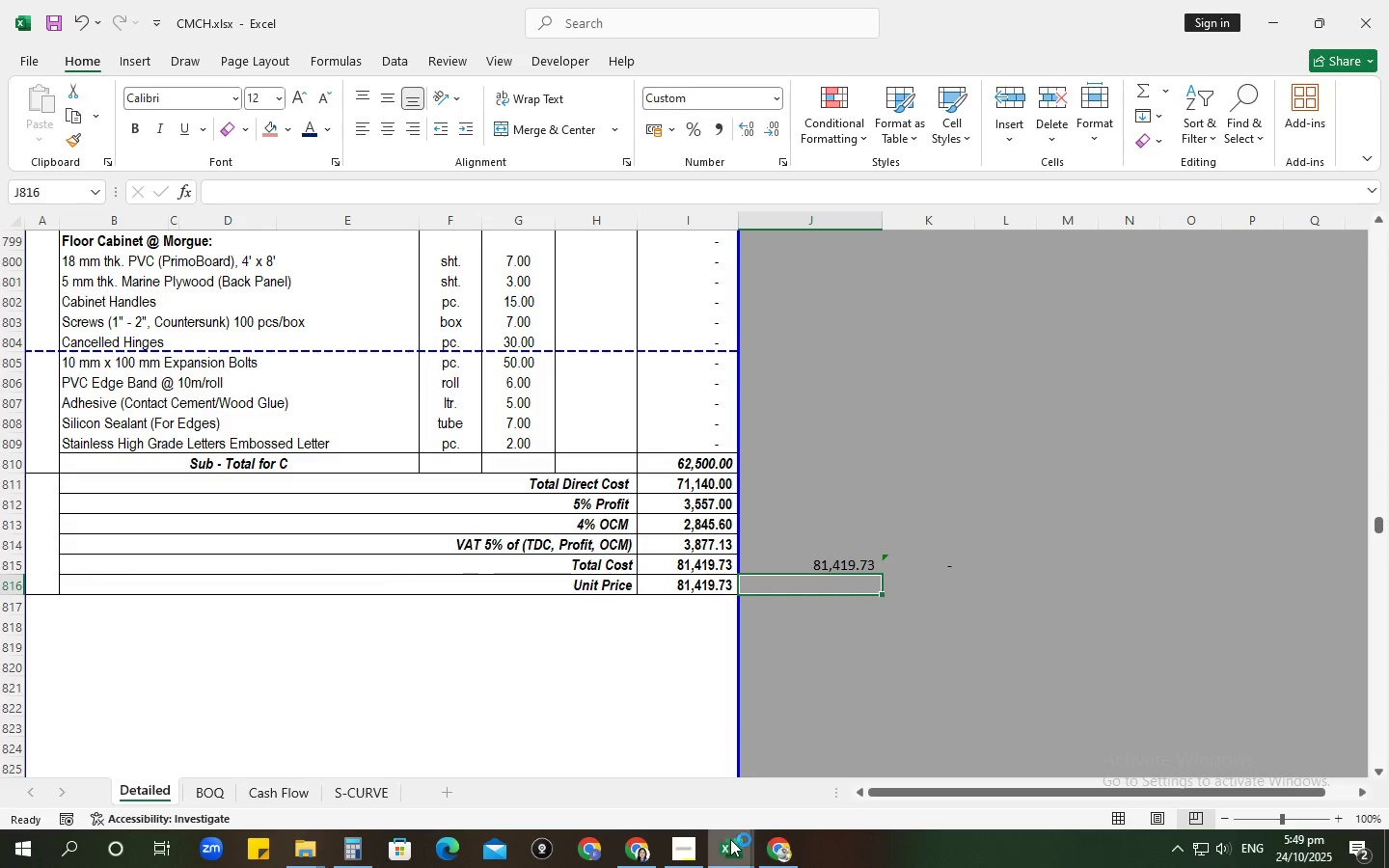 
left_click([725, 847])
 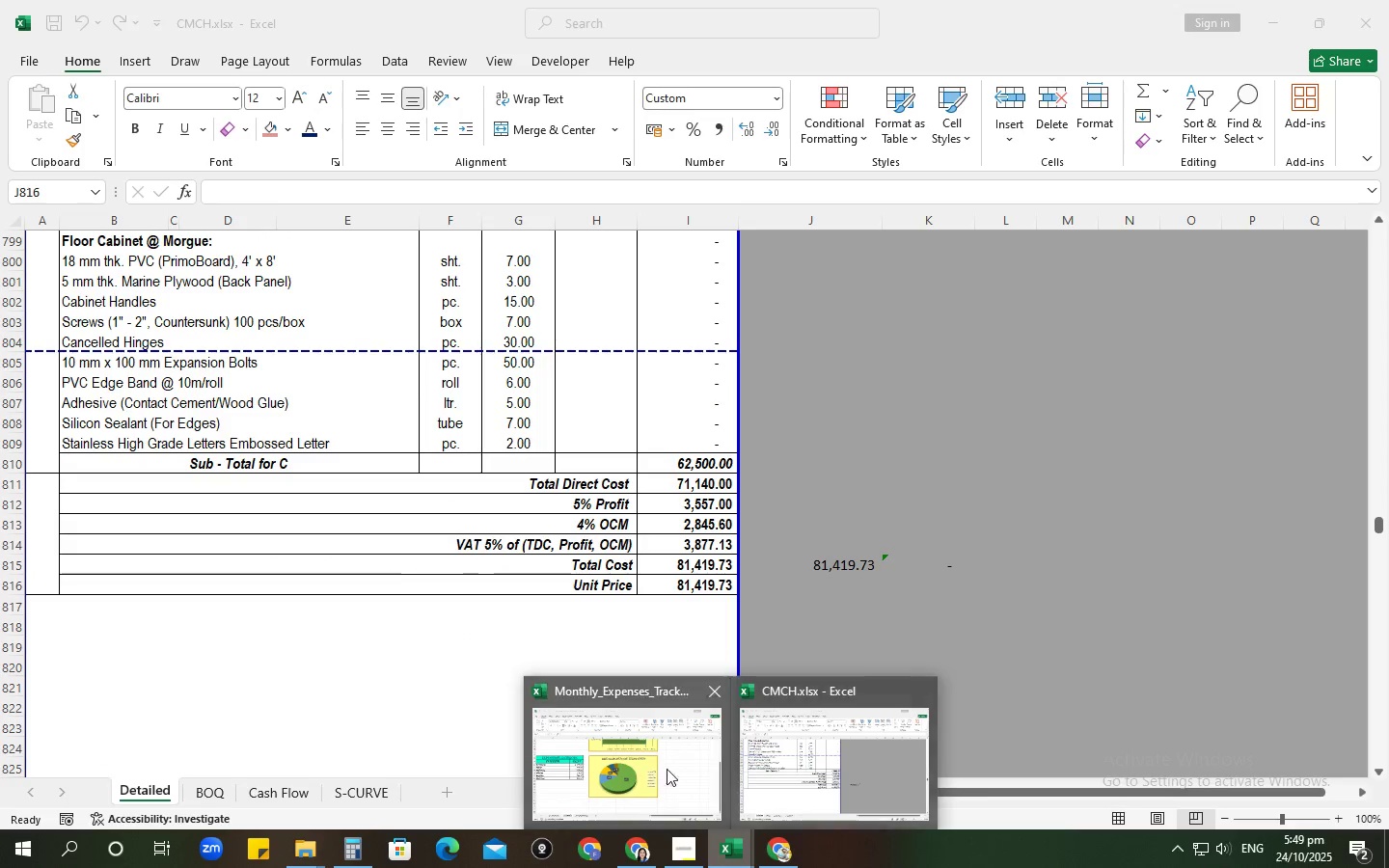 
left_click([646, 768])
 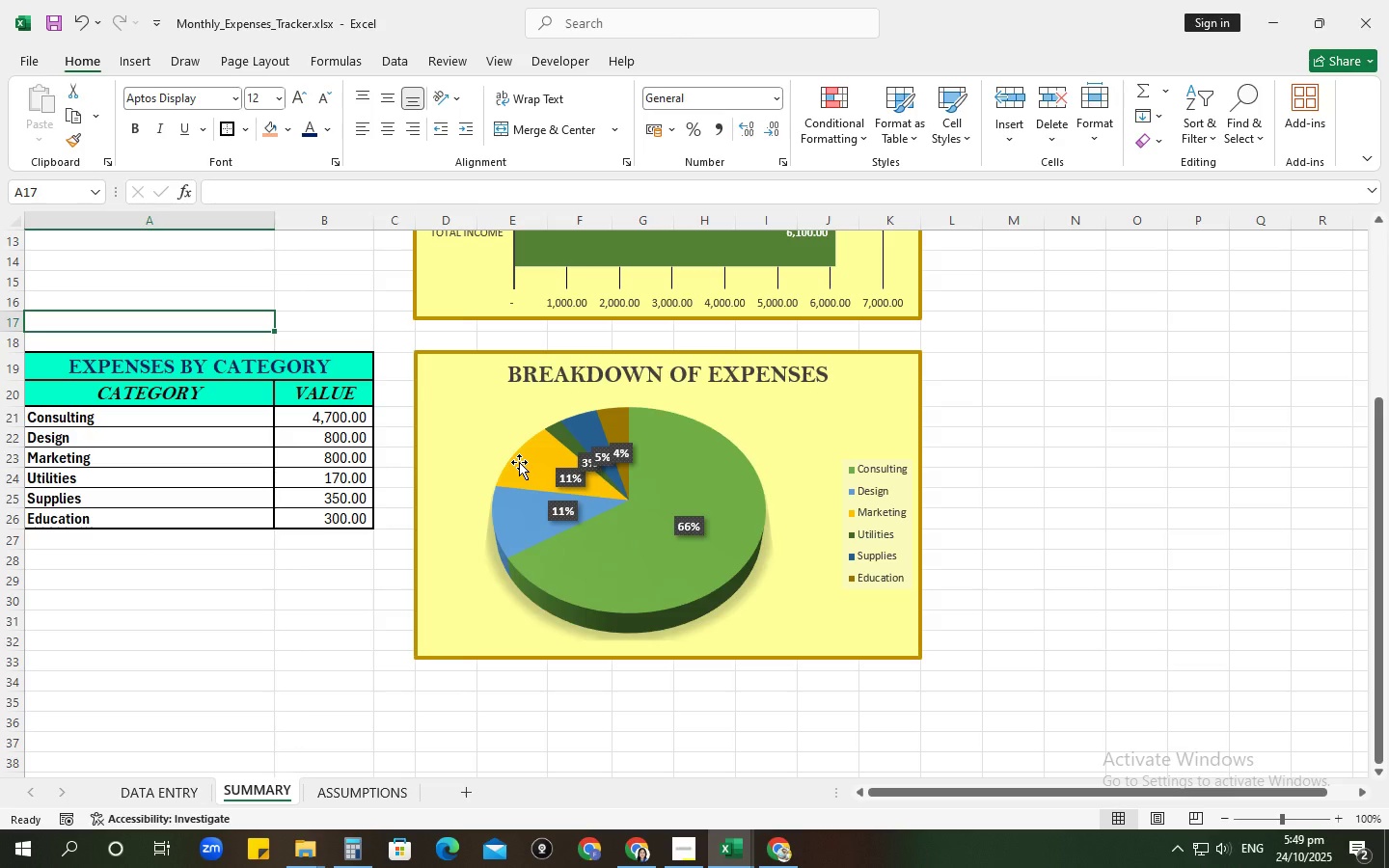 
key(Control+S)
 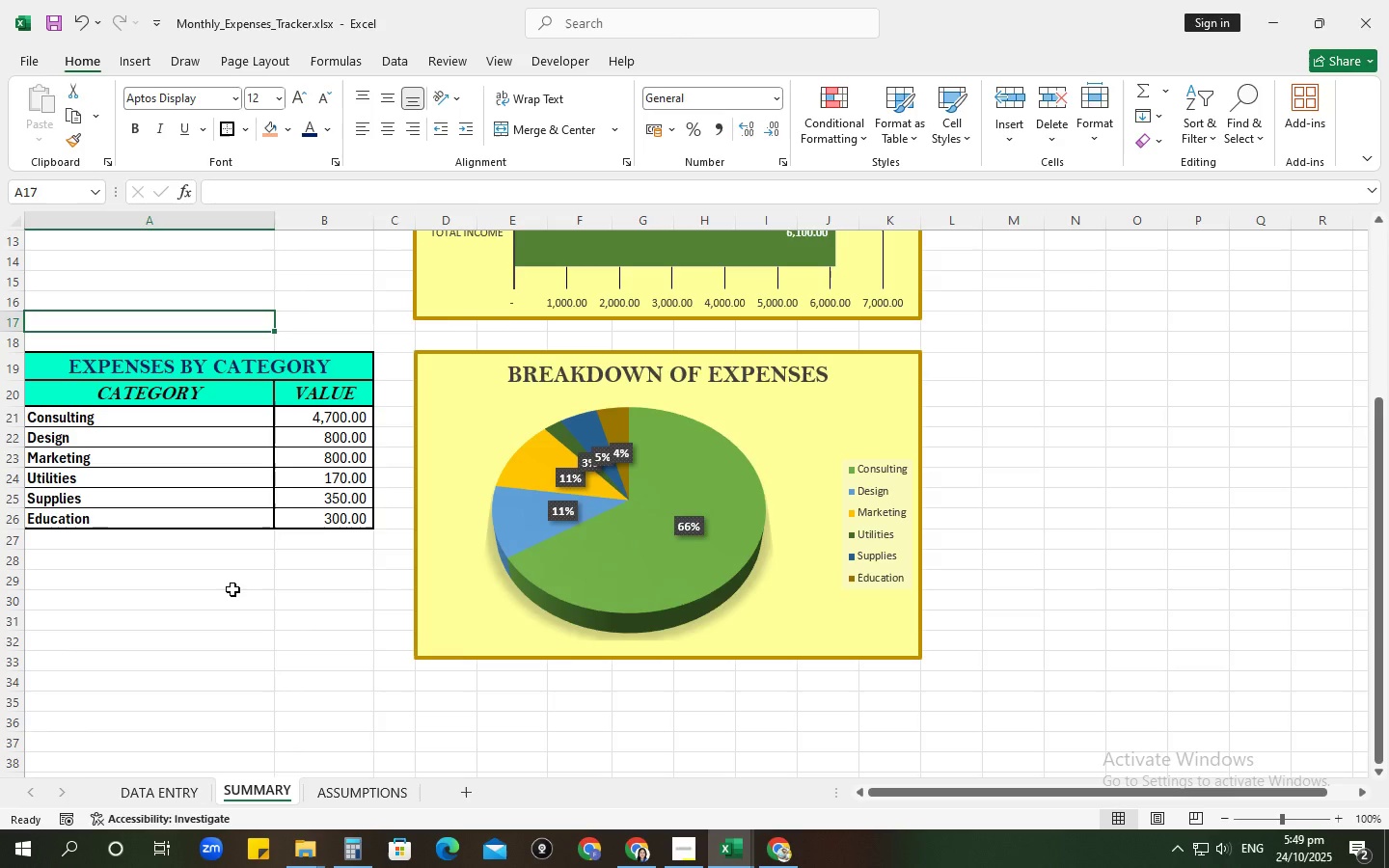 
scroll: coordinate [258, 577], scroll_direction: up, amount: 7.0
 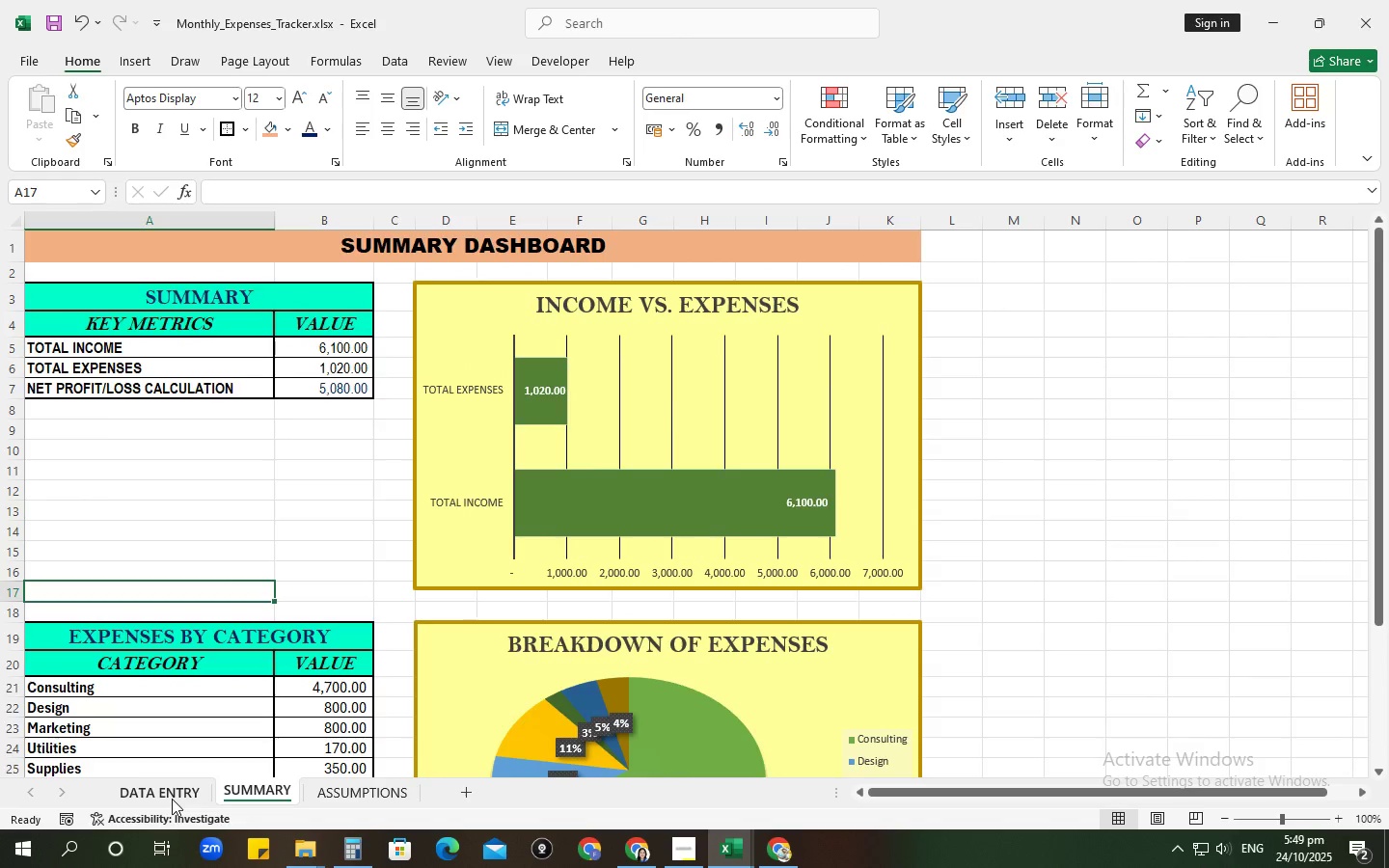 
left_click([172, 799])
 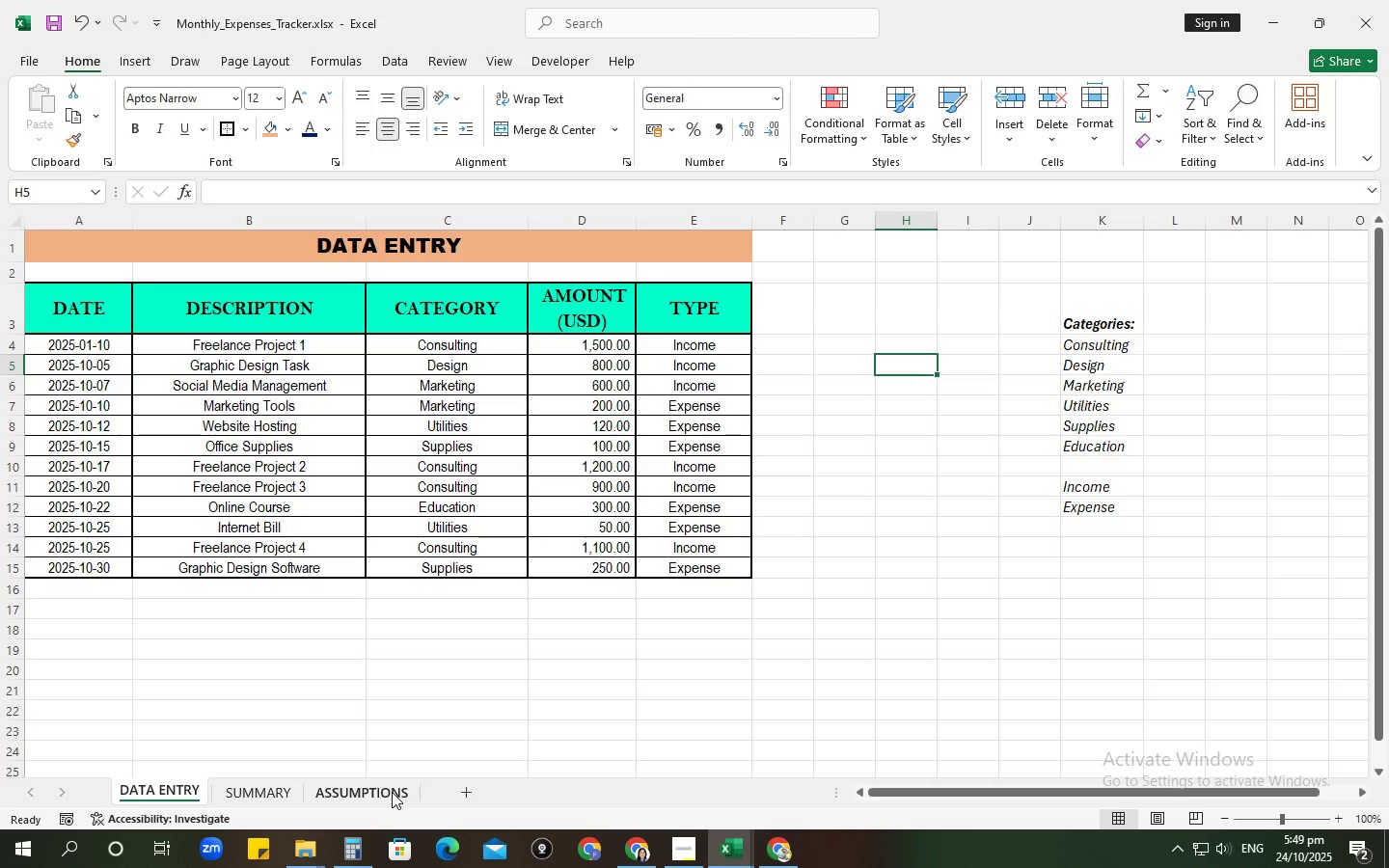 
left_click([392, 792])
 